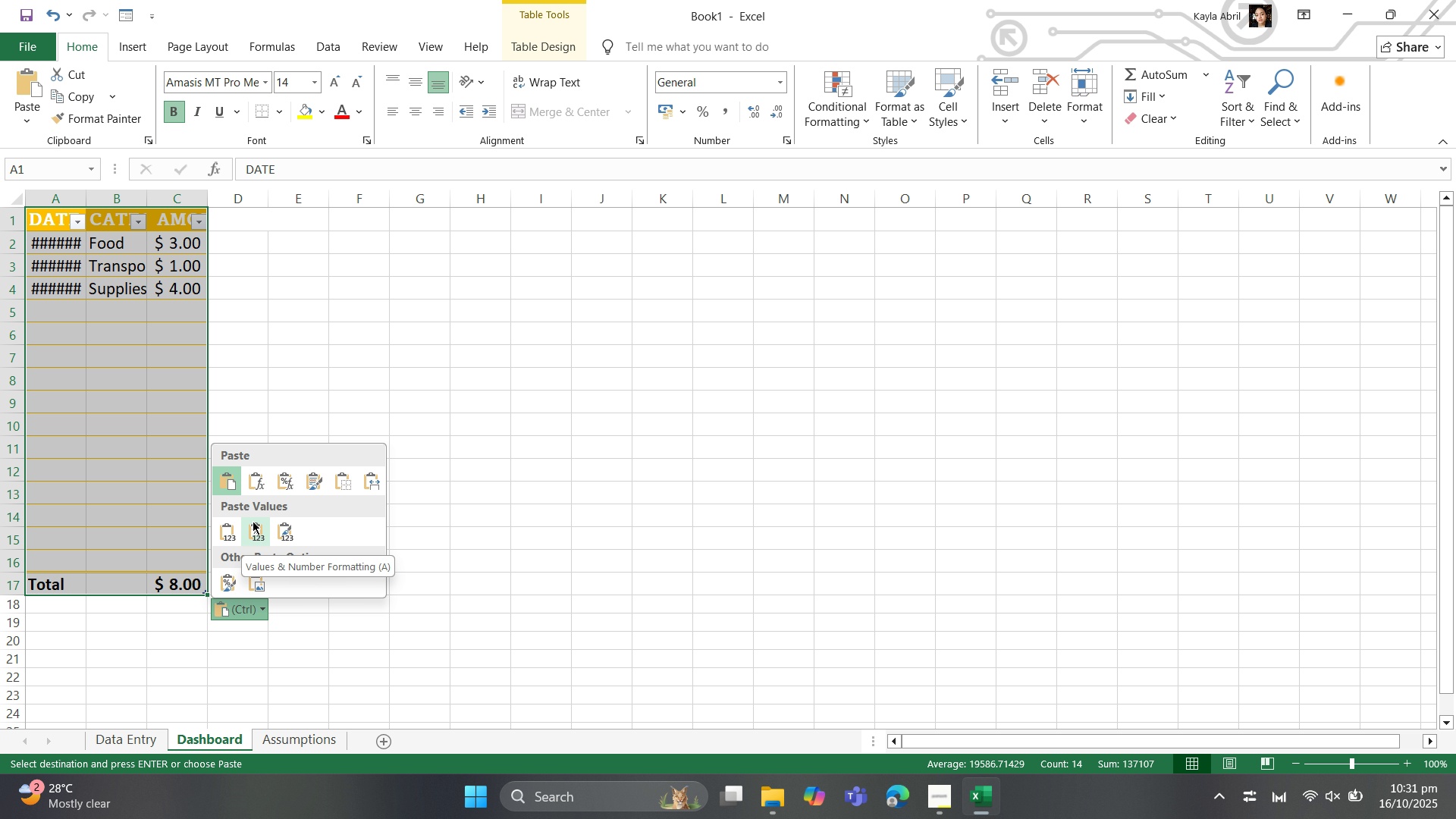 
wait(9.57)
 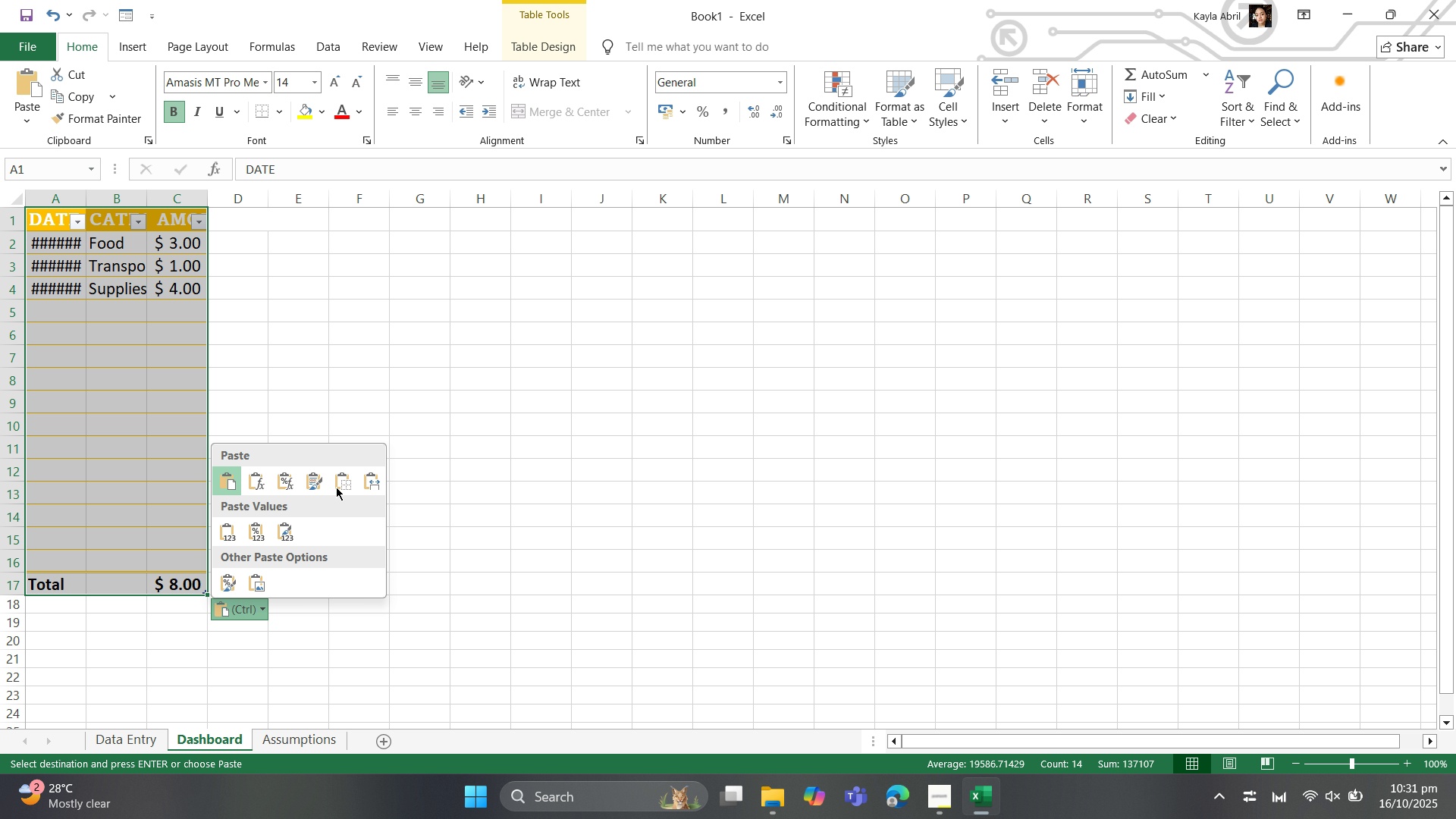 
key(Control+Z)
 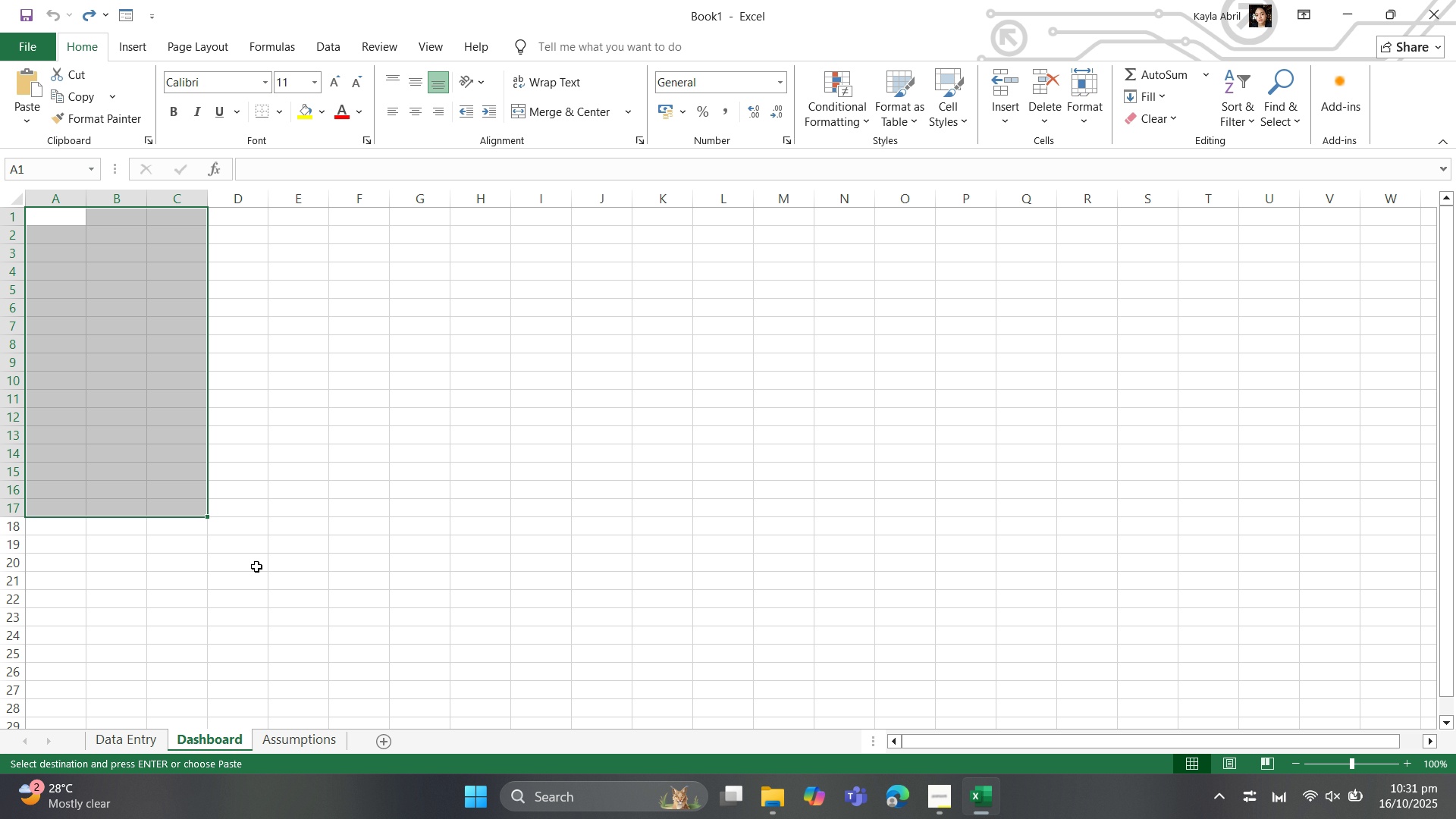 
key(Control+Shift+V)
 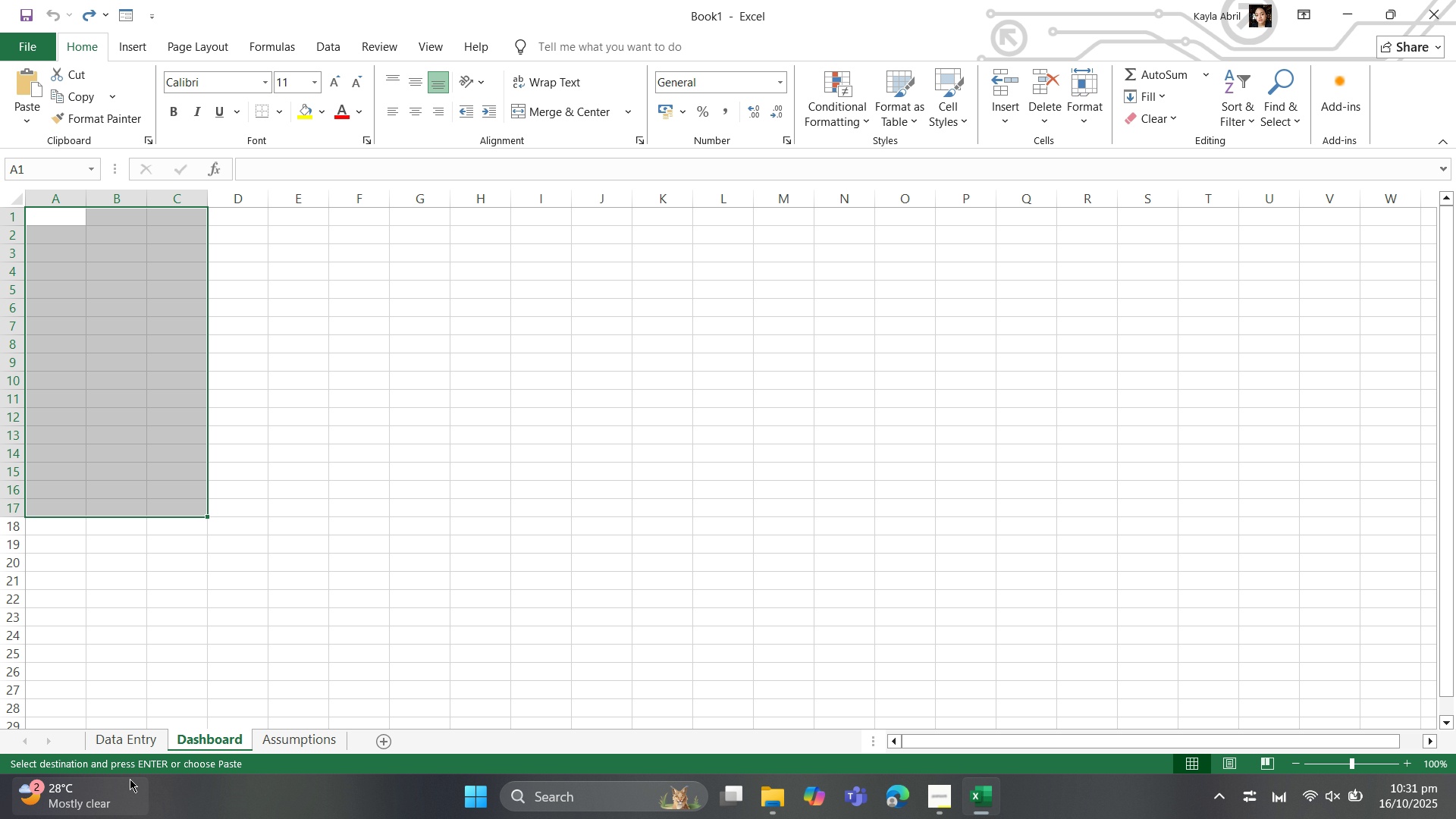 
left_click([142, 736])
 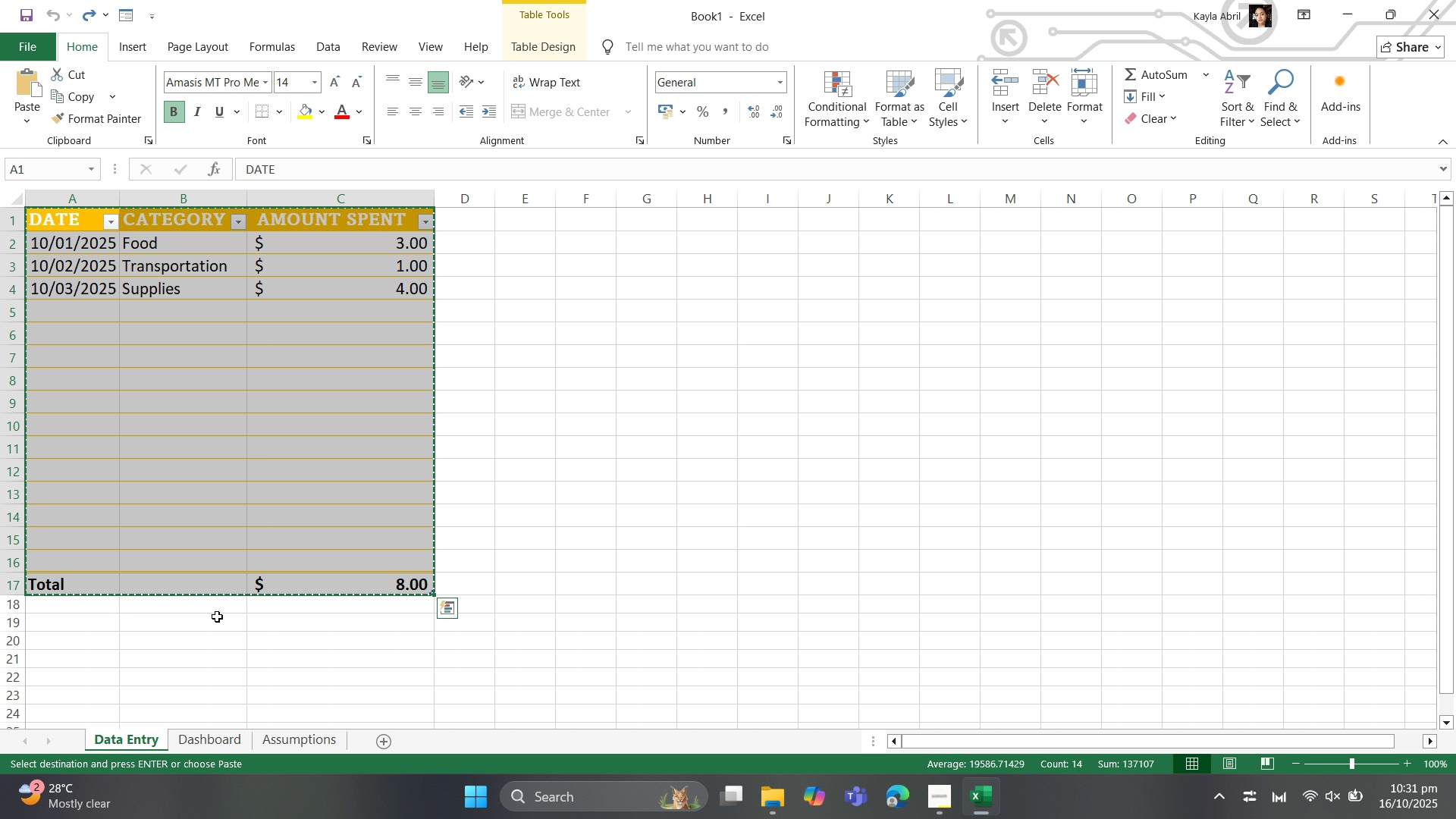 
key(Control+C)
 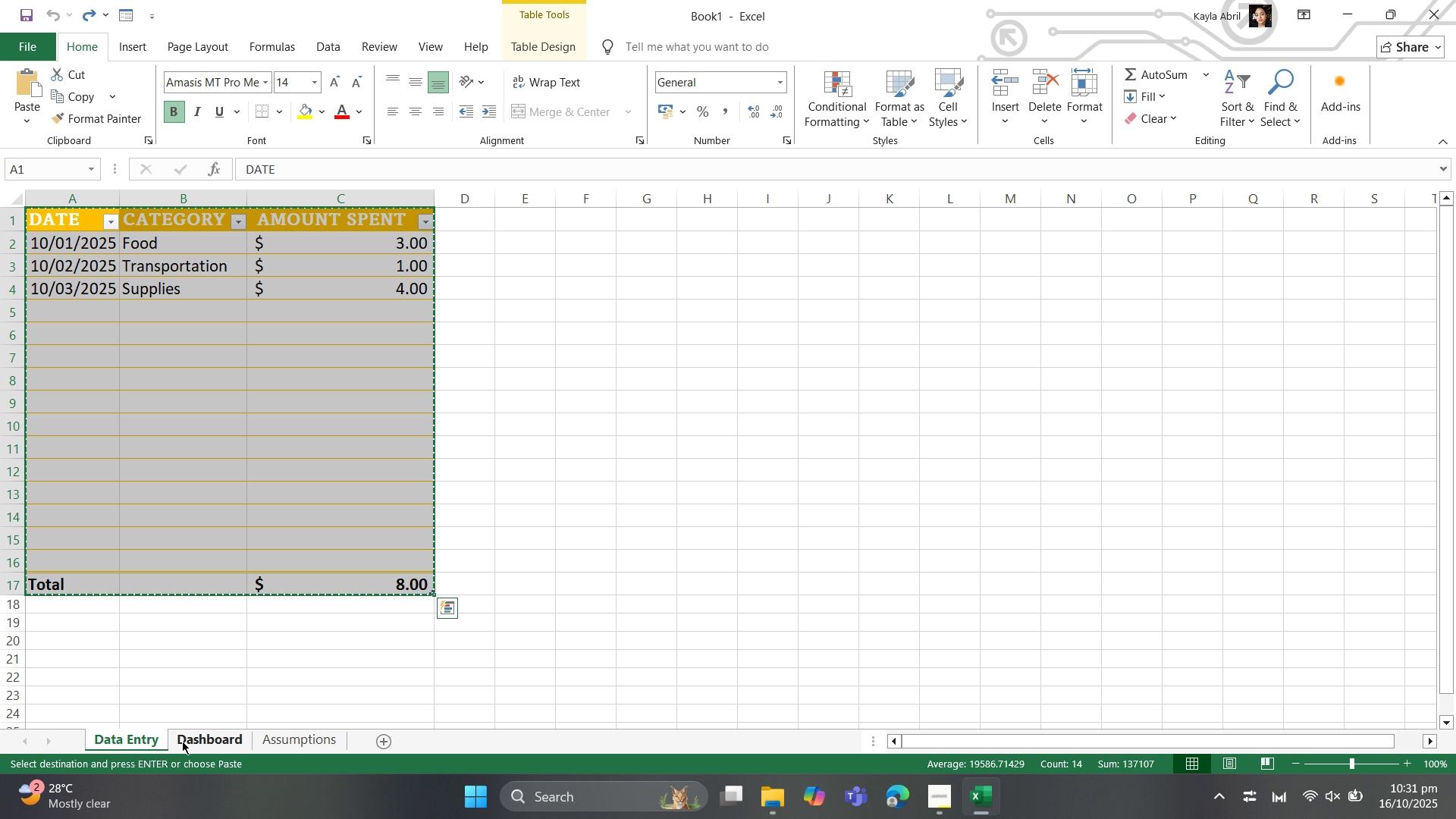 
left_click([184, 741])
 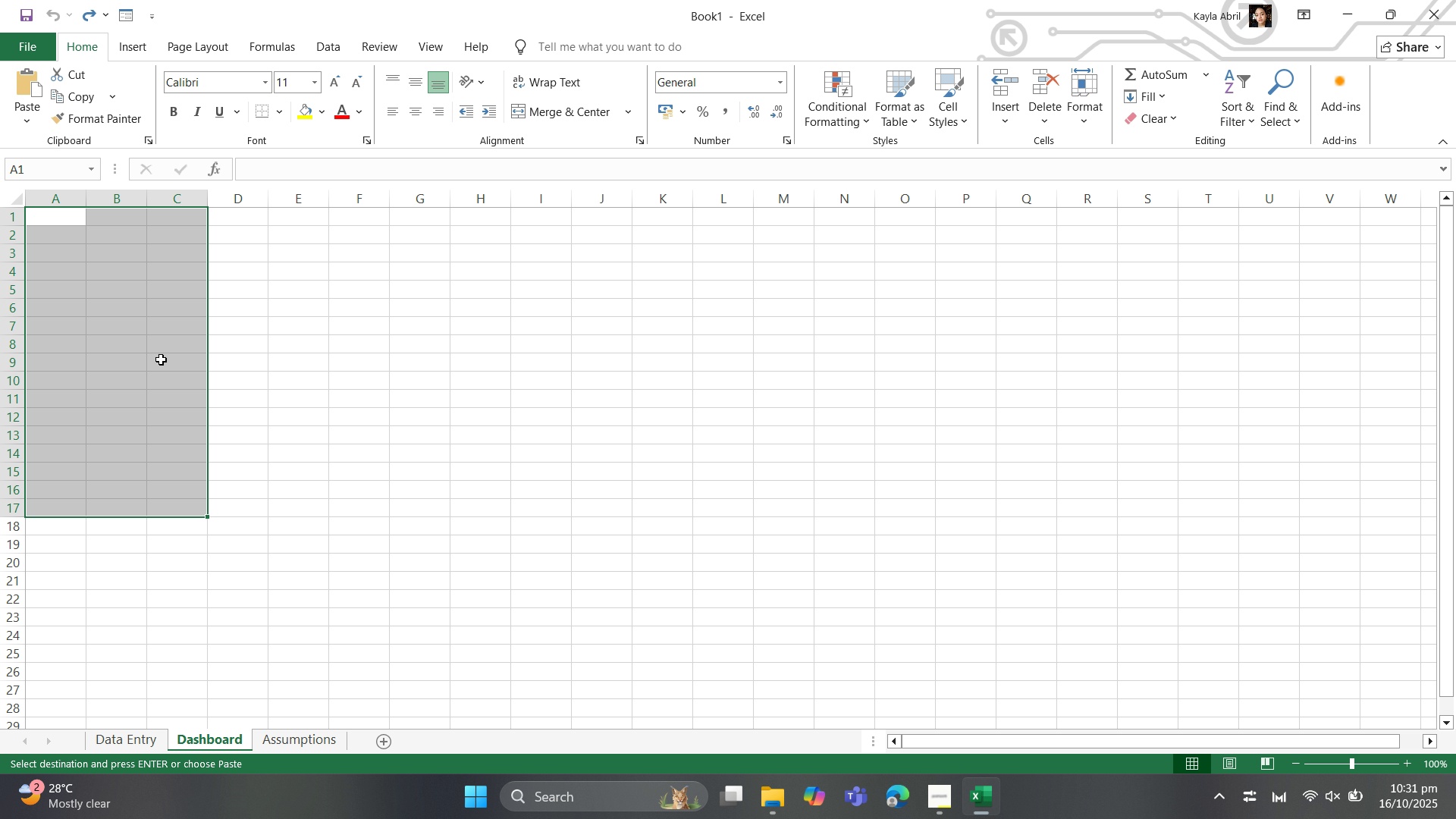 
key(Control+V)
 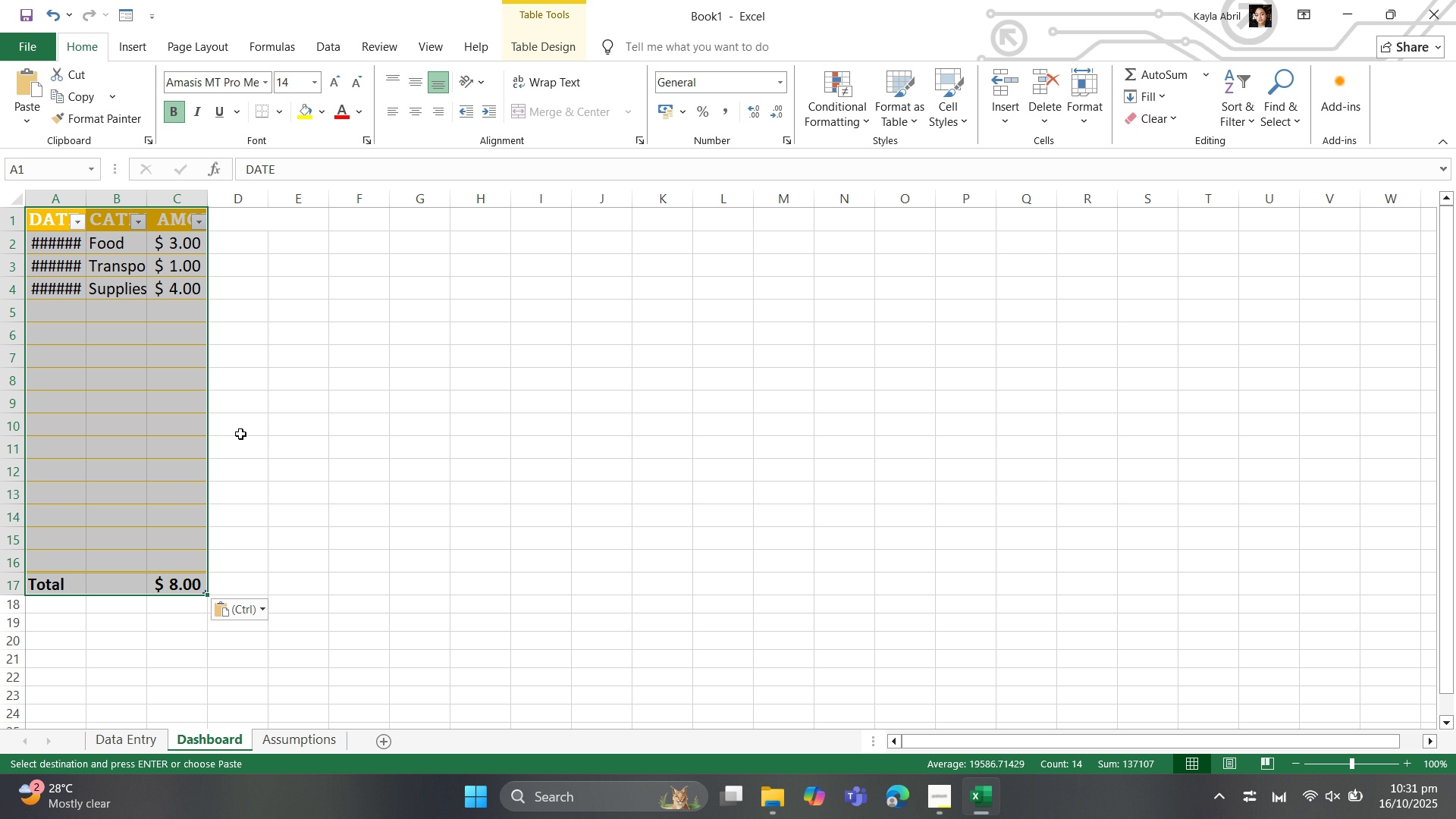 
wait(7.09)
 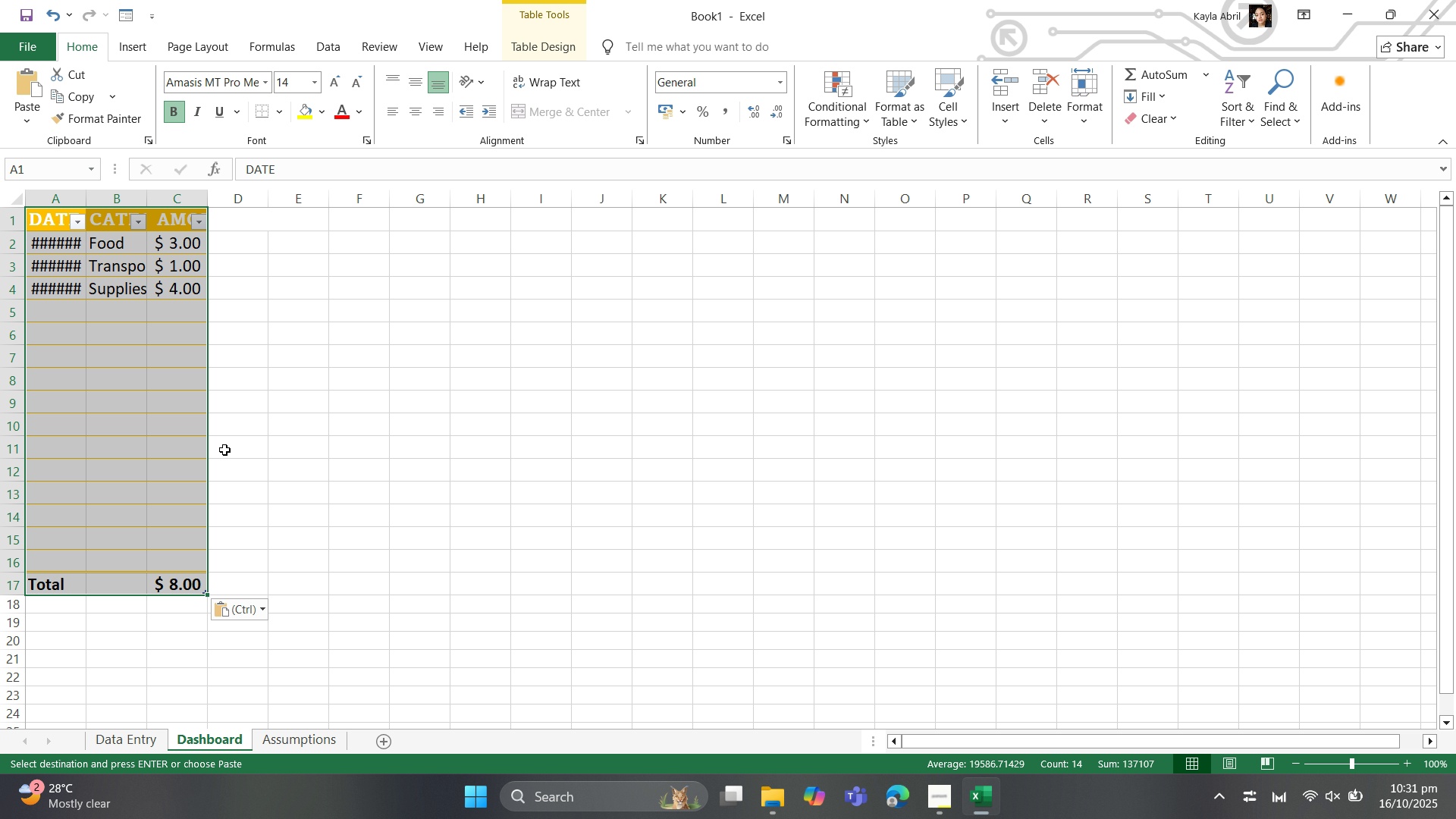 
right_click([220, 736])
 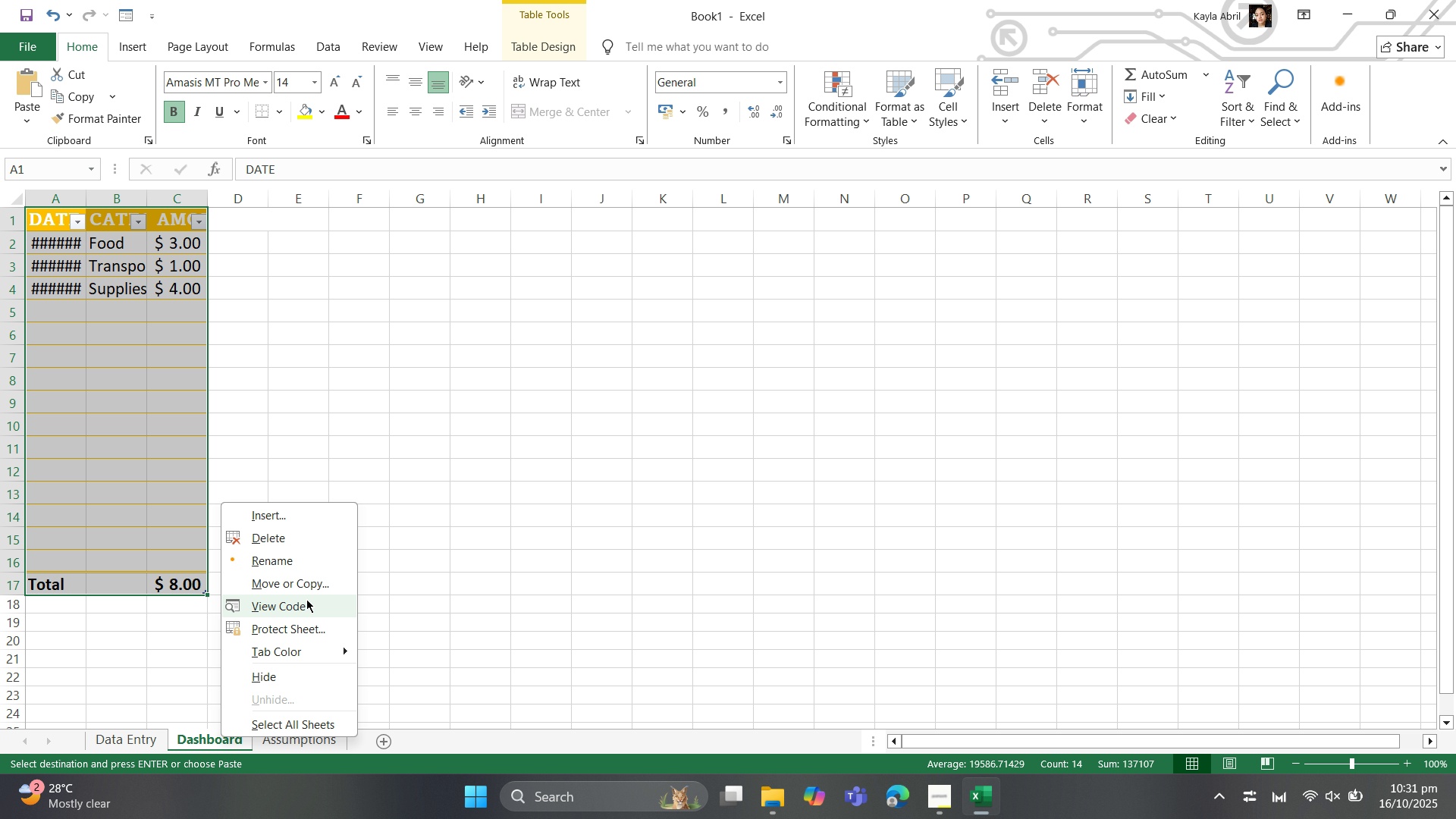 
left_click([306, 599])
 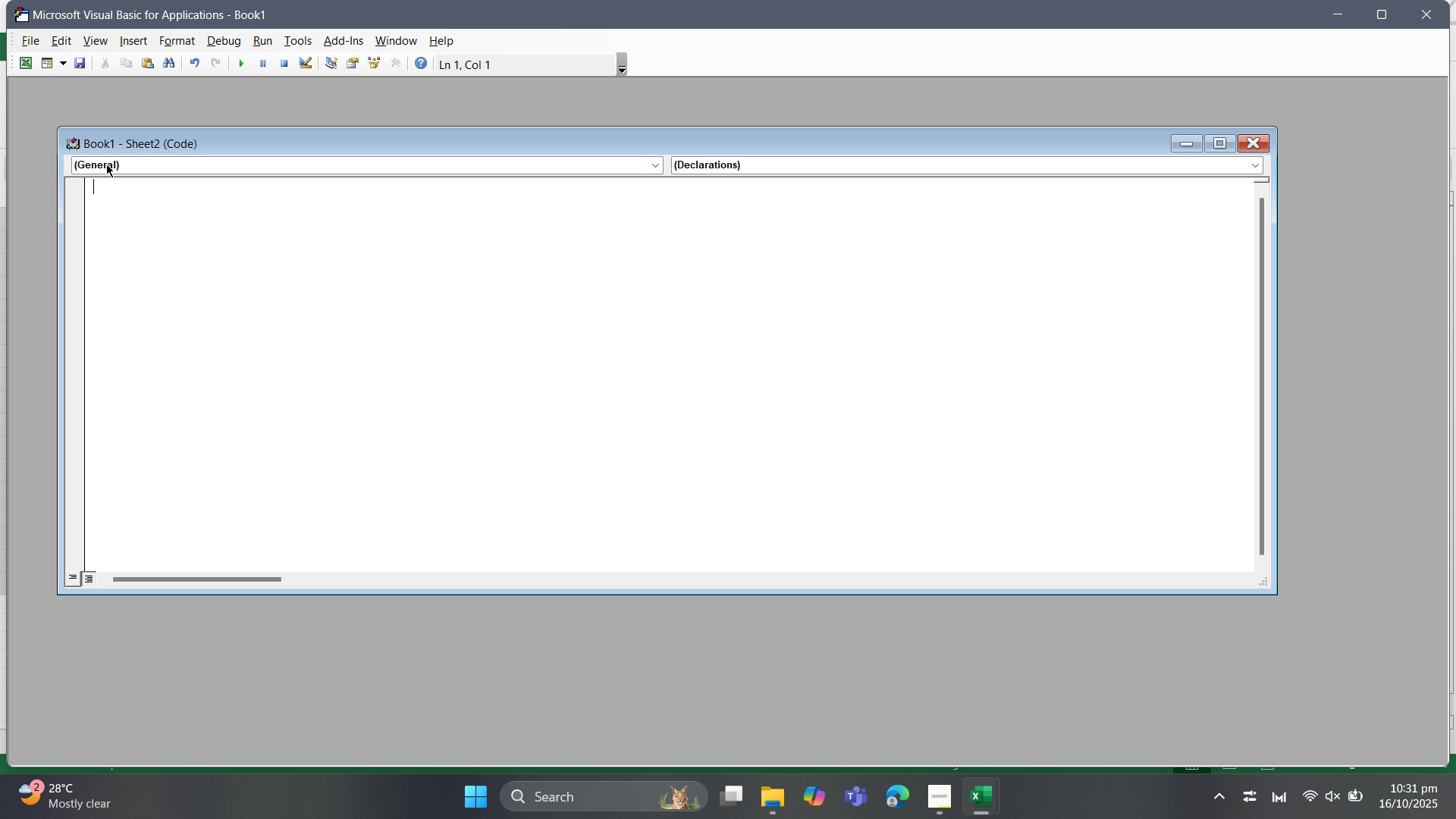 
left_click([106, 162])
 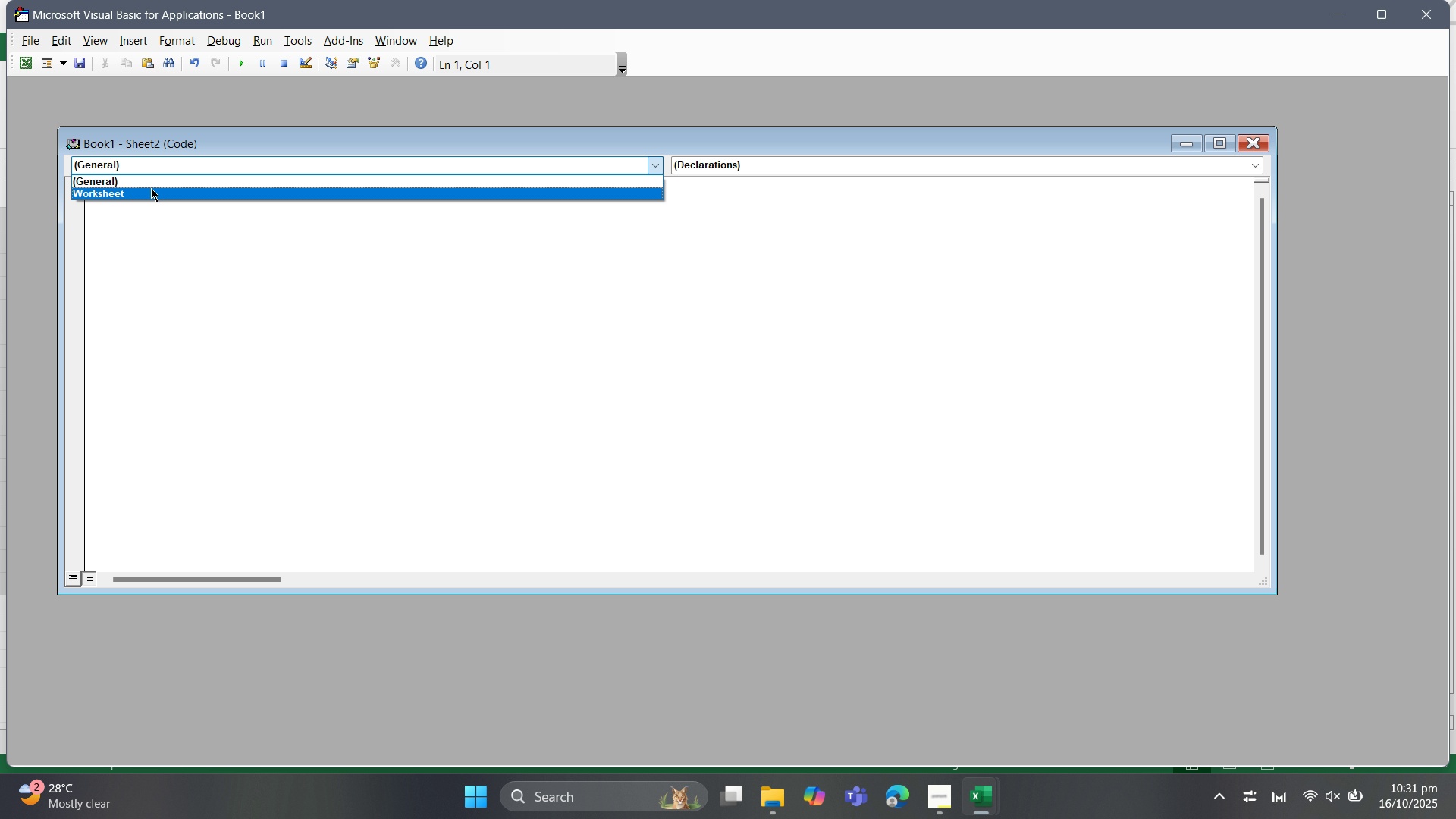 
left_click([151, 188])
 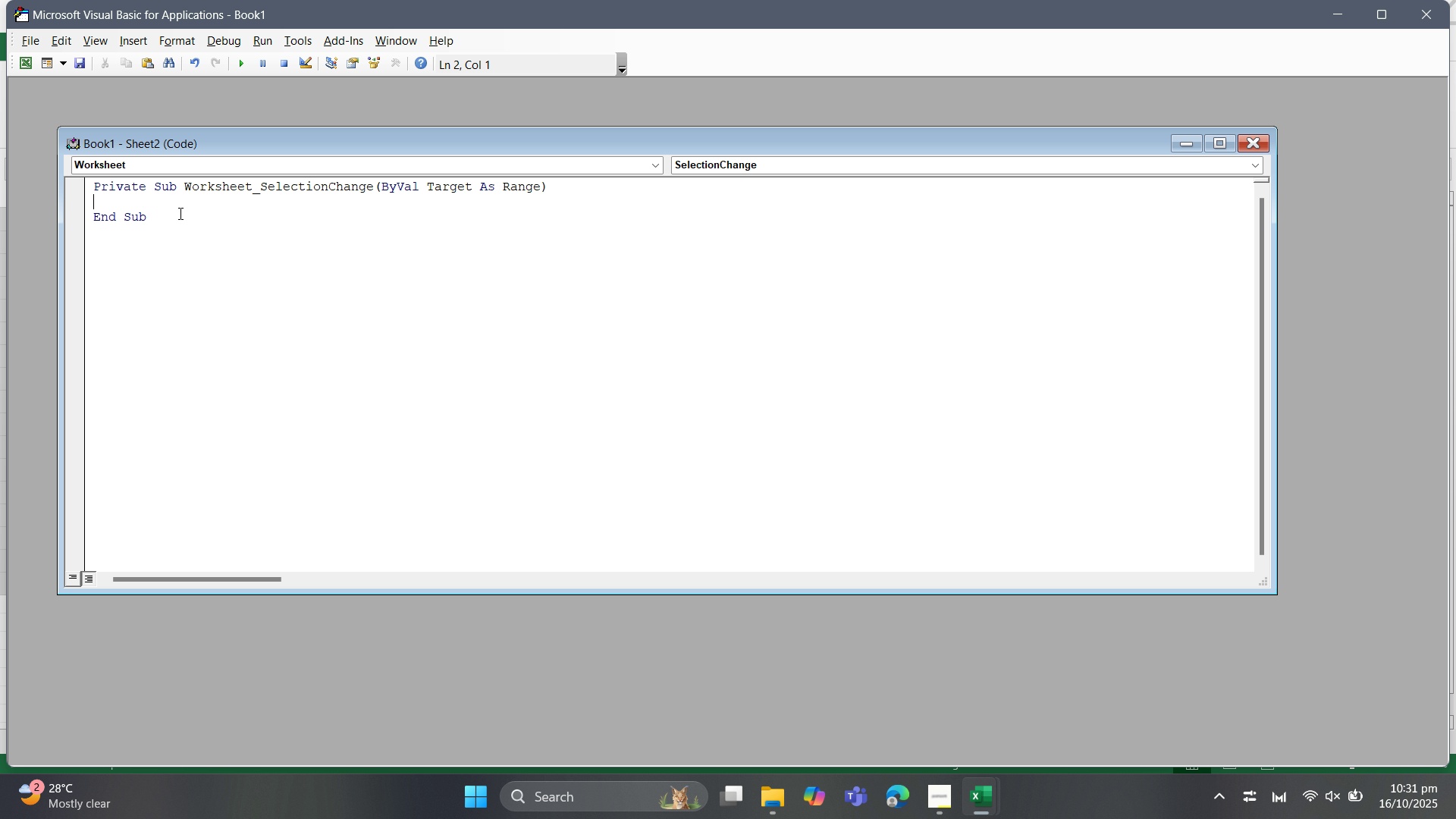 
type(A)
key(Backspace)
type(cells.Entri)
key(Backspace)
key(Backspace)
 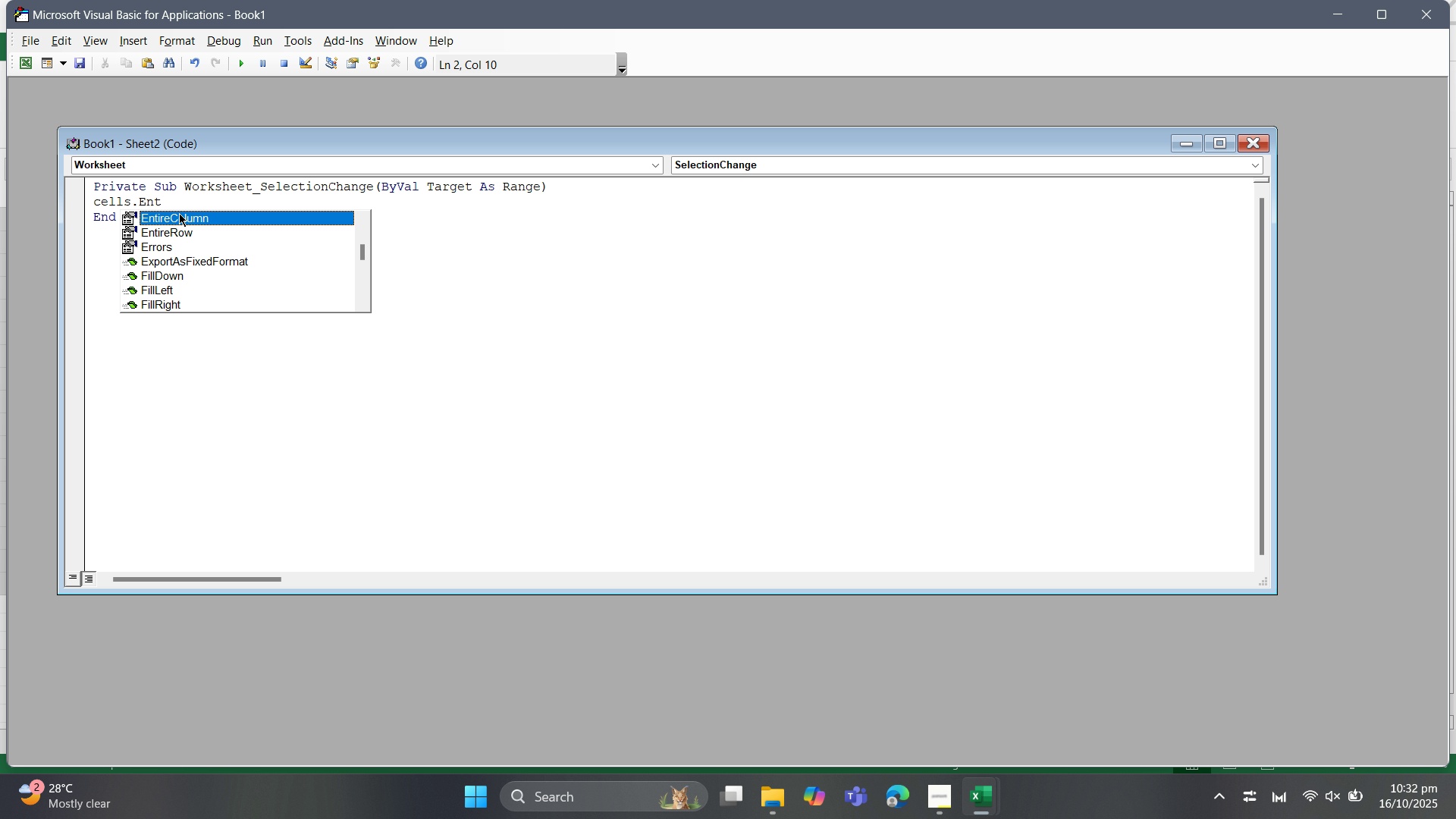 
left_click([171, 222])
 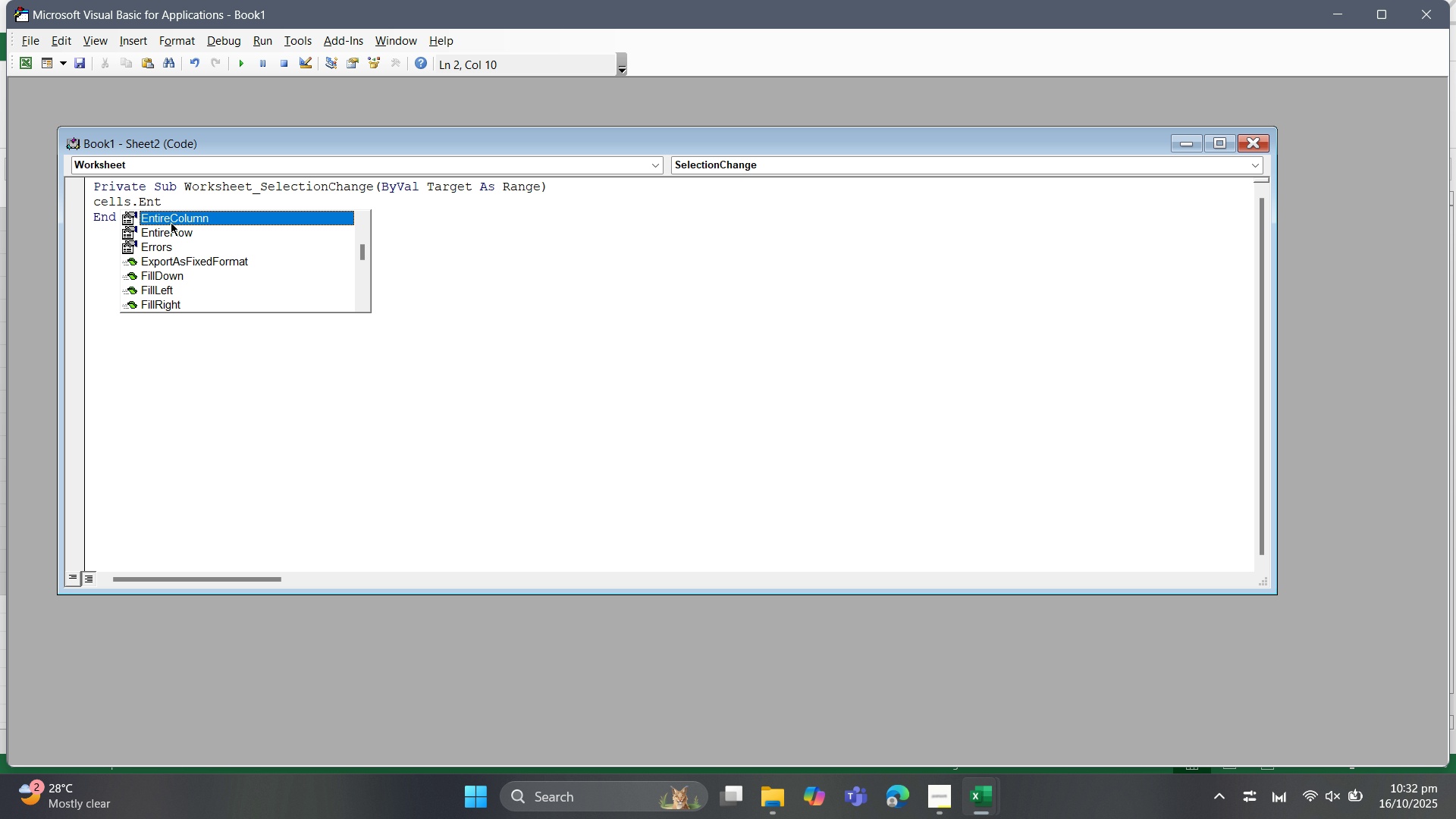 
left_click([171, 222])
 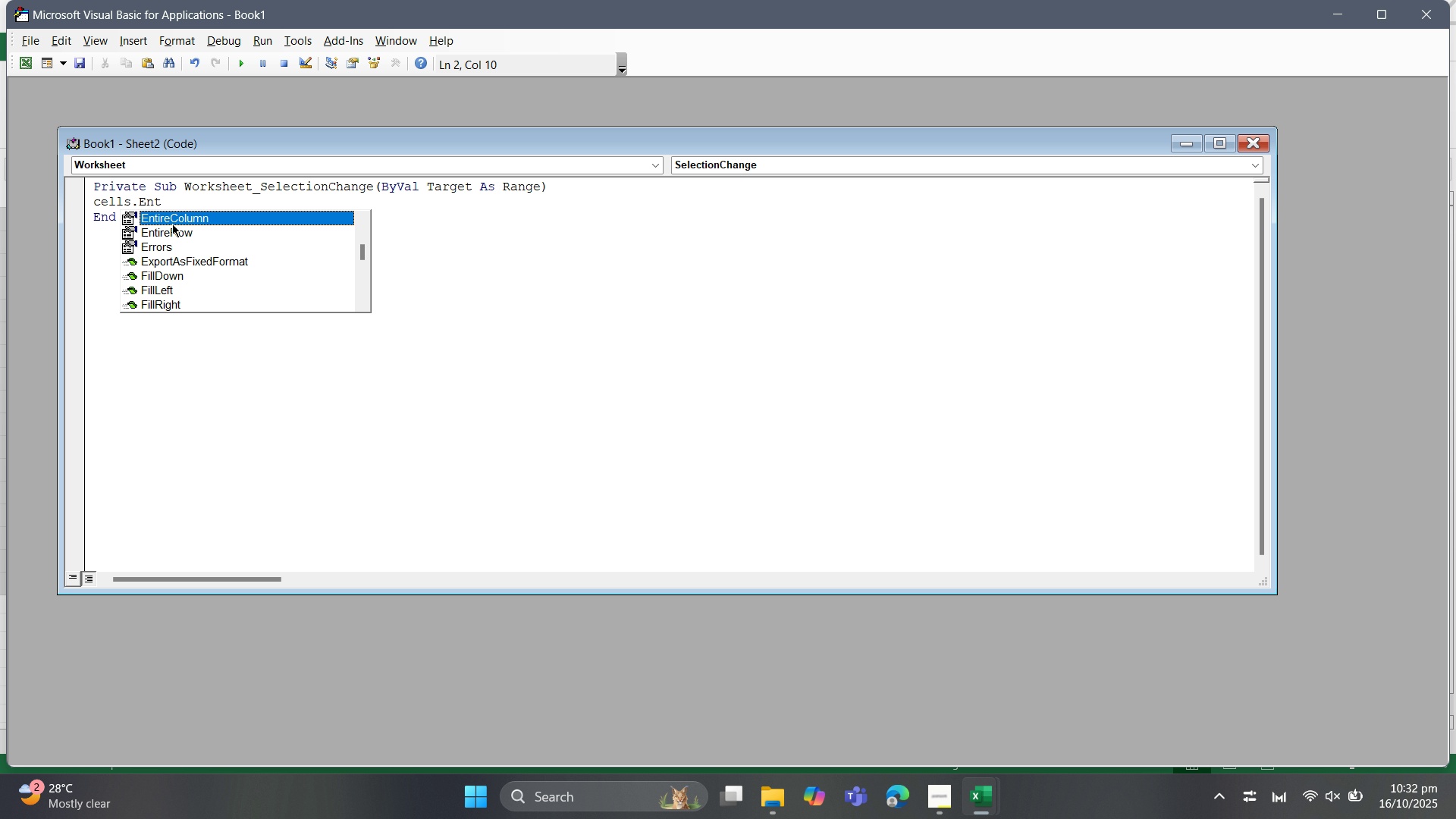 
key(Tab)
type(.AutoFi)
 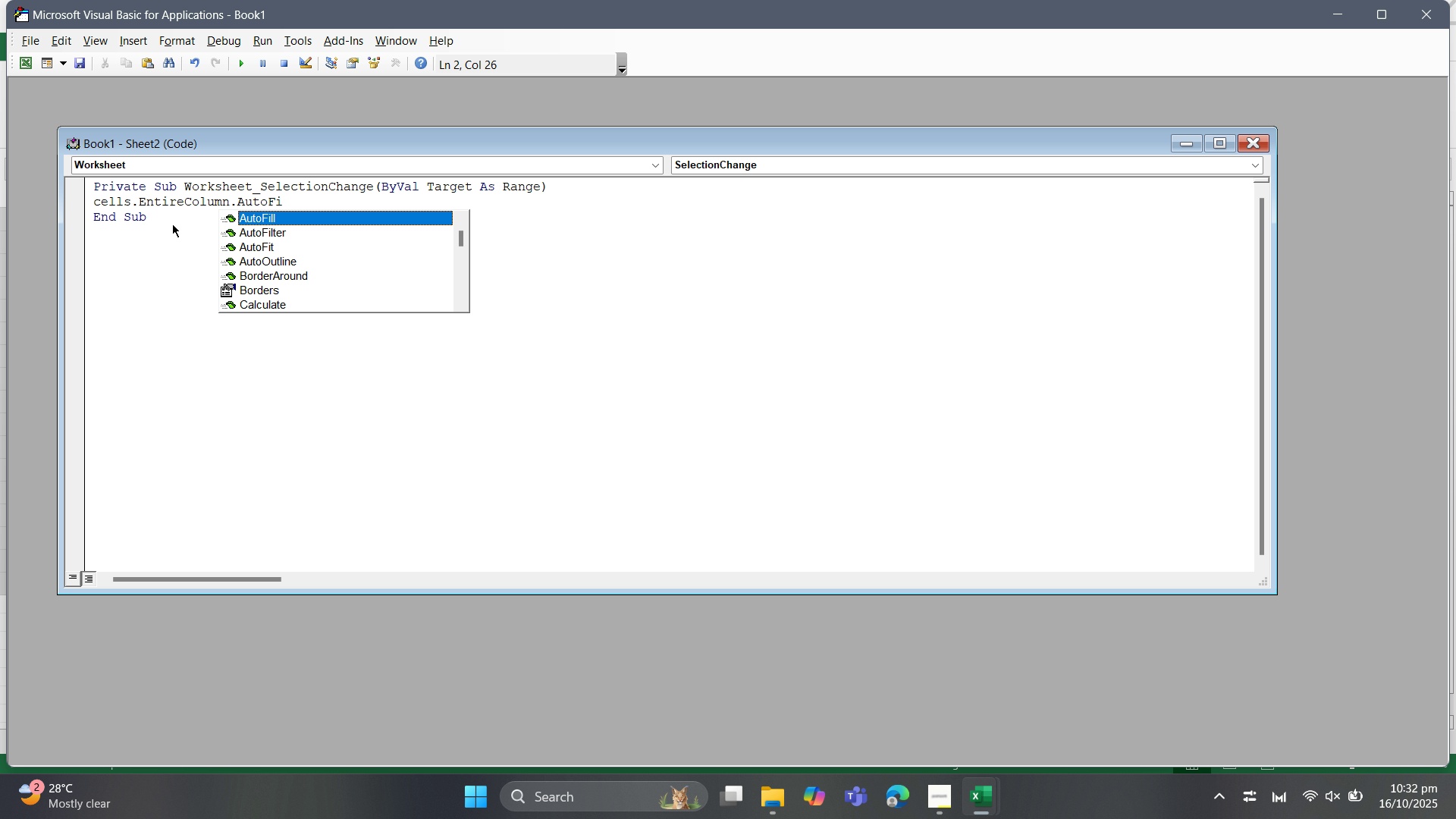 
left_click([247, 247])
 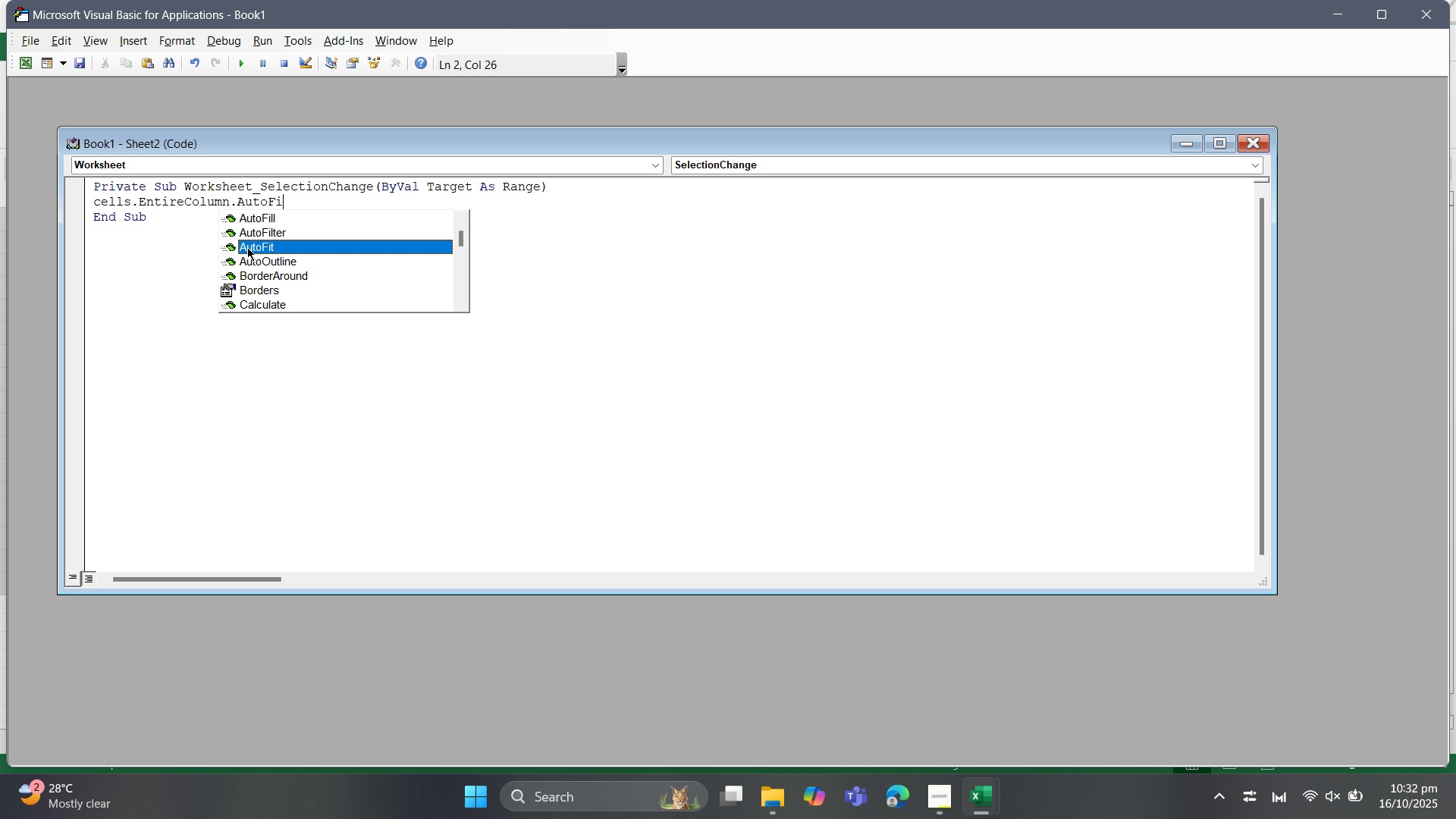 
key(Tab)
 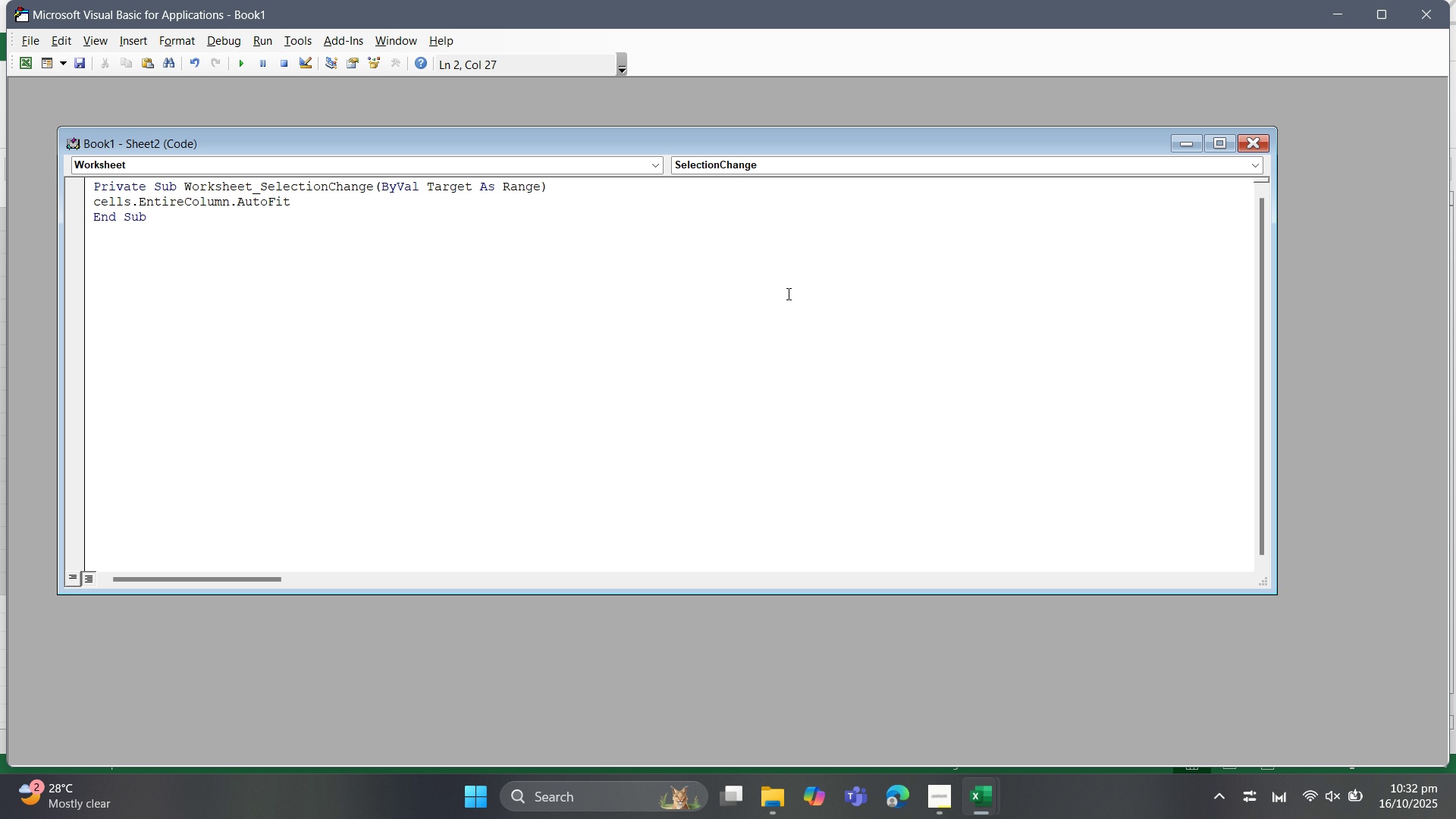 
wait(8.81)
 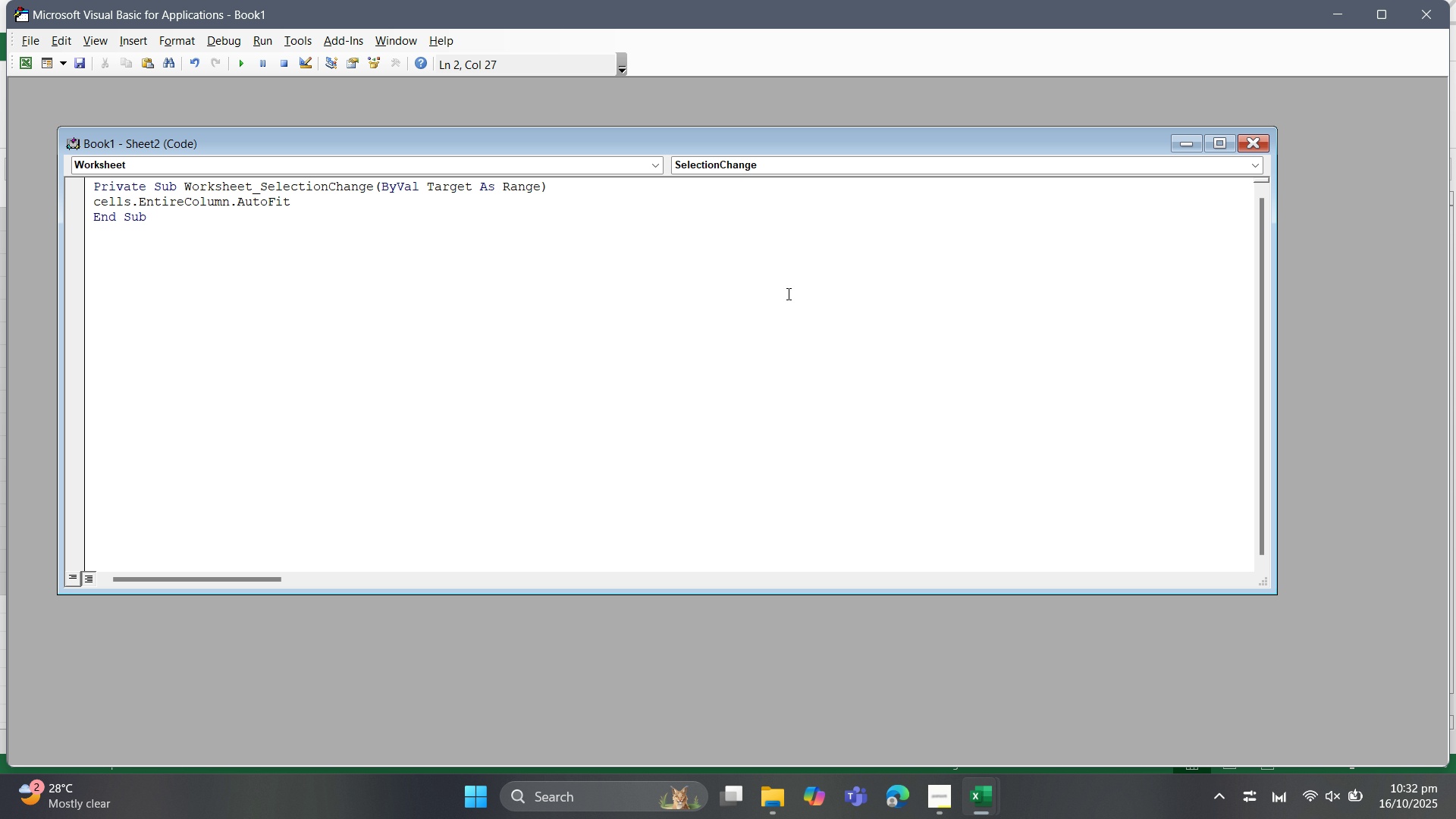 
left_click([1429, 12])
 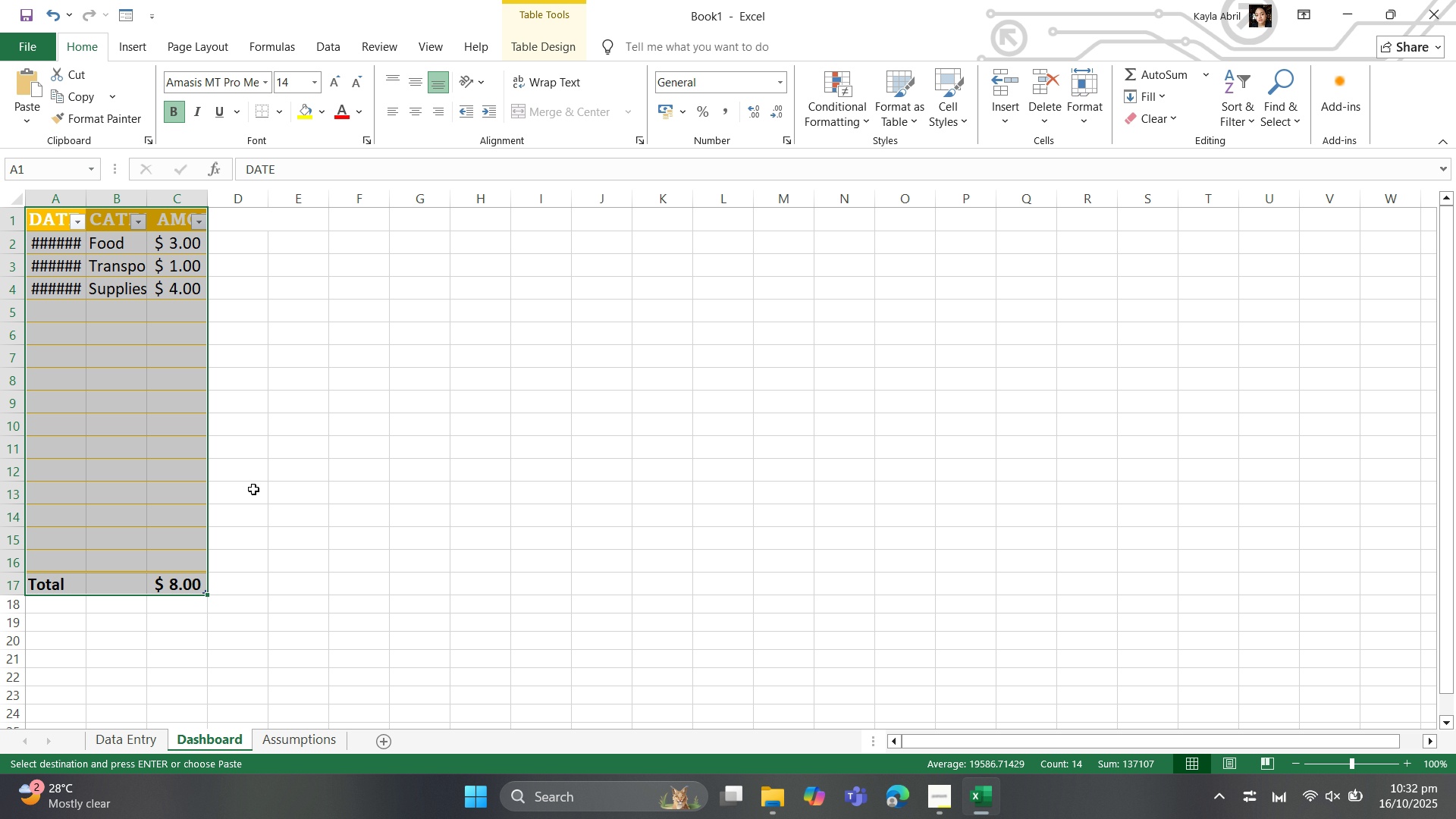 
left_click([259, 488])
 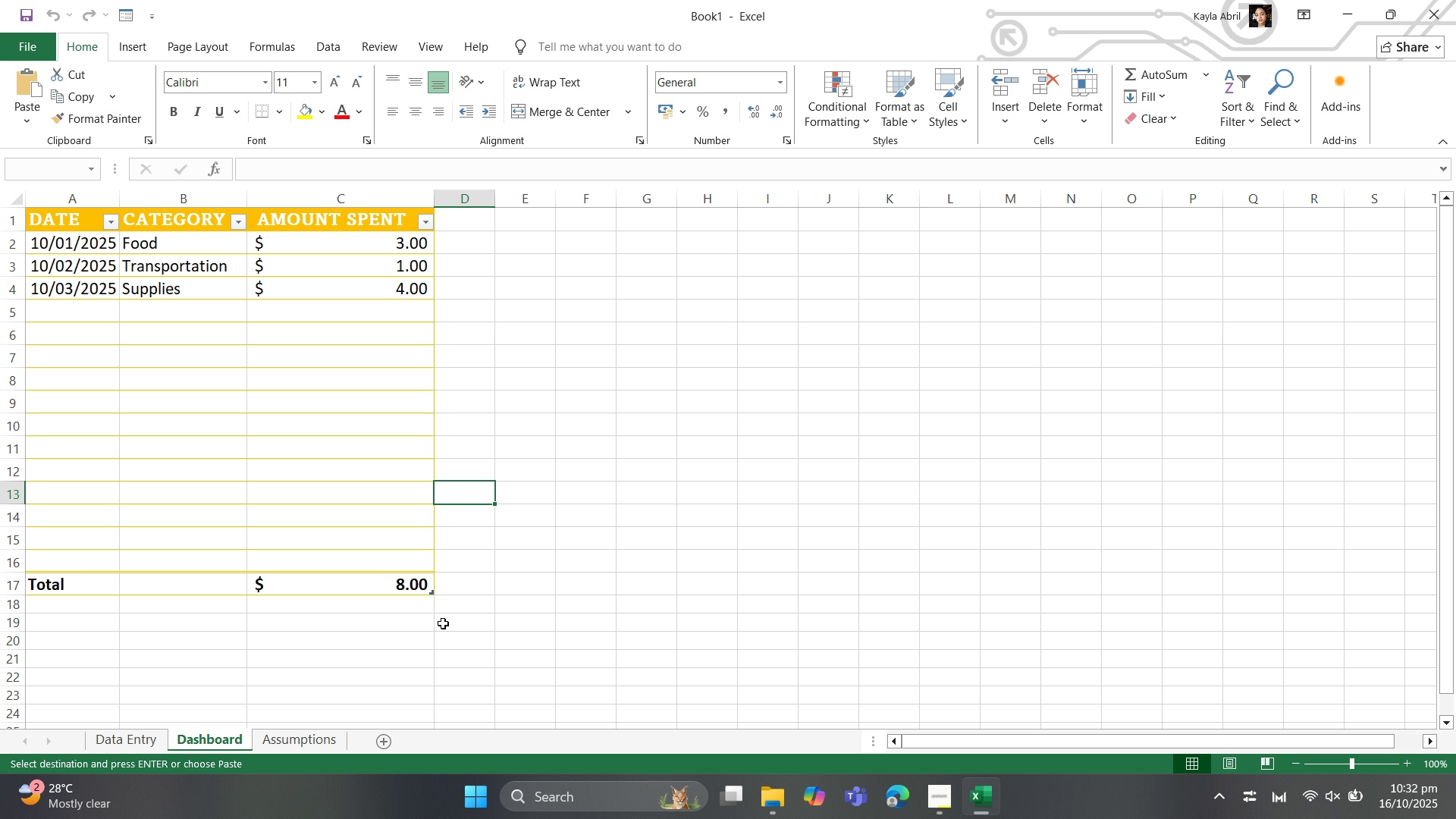 
wait(10.64)
 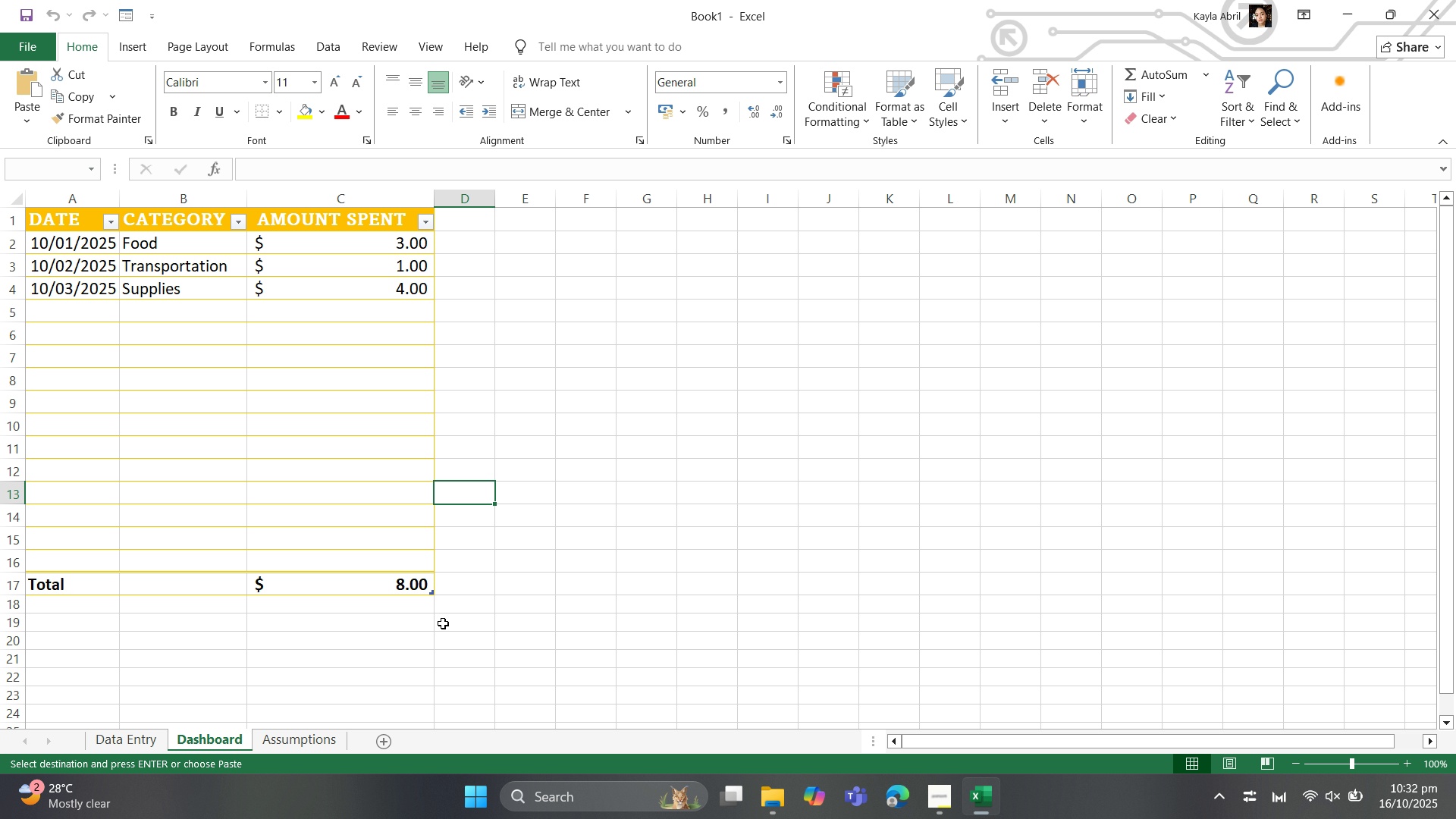 
left_click_drag(start_coordinate=[67, 219], to_coordinate=[409, 592])
 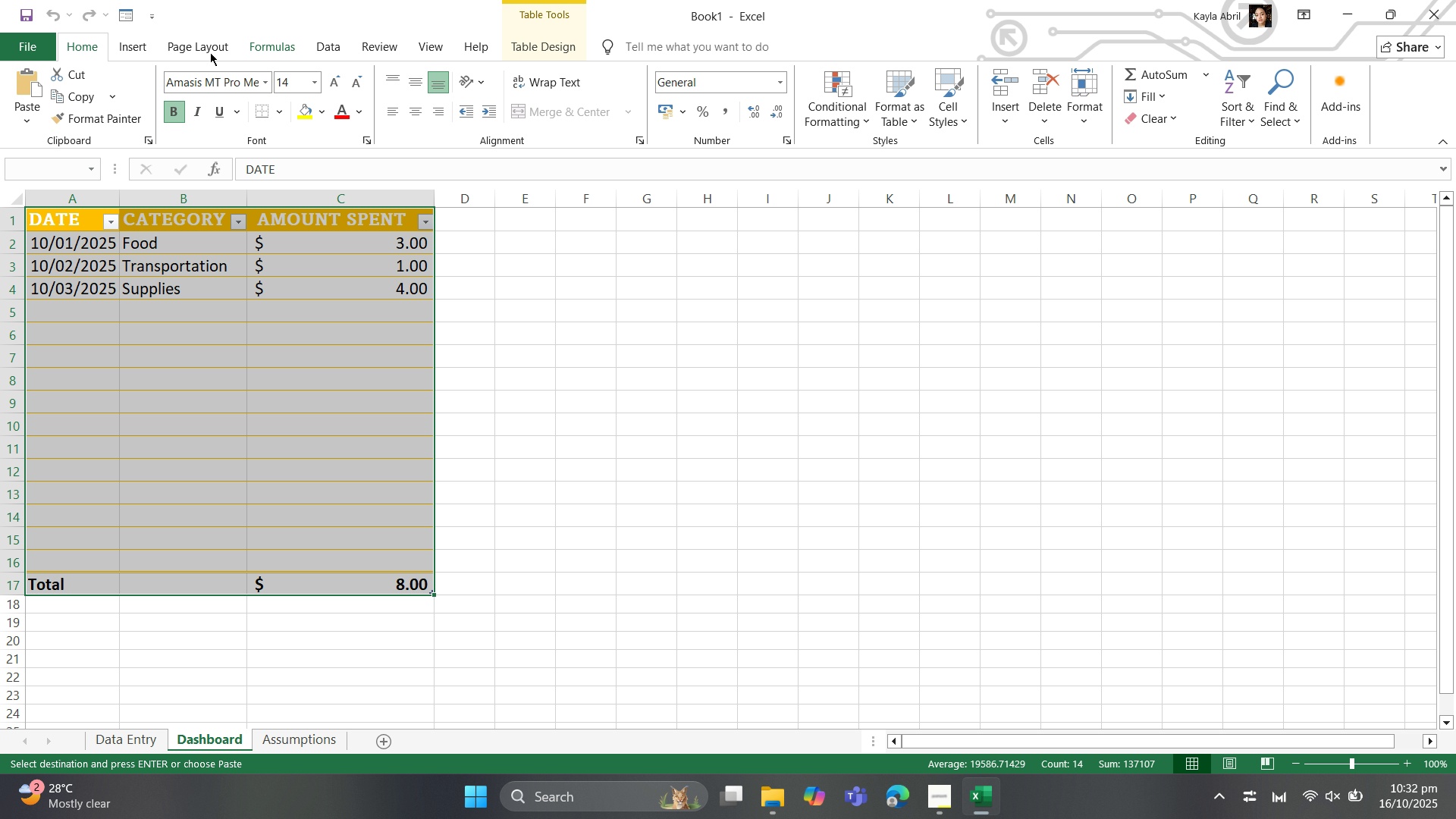 
left_click([139, 48])
 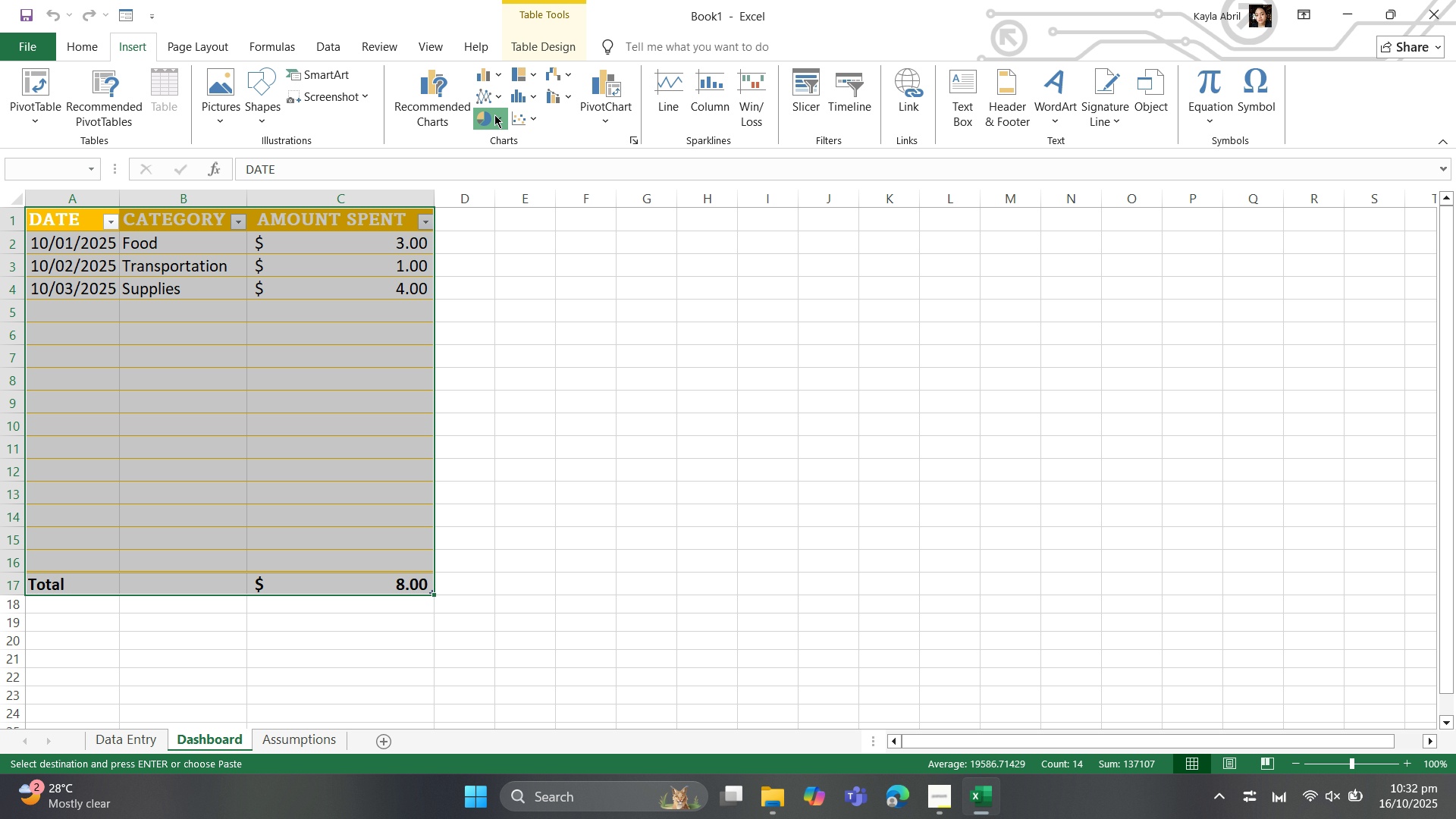 
left_click([494, 115])
 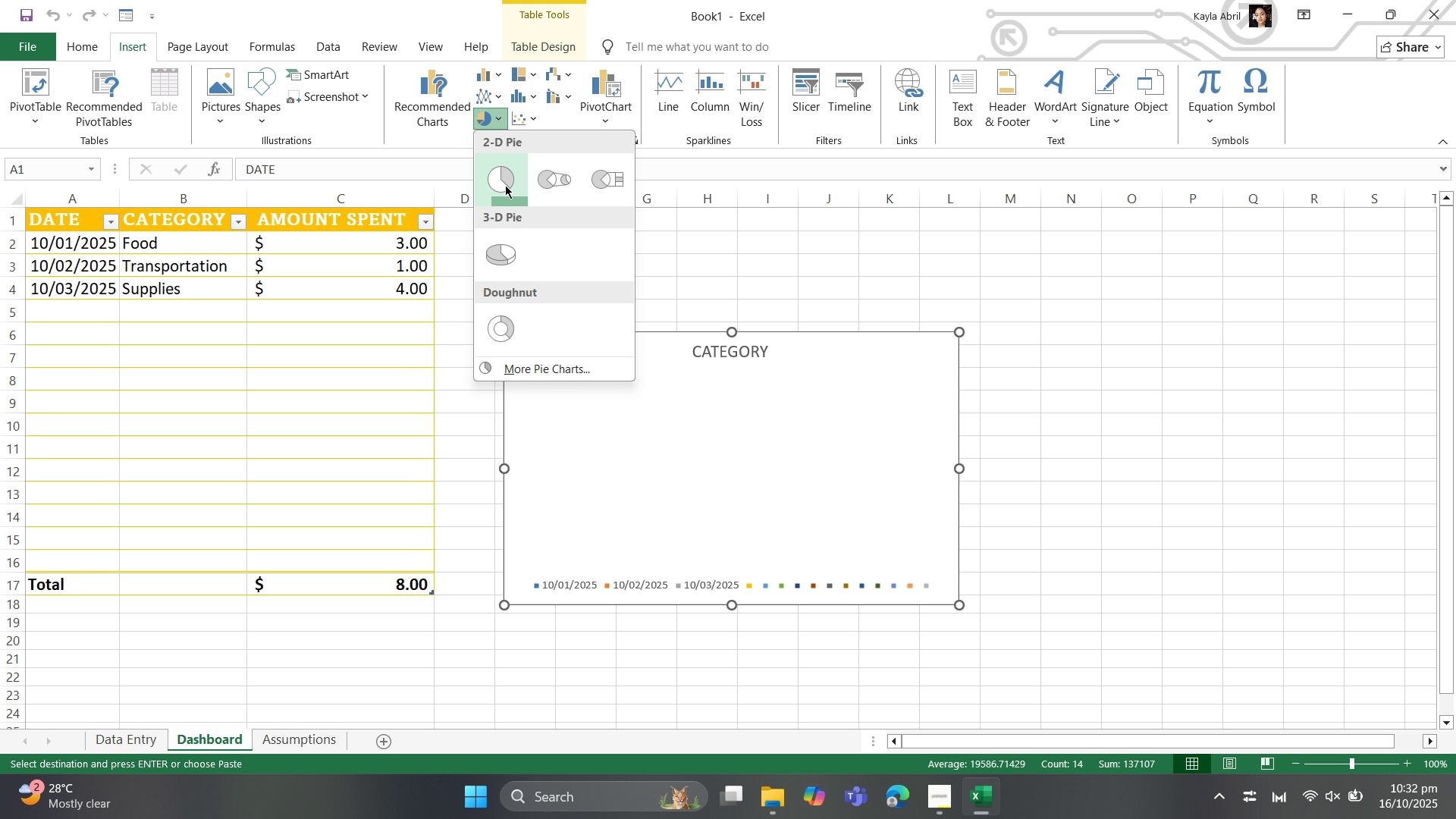 
left_click([505, 185])
 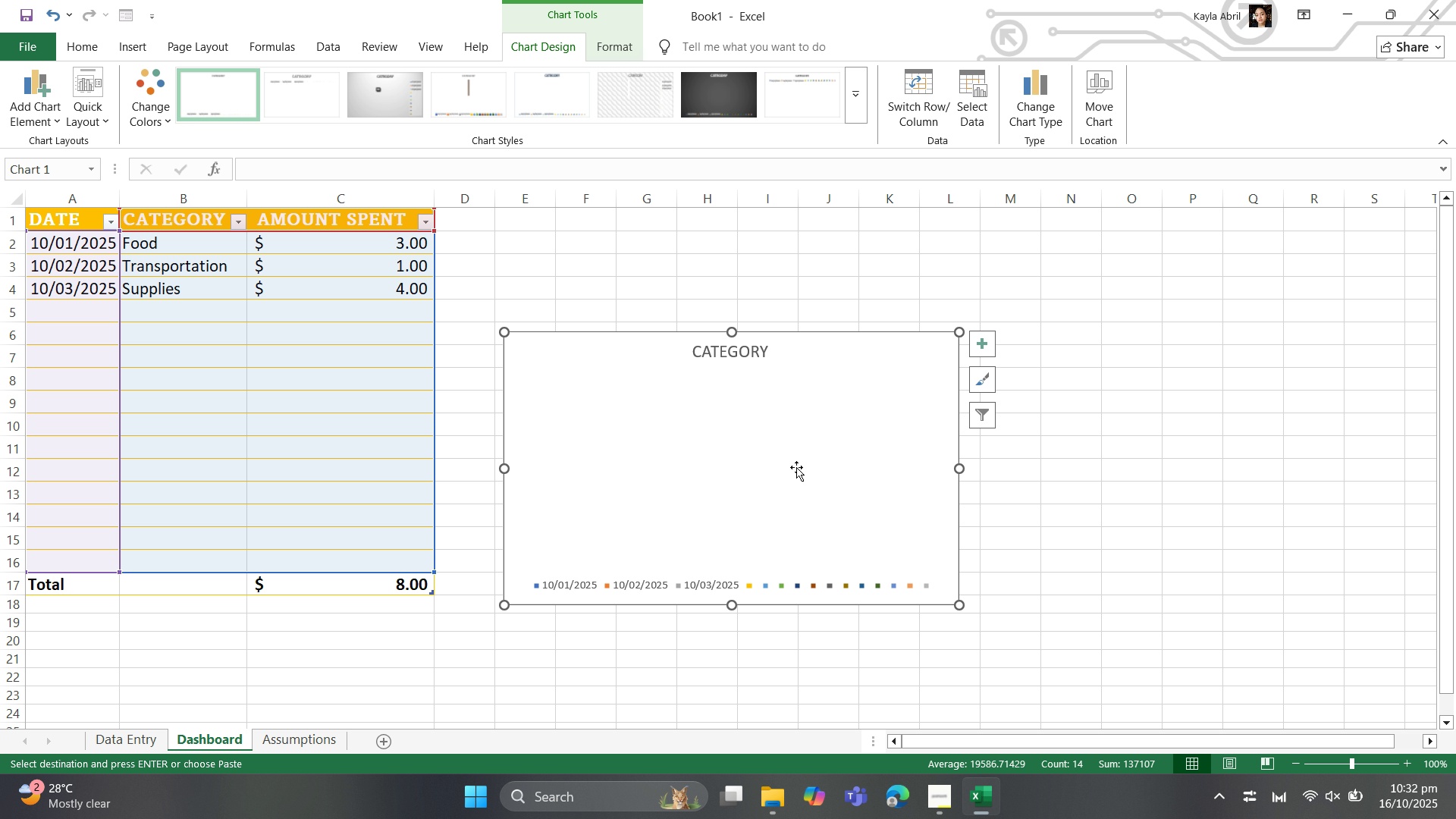 
mouse_move([774, 450])
 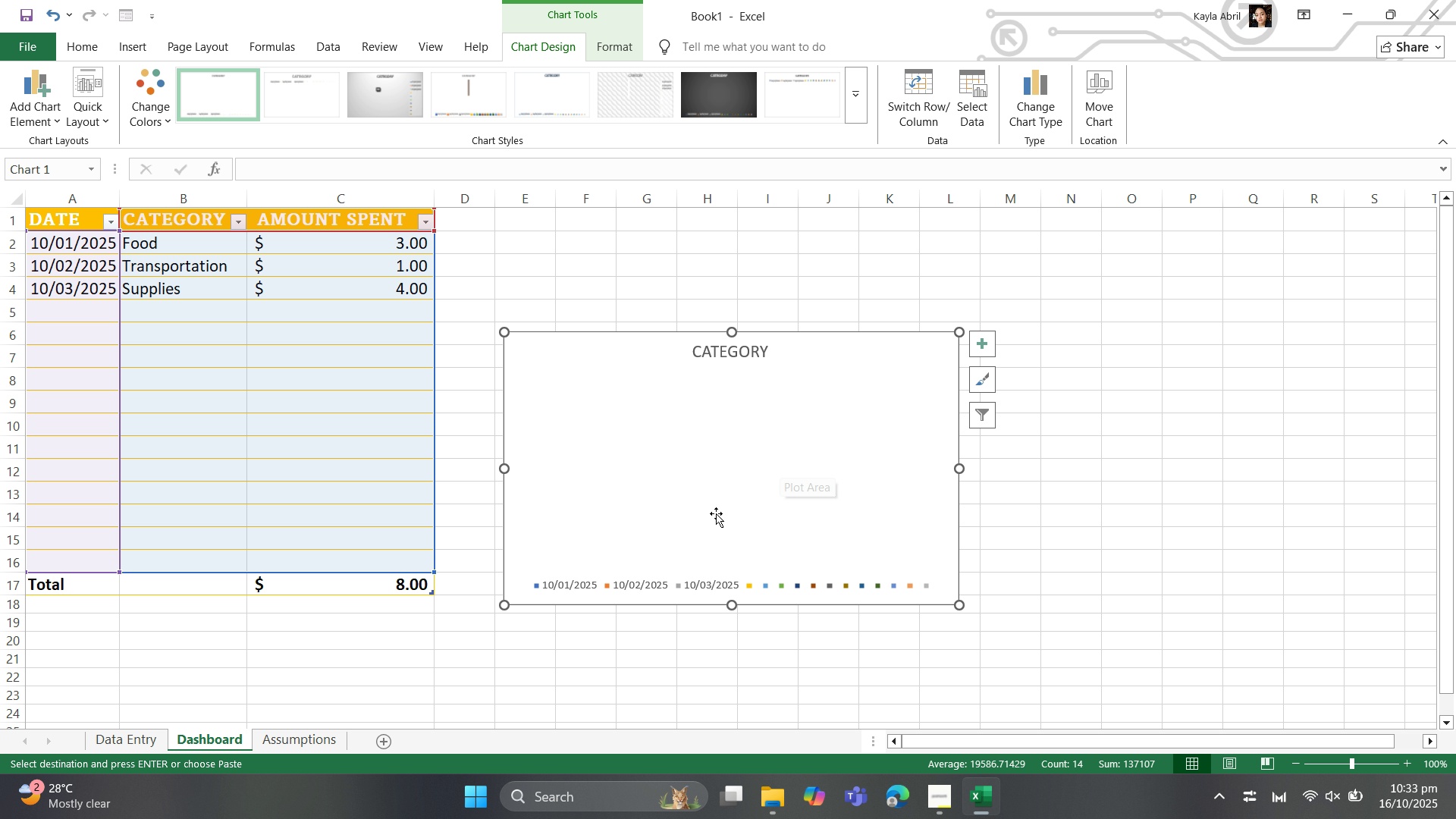 
left_click([680, 490])
 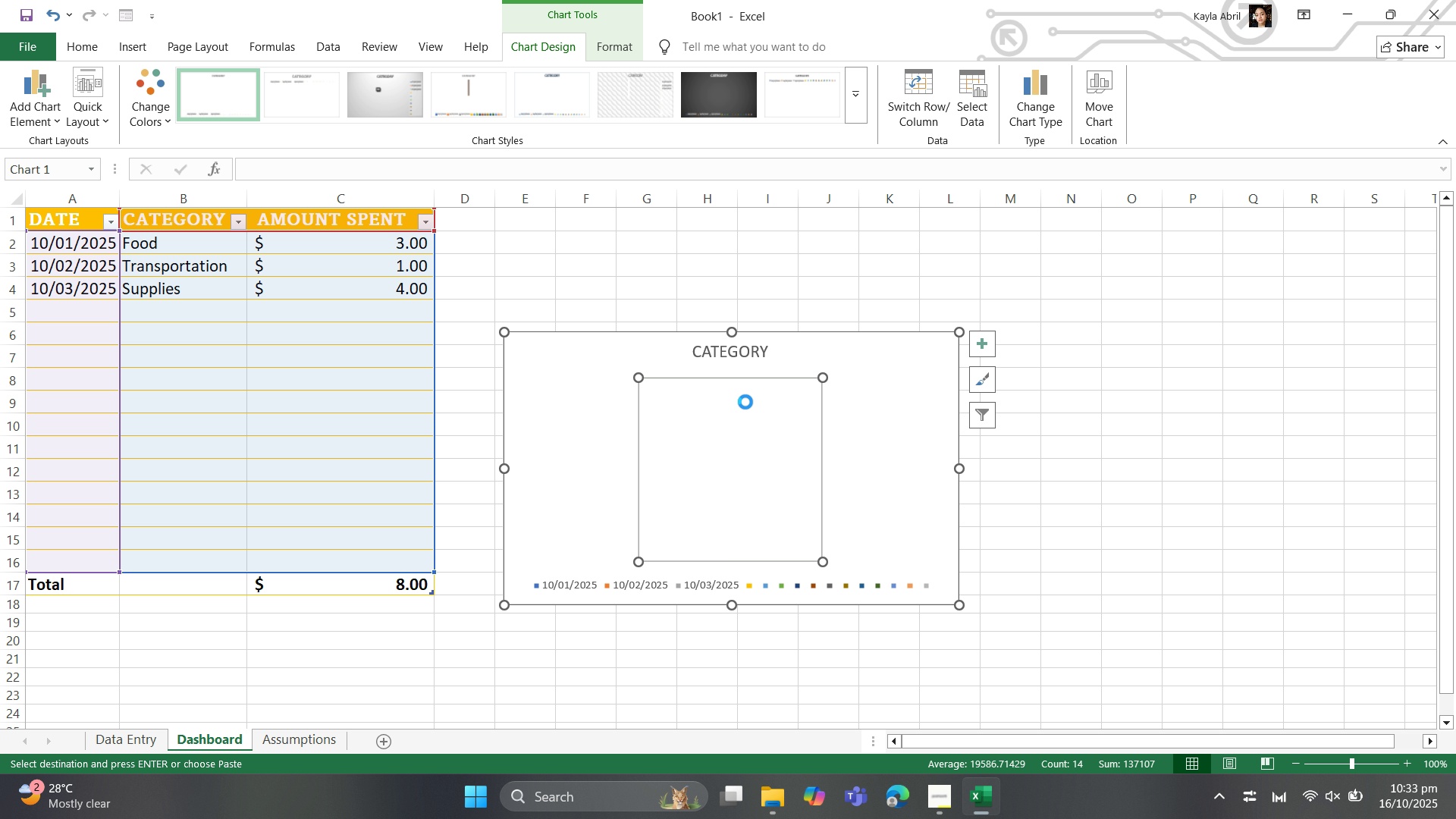 
key(Control+Z)
 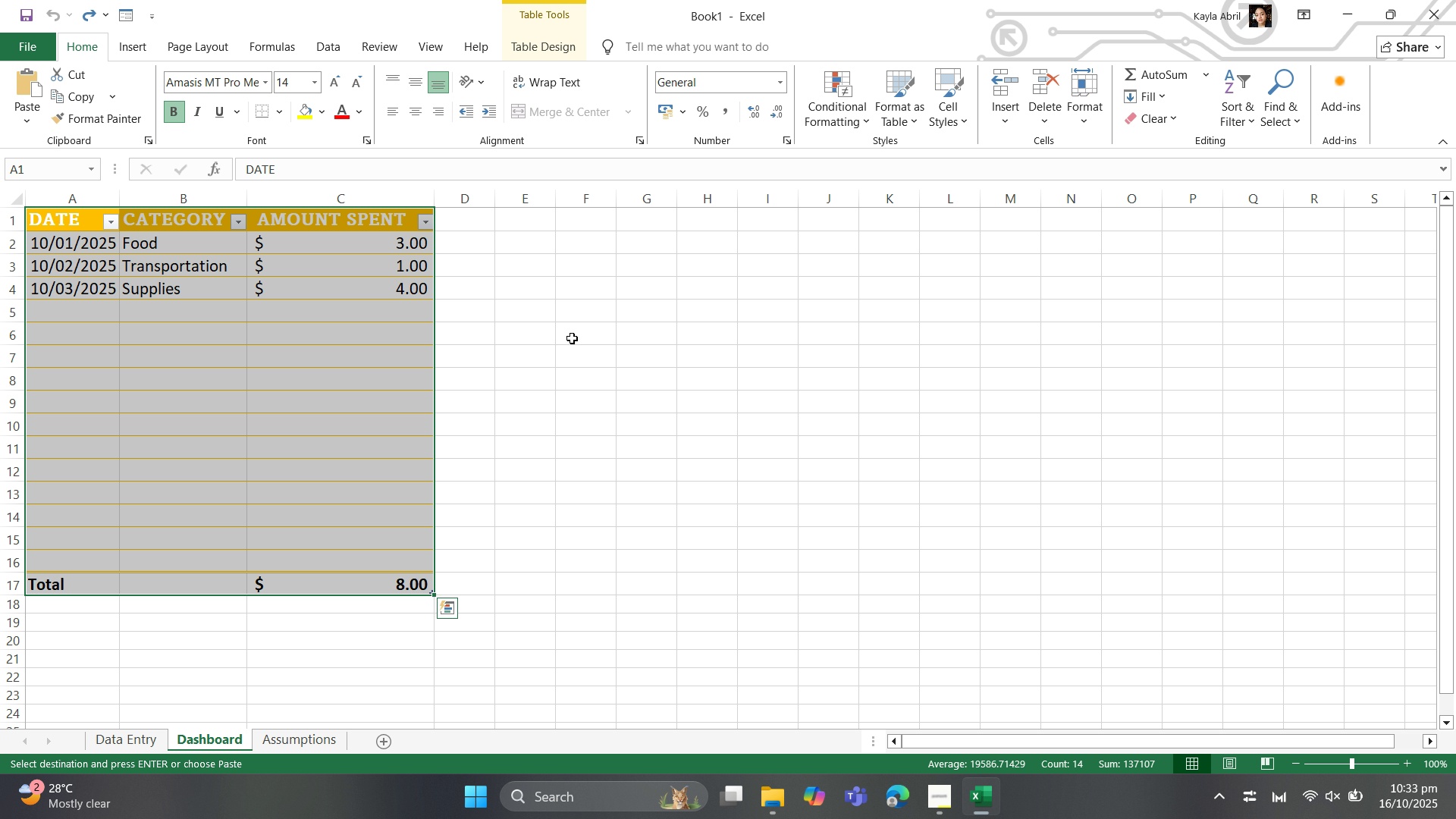 
left_click([643, 338])
 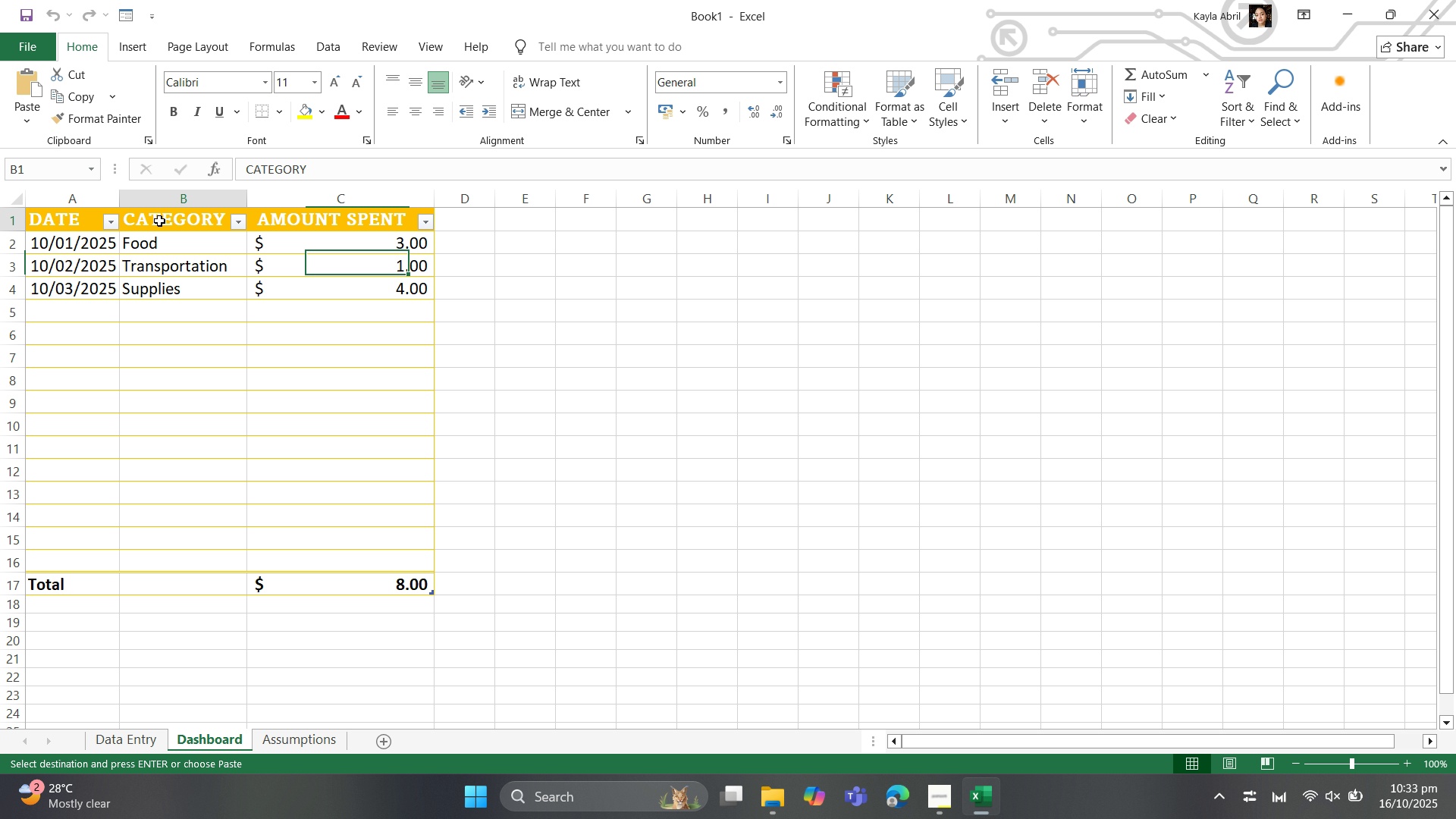 
left_click_drag(start_coordinate=[159, 221], to_coordinate=[370, 591])
 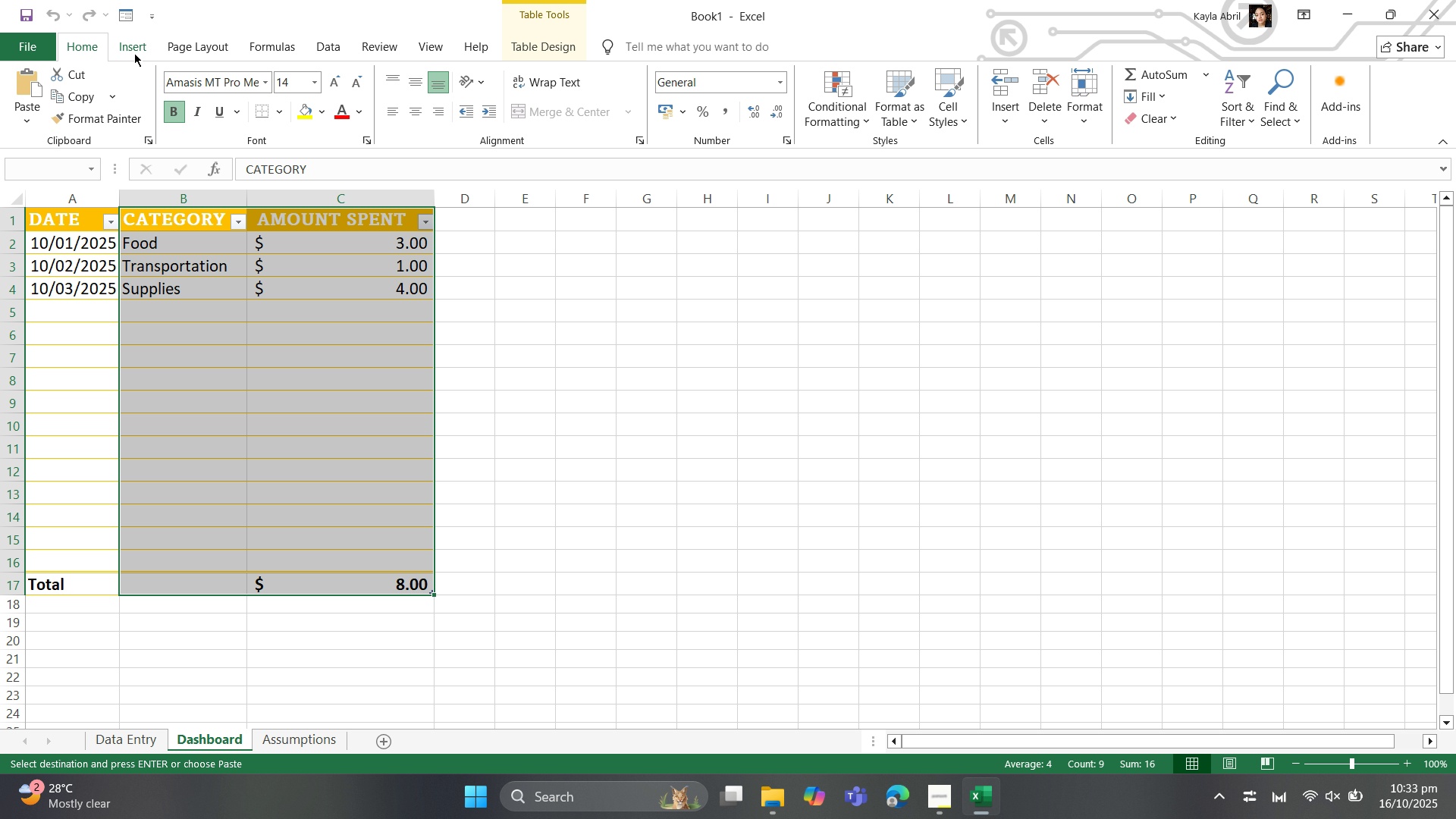 
left_click([134, 51])
 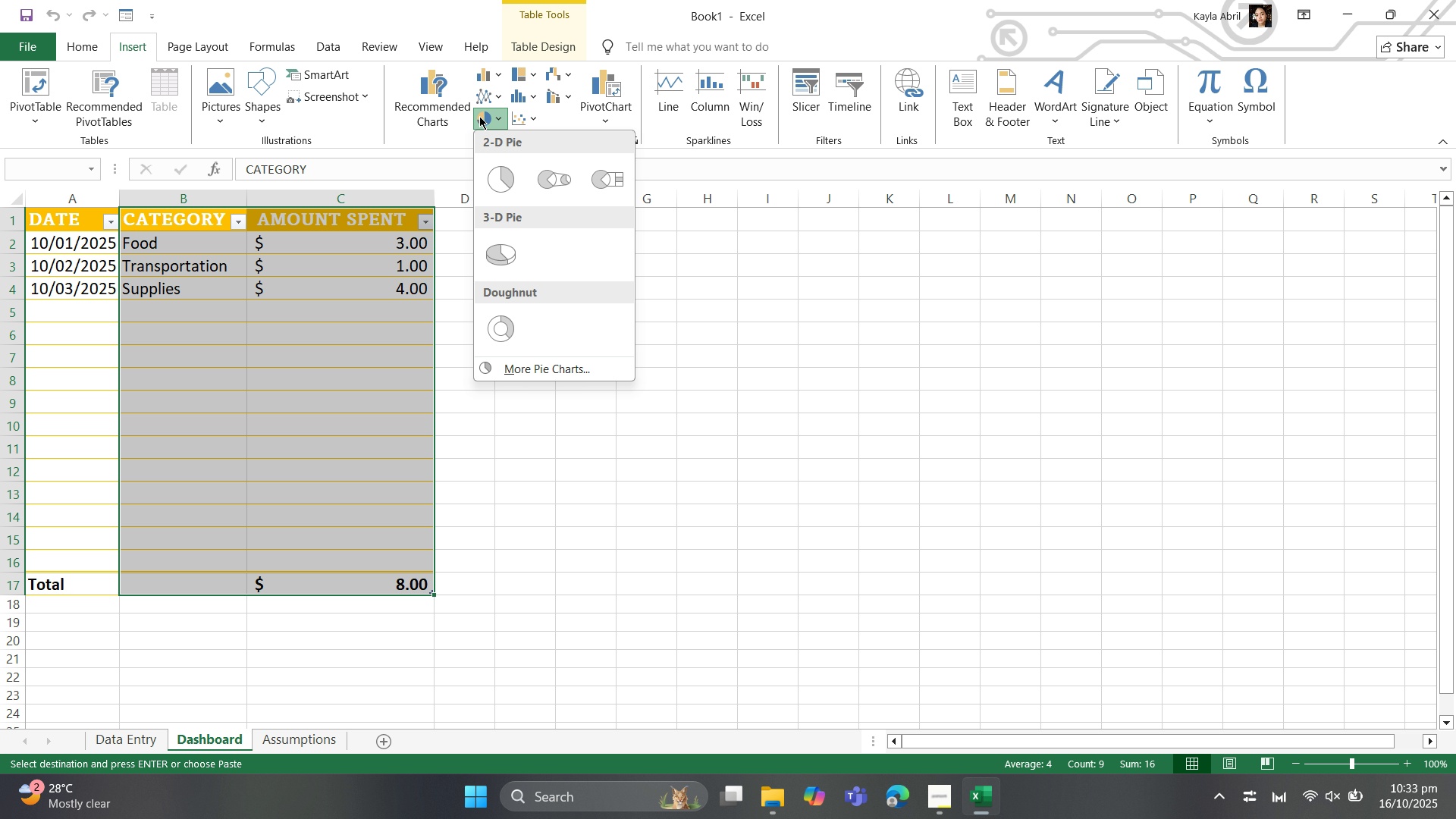 
mouse_move([505, 197])
 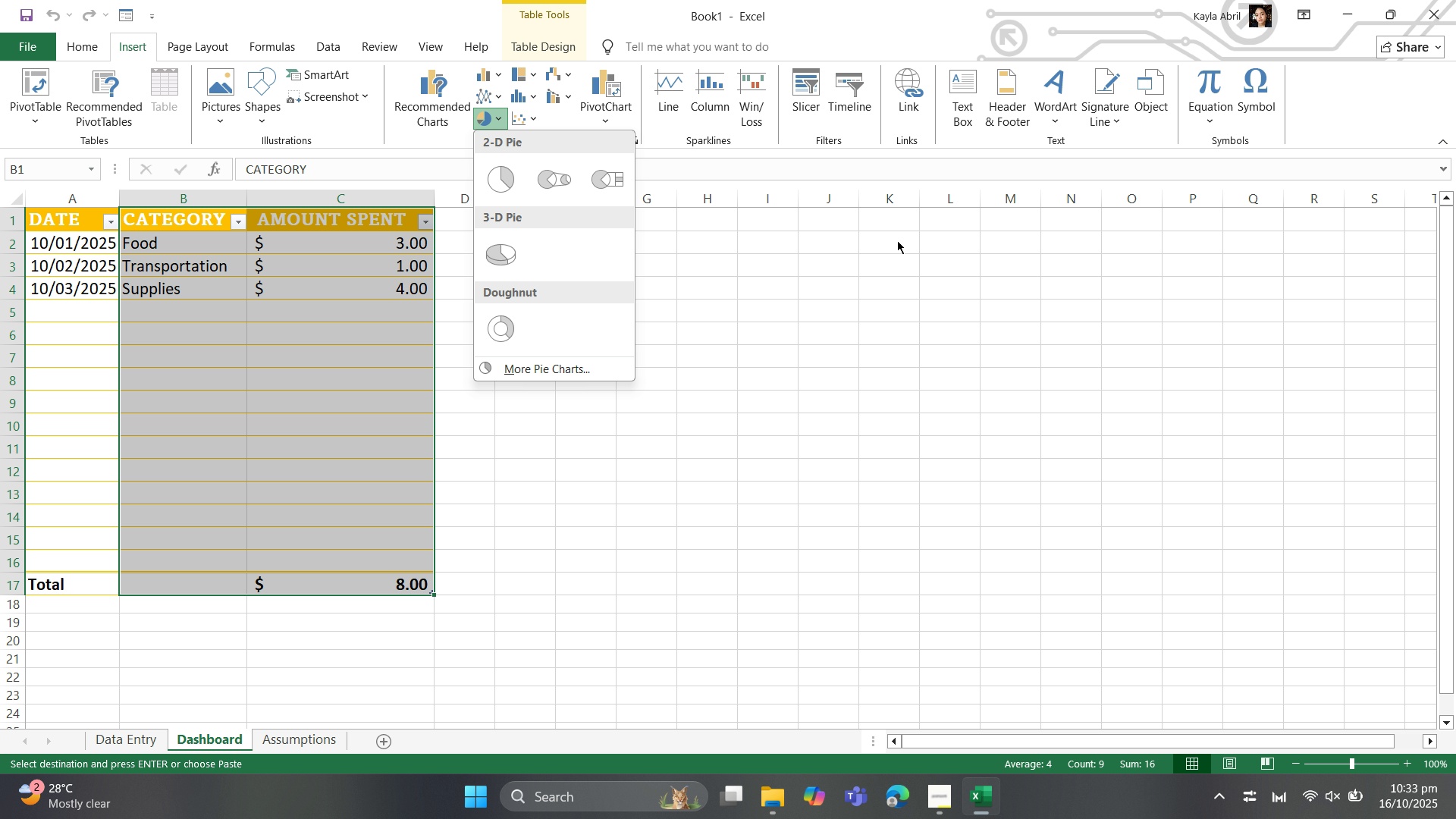 
left_click([897, 240])
 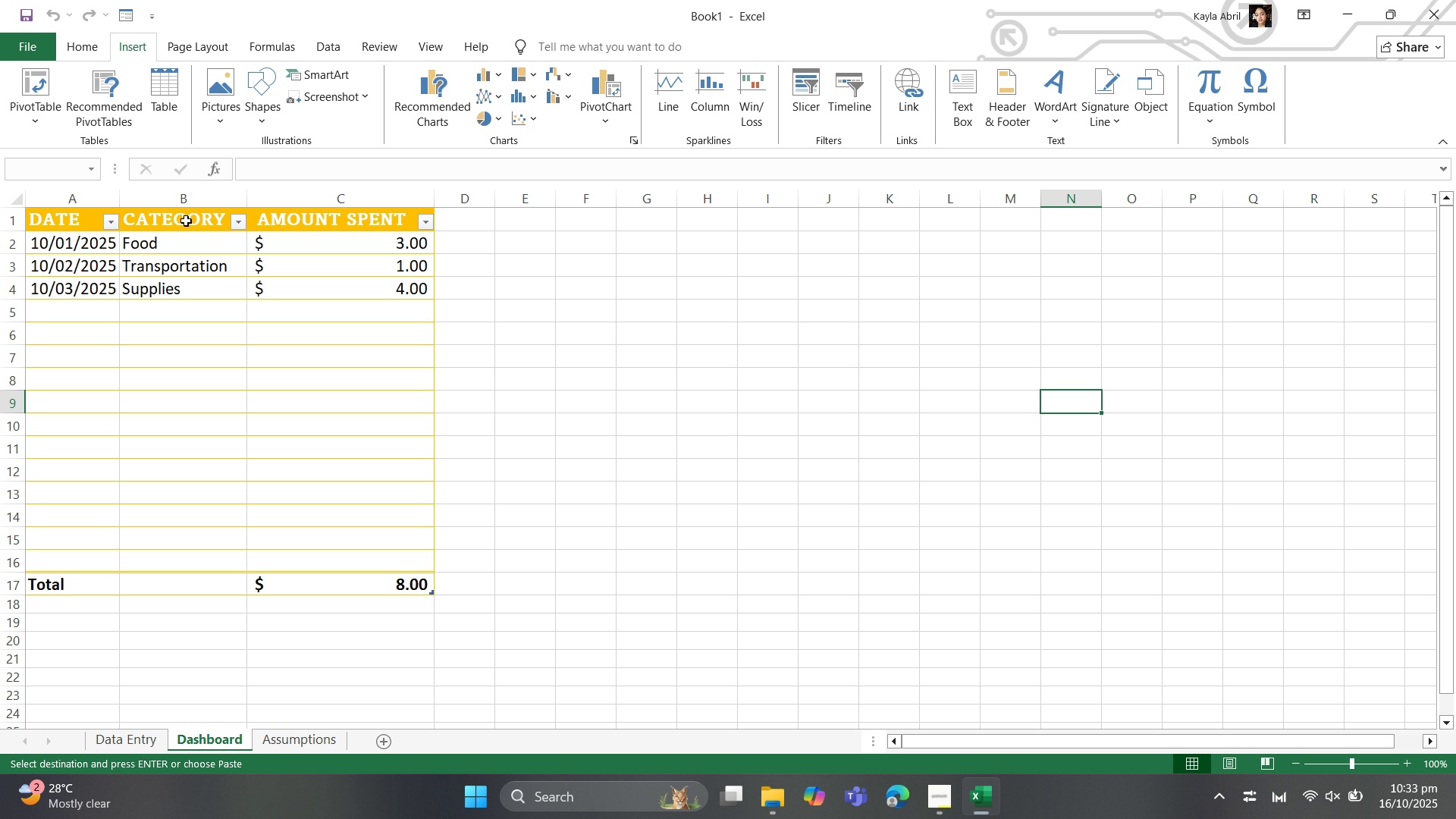 
left_click_drag(start_coordinate=[189, 216], to_coordinate=[349, 288])
 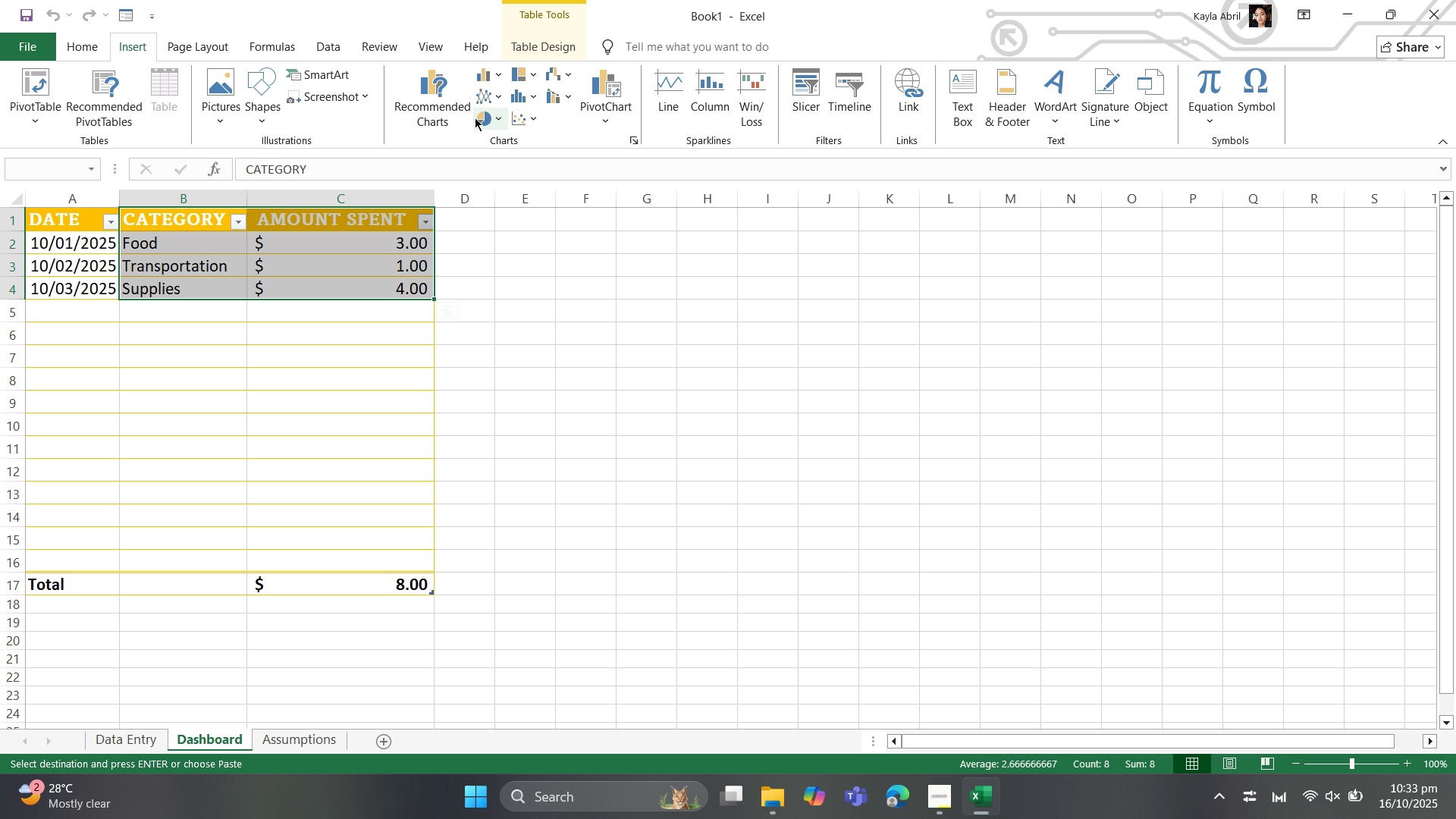 
left_click([477, 118])
 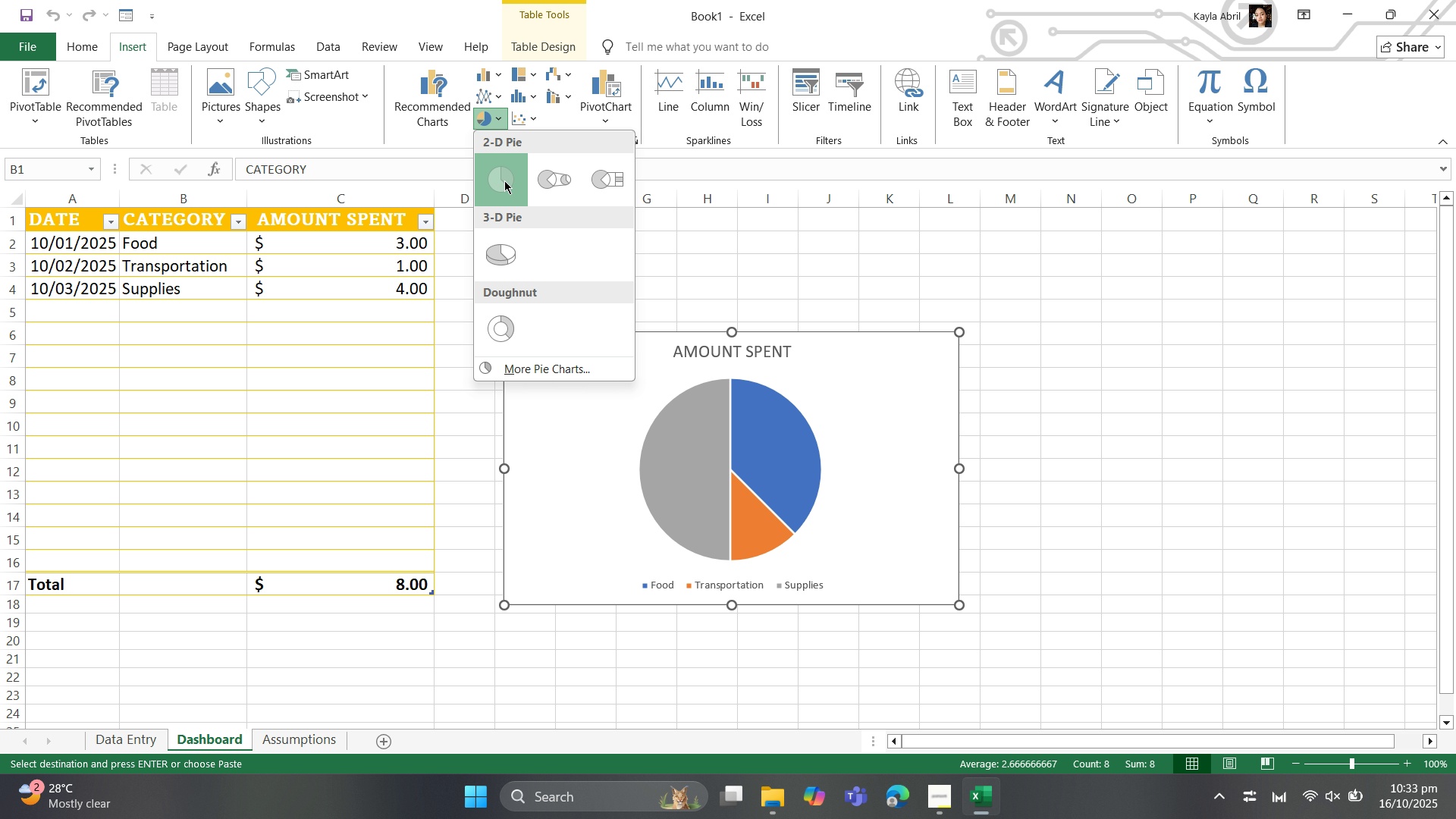 
left_click([504, 180])
 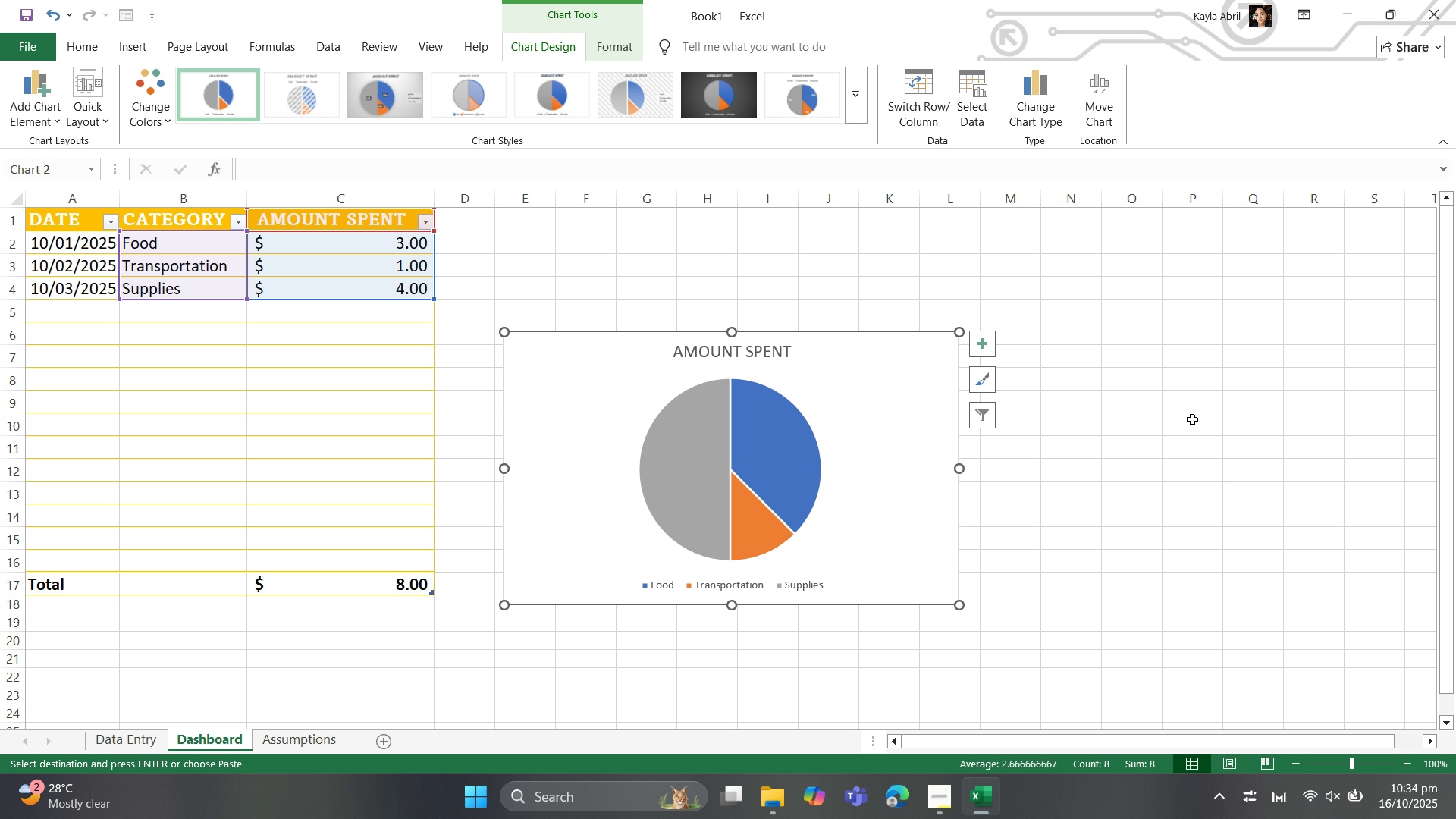 
wait(46.14)
 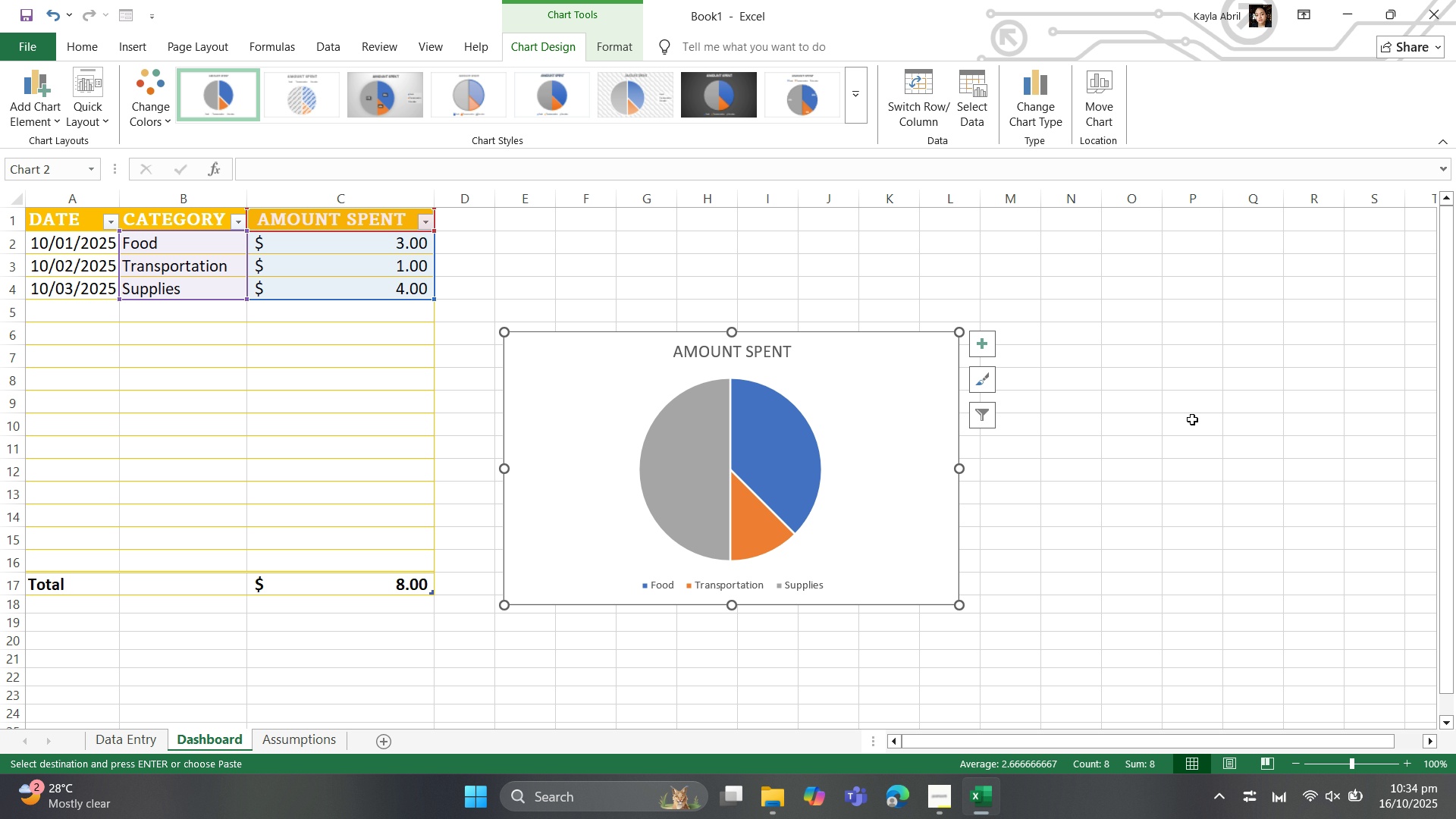 
left_click_drag(start_coordinate=[773, 419], to_coordinate=[777, 388])
 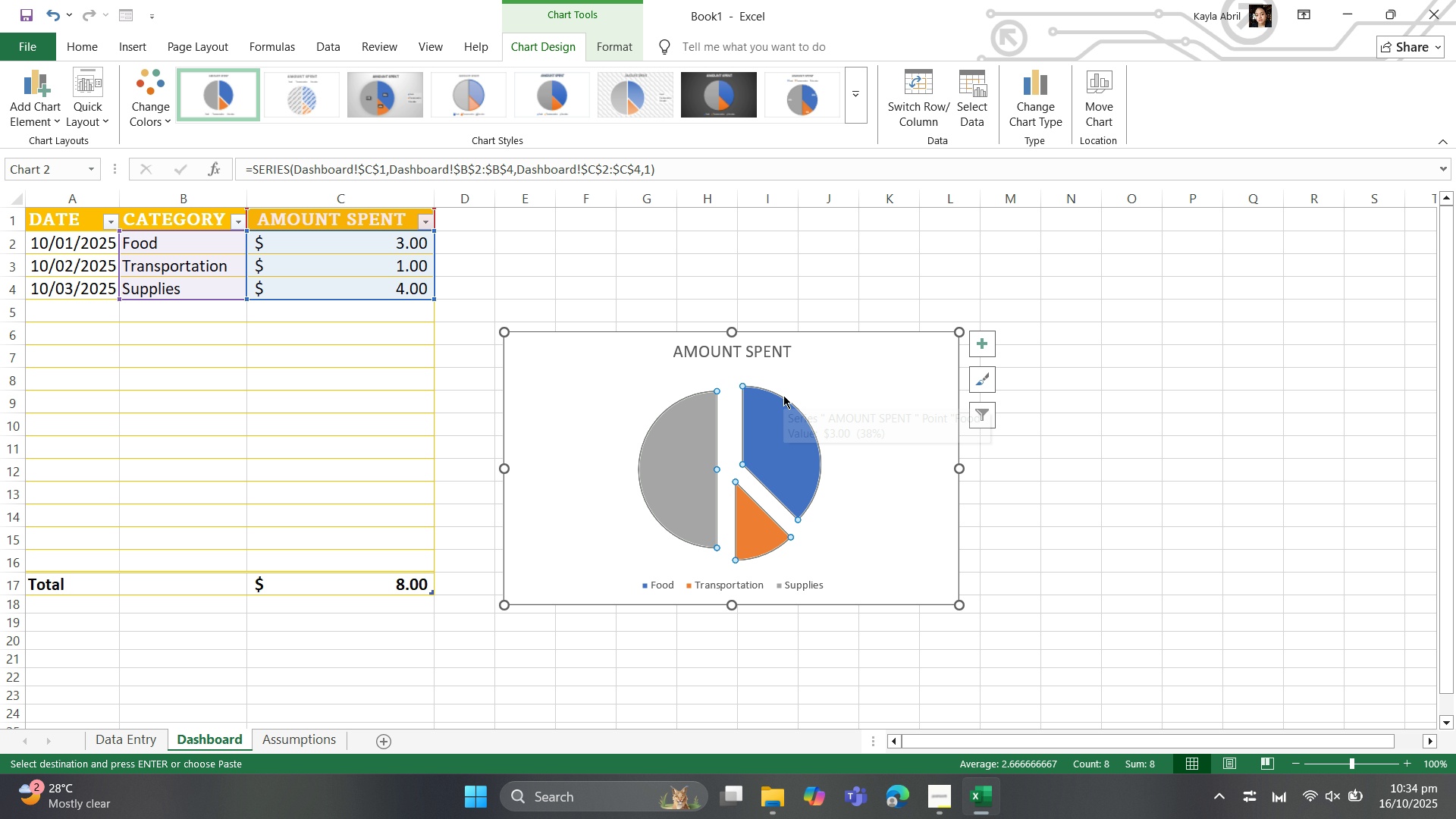 
key(Control+Z)
 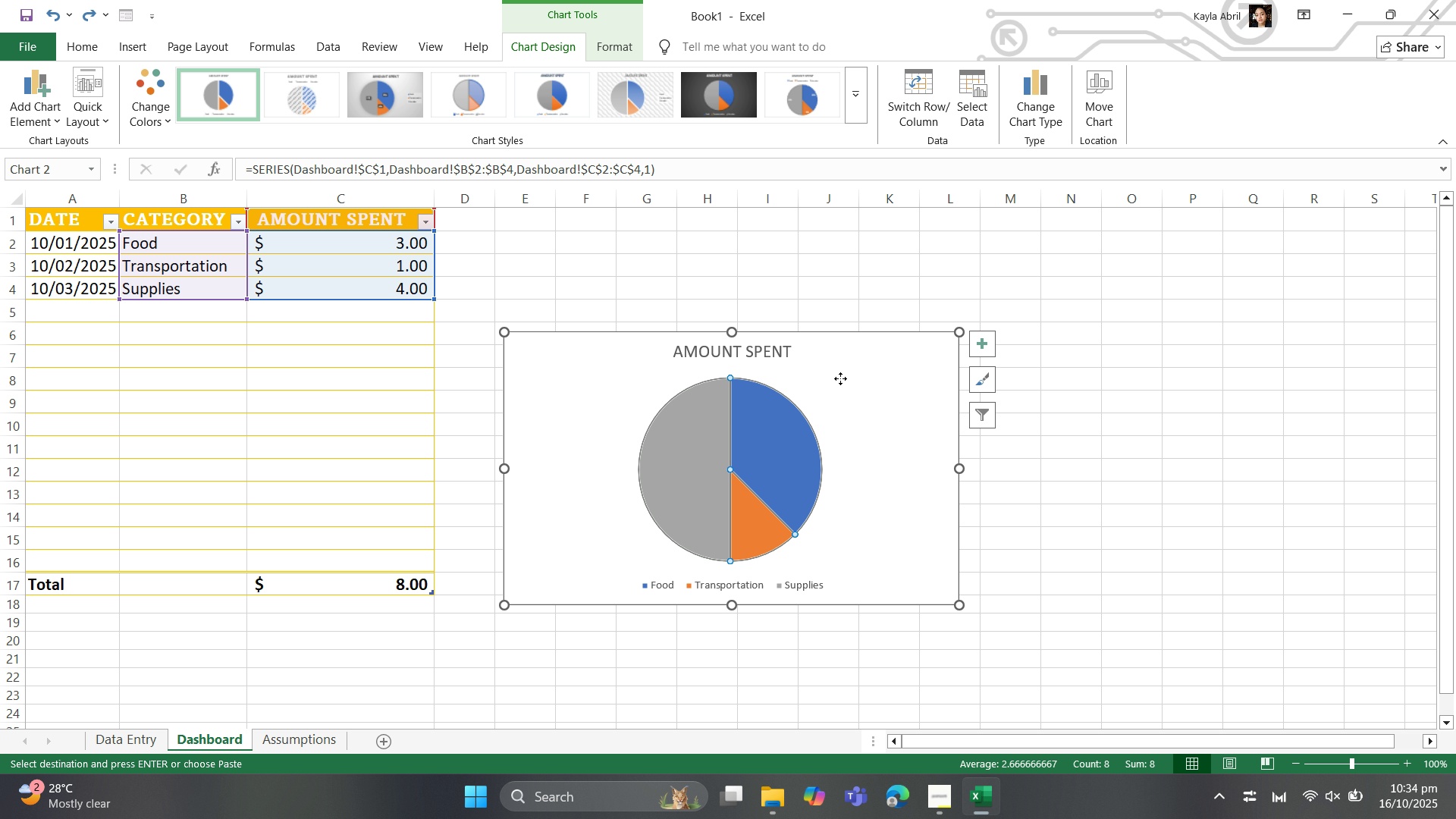 
left_click_drag(start_coordinate=[840, 378], to_coordinate=[821, 297])
 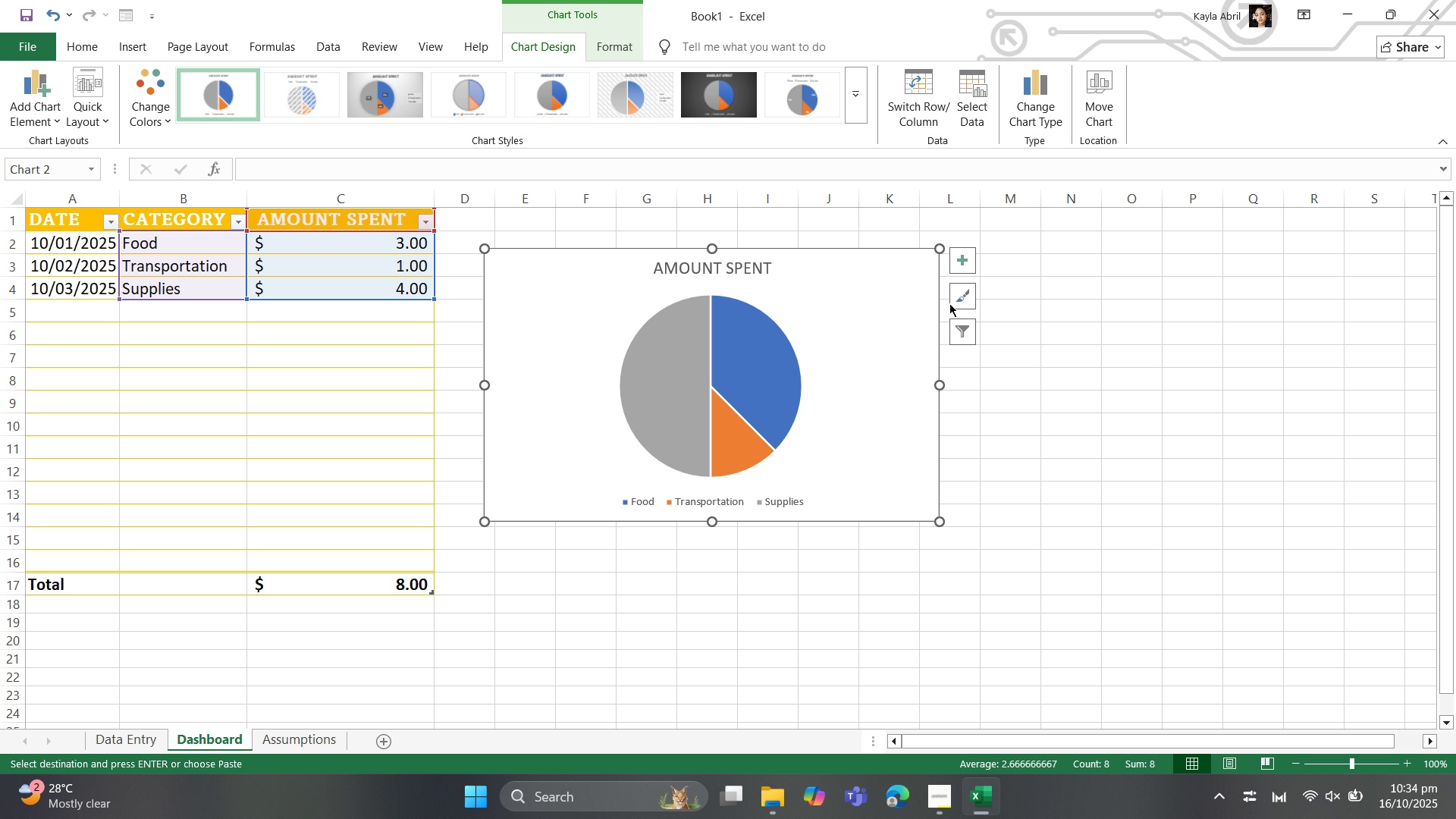 
left_click([949, 302])
 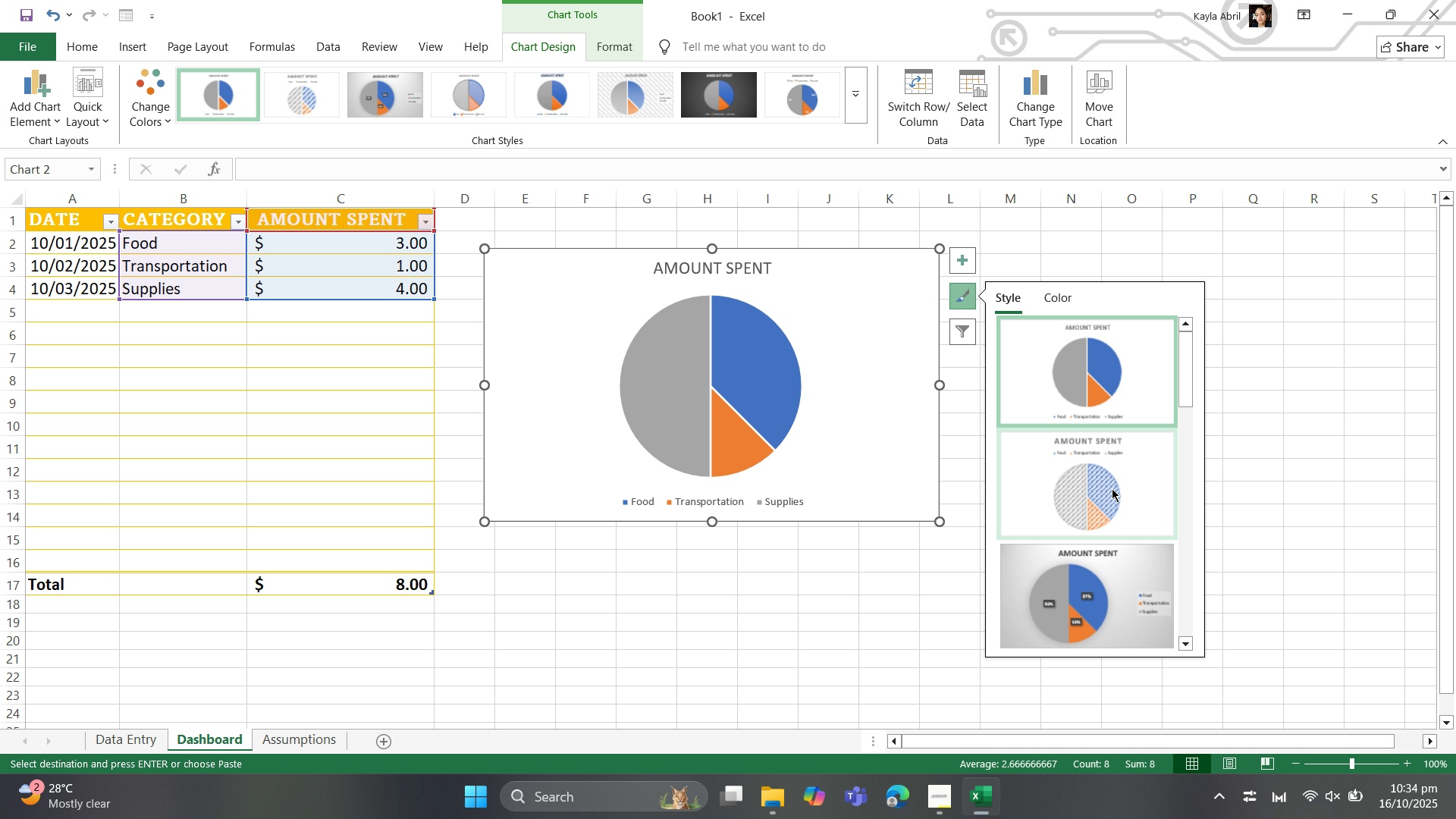 
scroll: coordinate [1112, 541], scroll_direction: down, amount: 1.0
 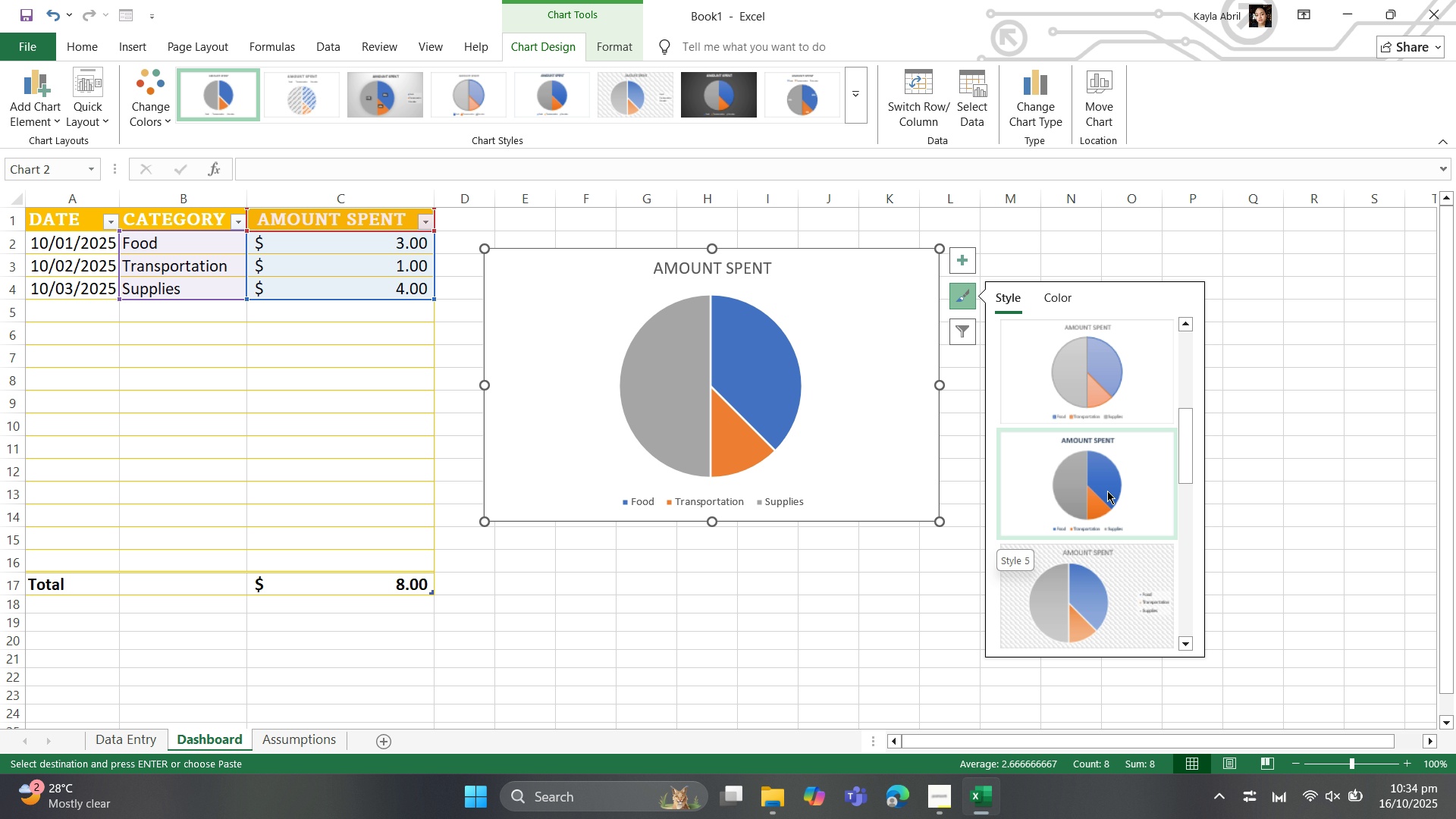 
scroll: coordinate [1107, 491], scroll_direction: up, amount: 2.0
 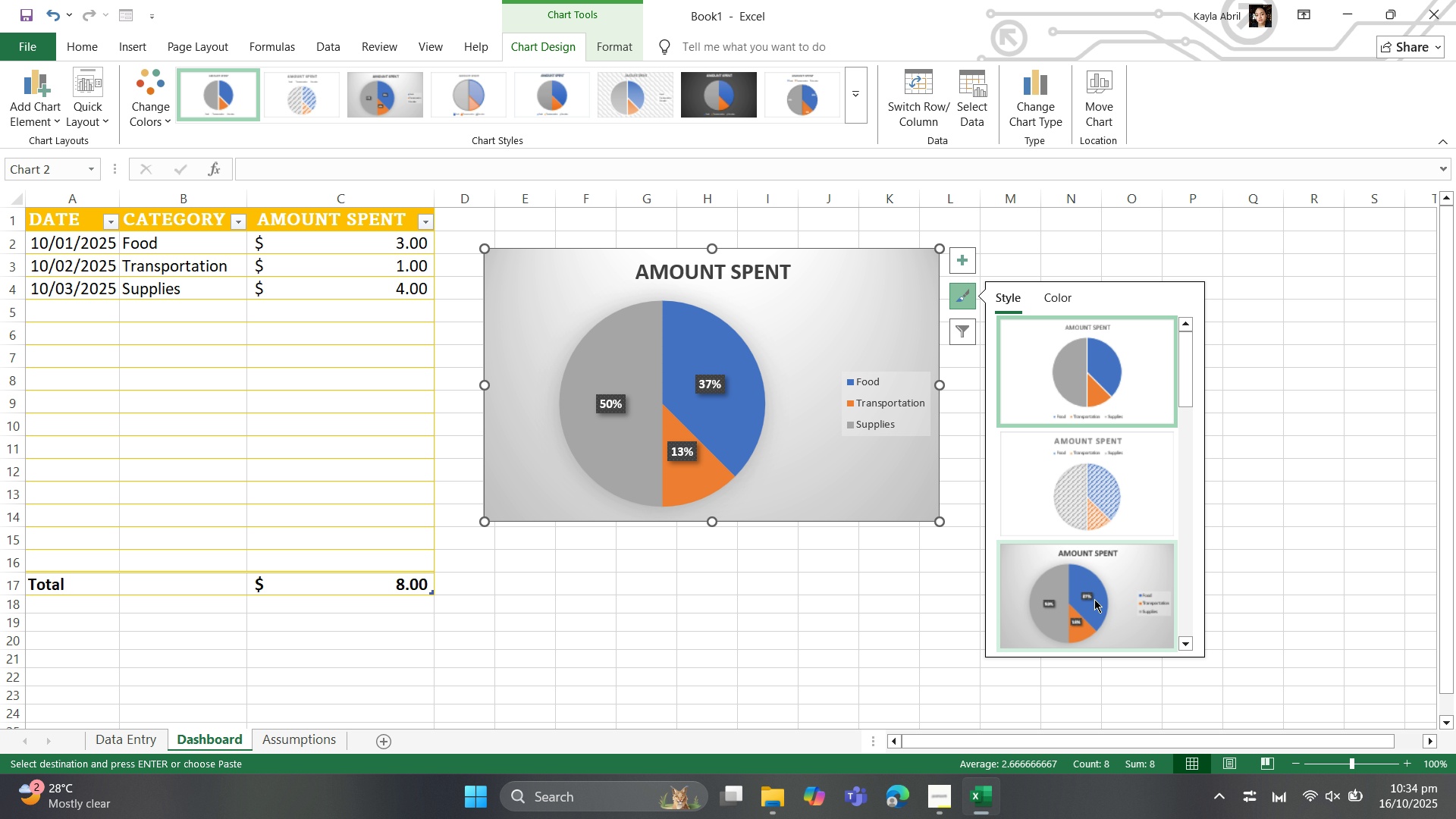 
left_click([1094, 599])
 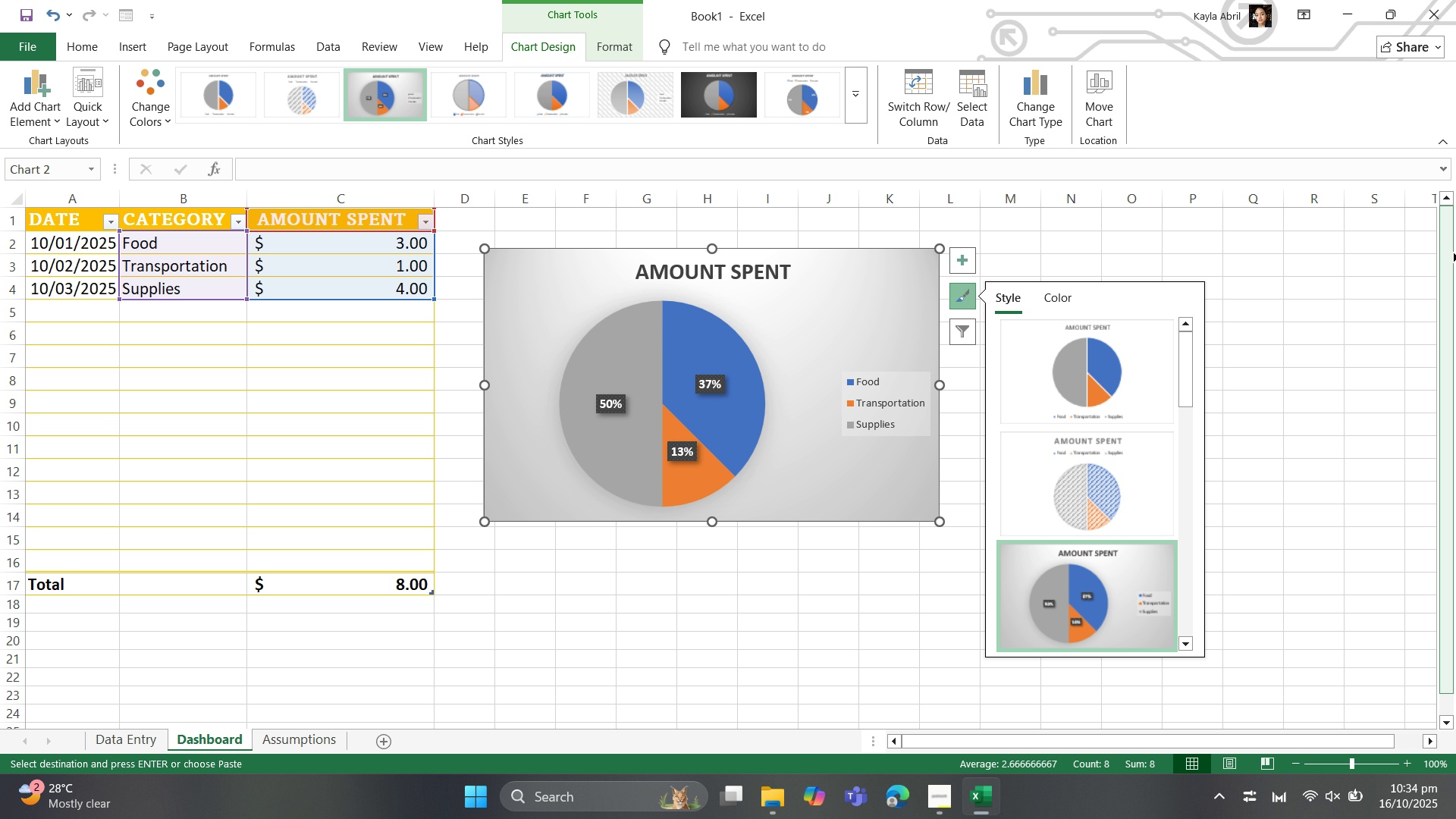 
wait(6.61)
 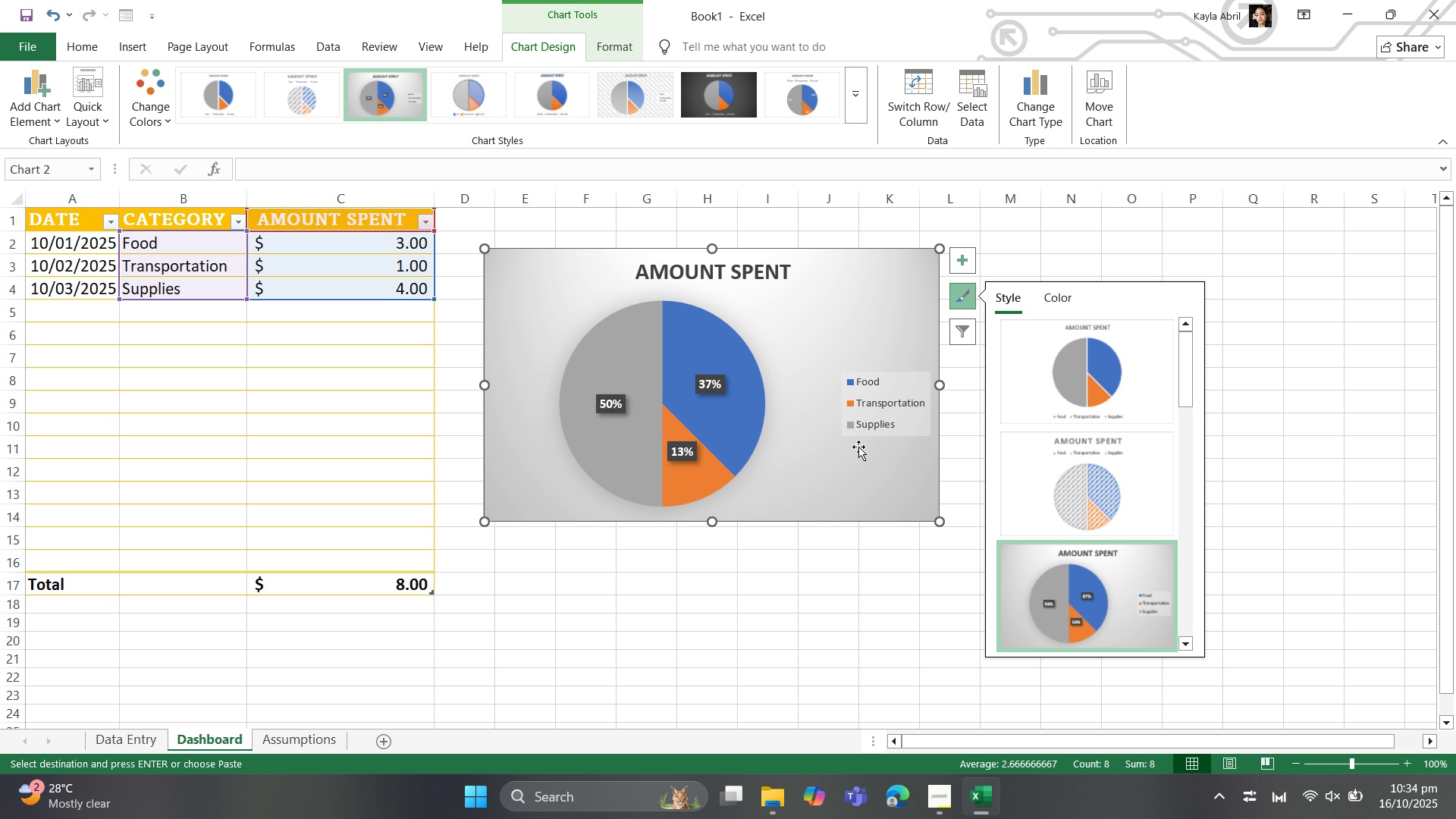 
left_click([1054, 298])
 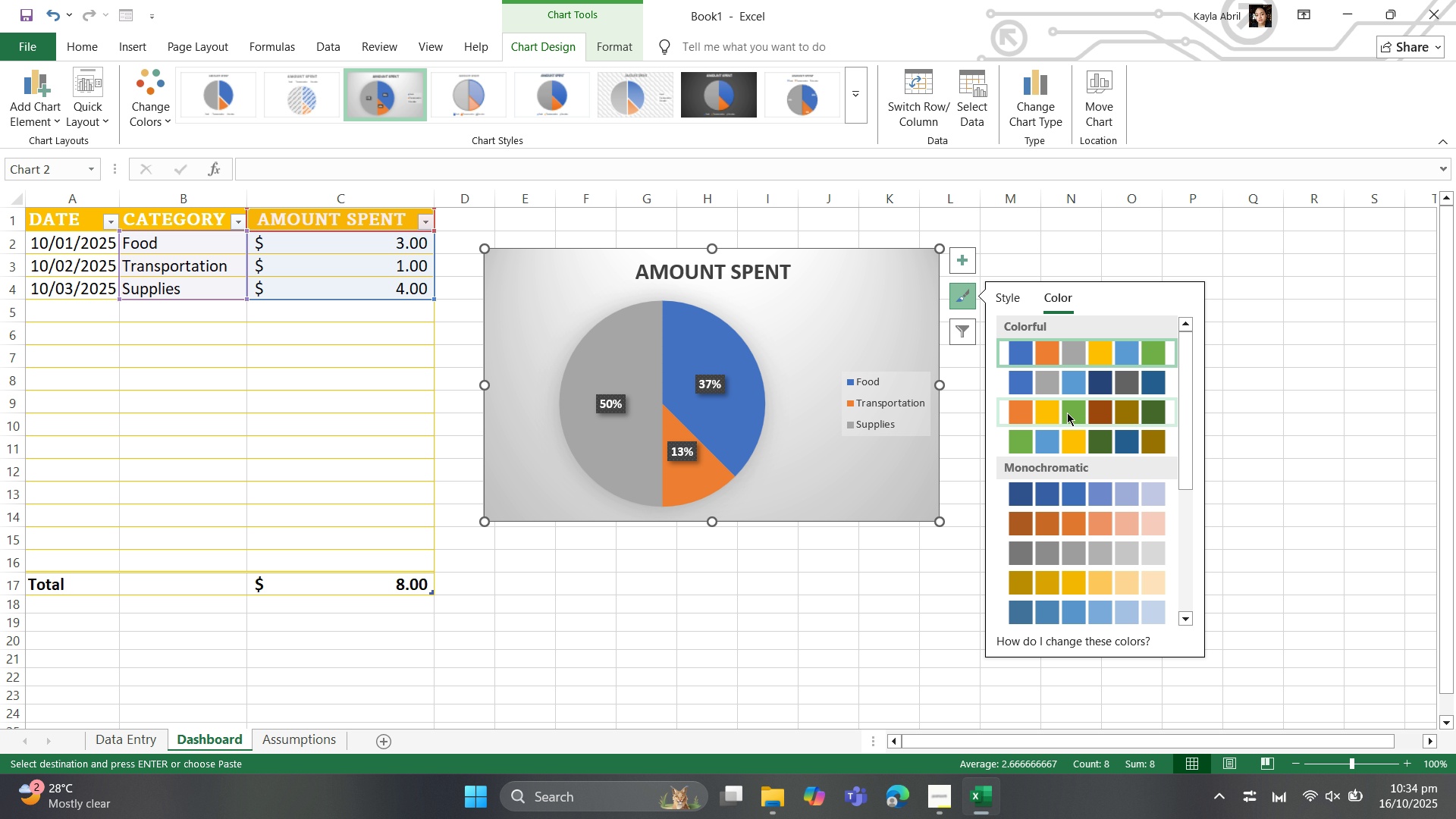 
left_click([1067, 413])
 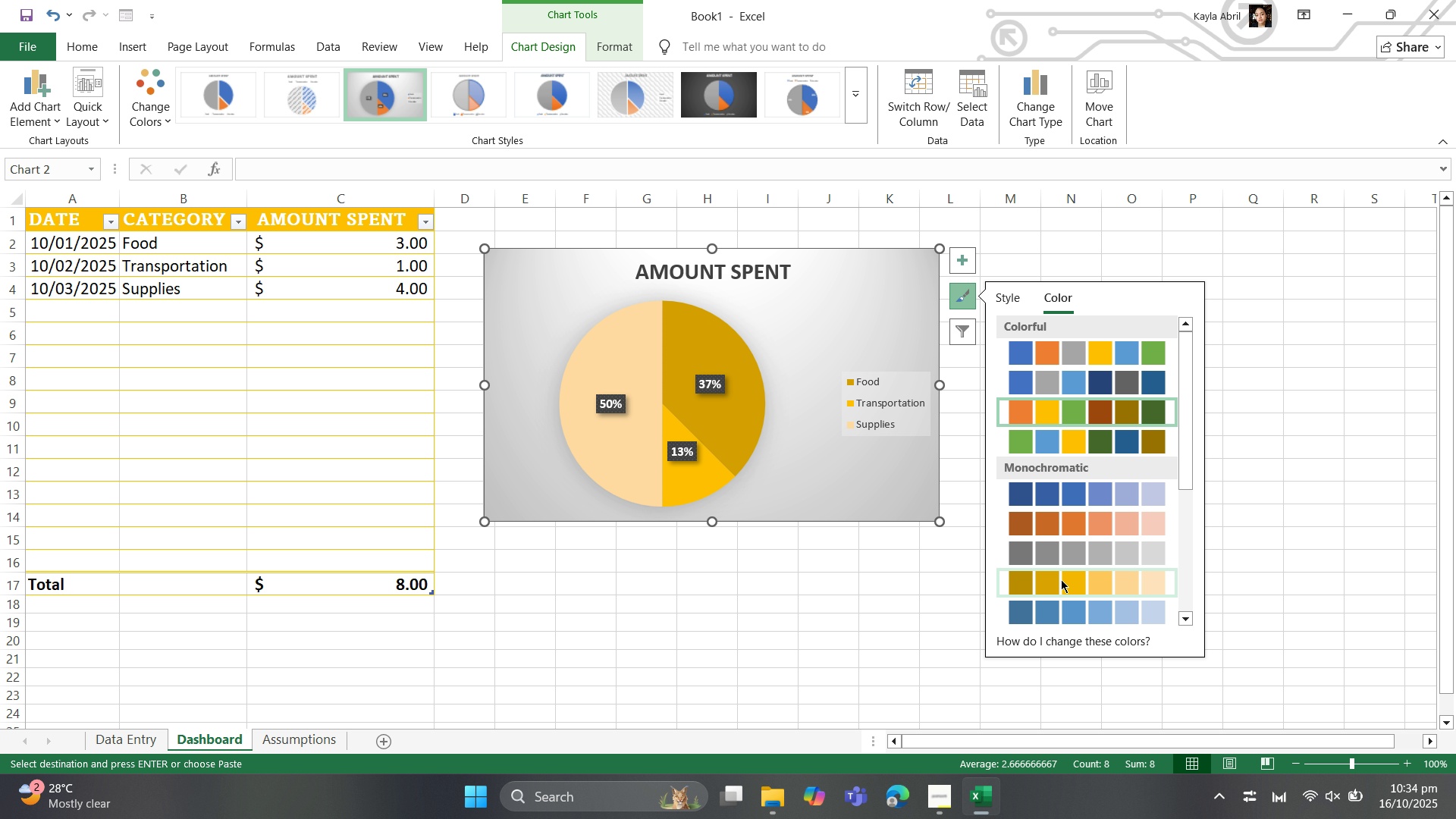 
wait(8.86)
 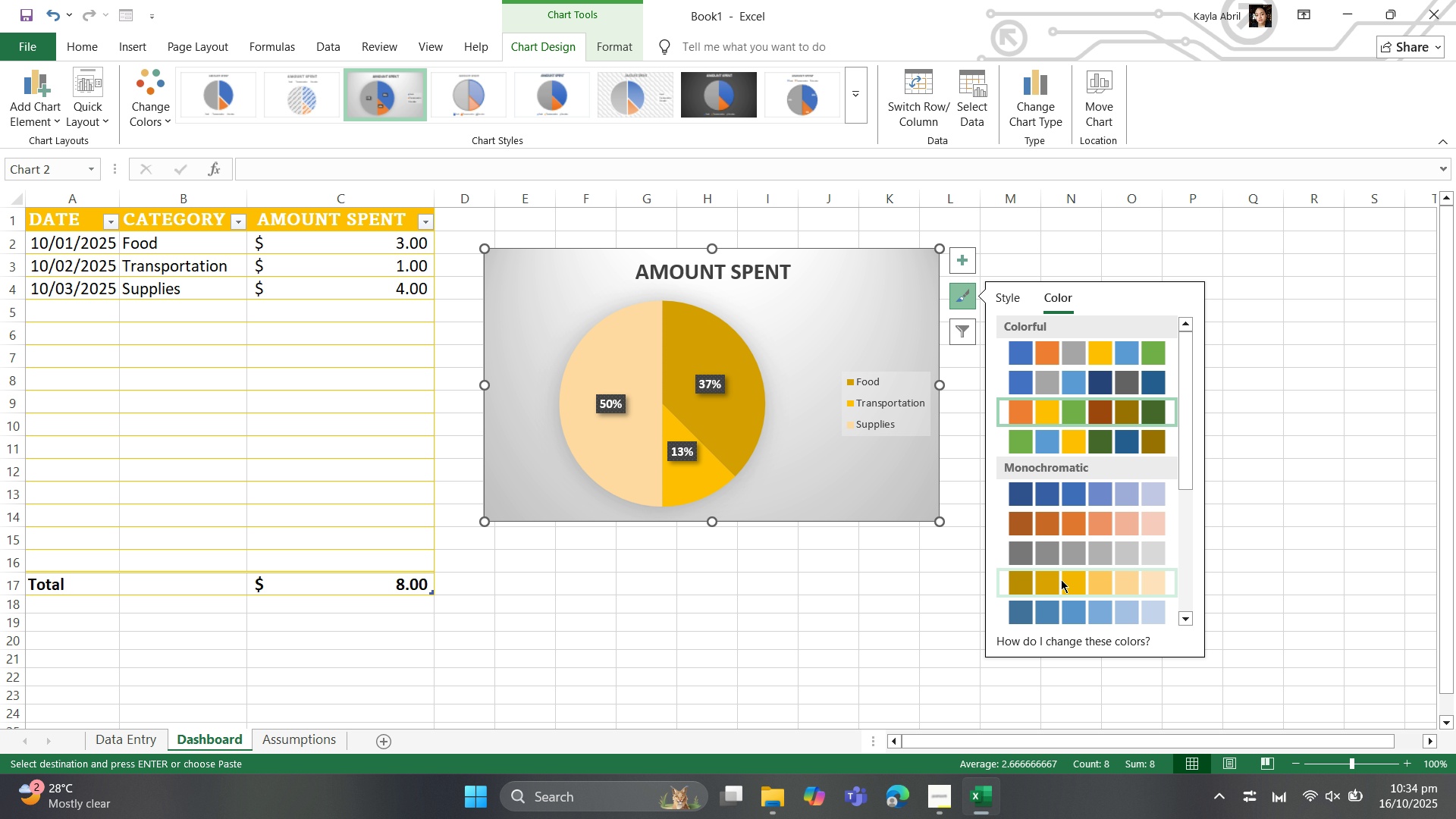 
left_click([1064, 410])
 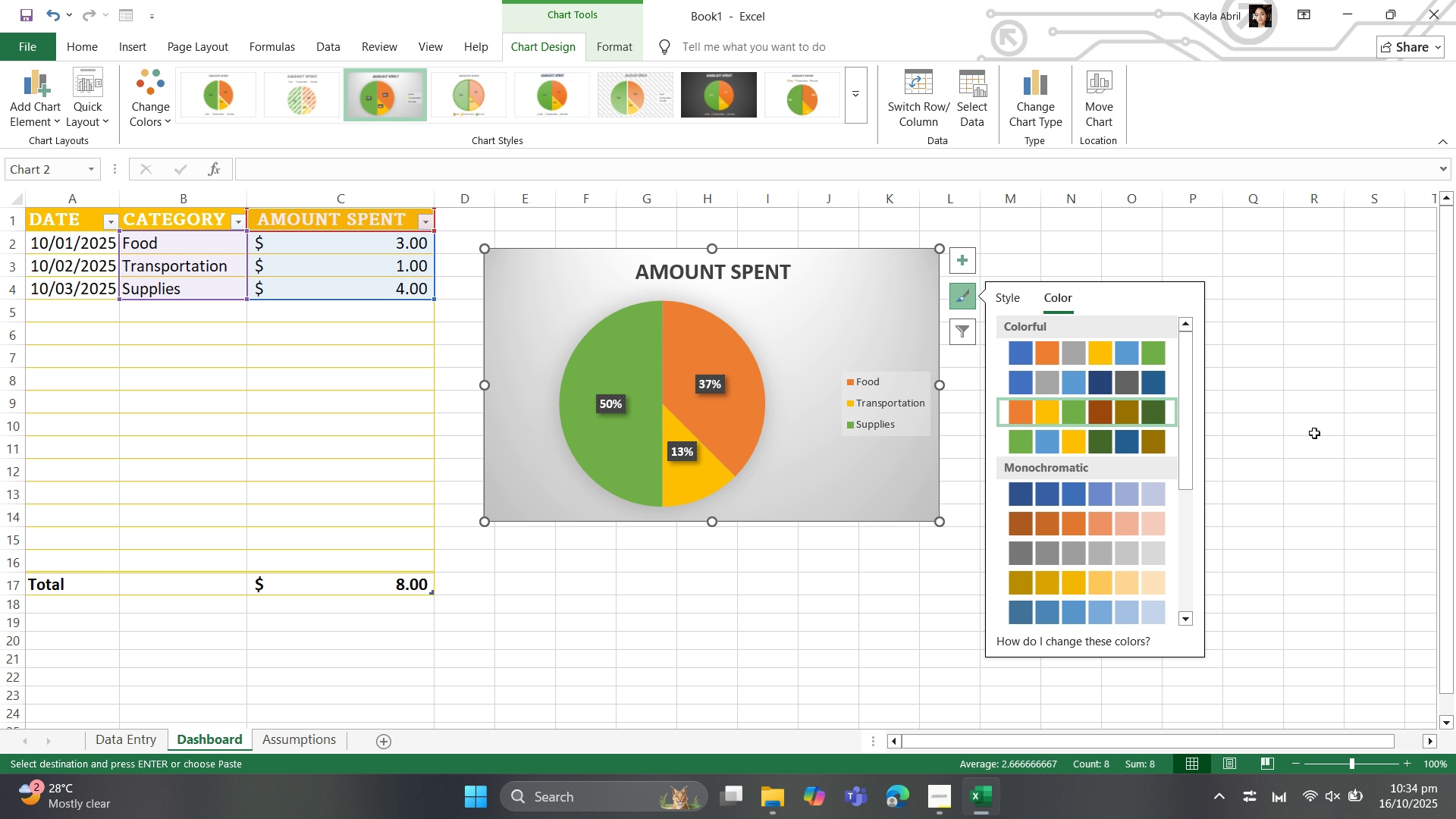 
left_click([1291, 453])
 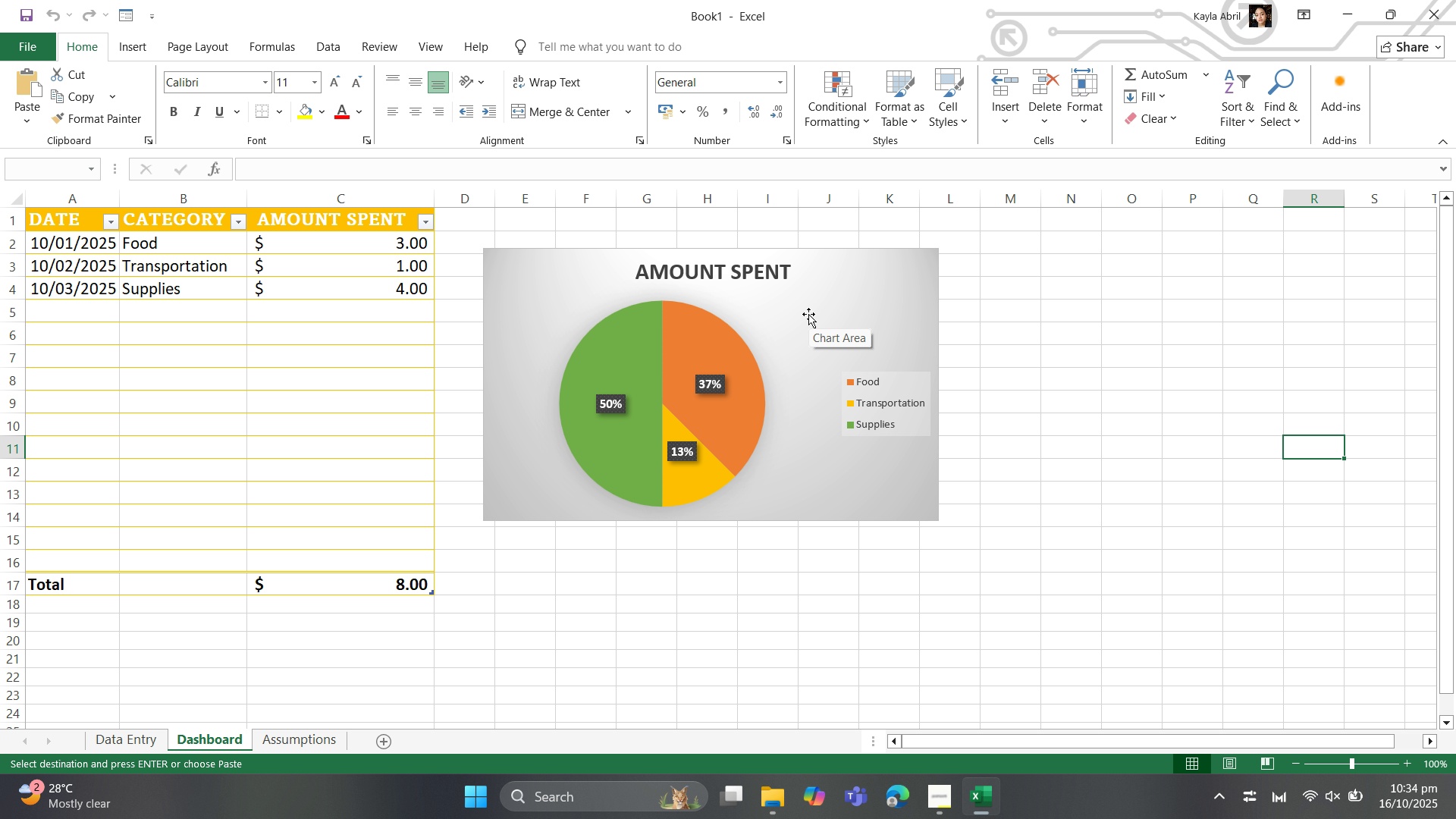 
wait(14.89)
 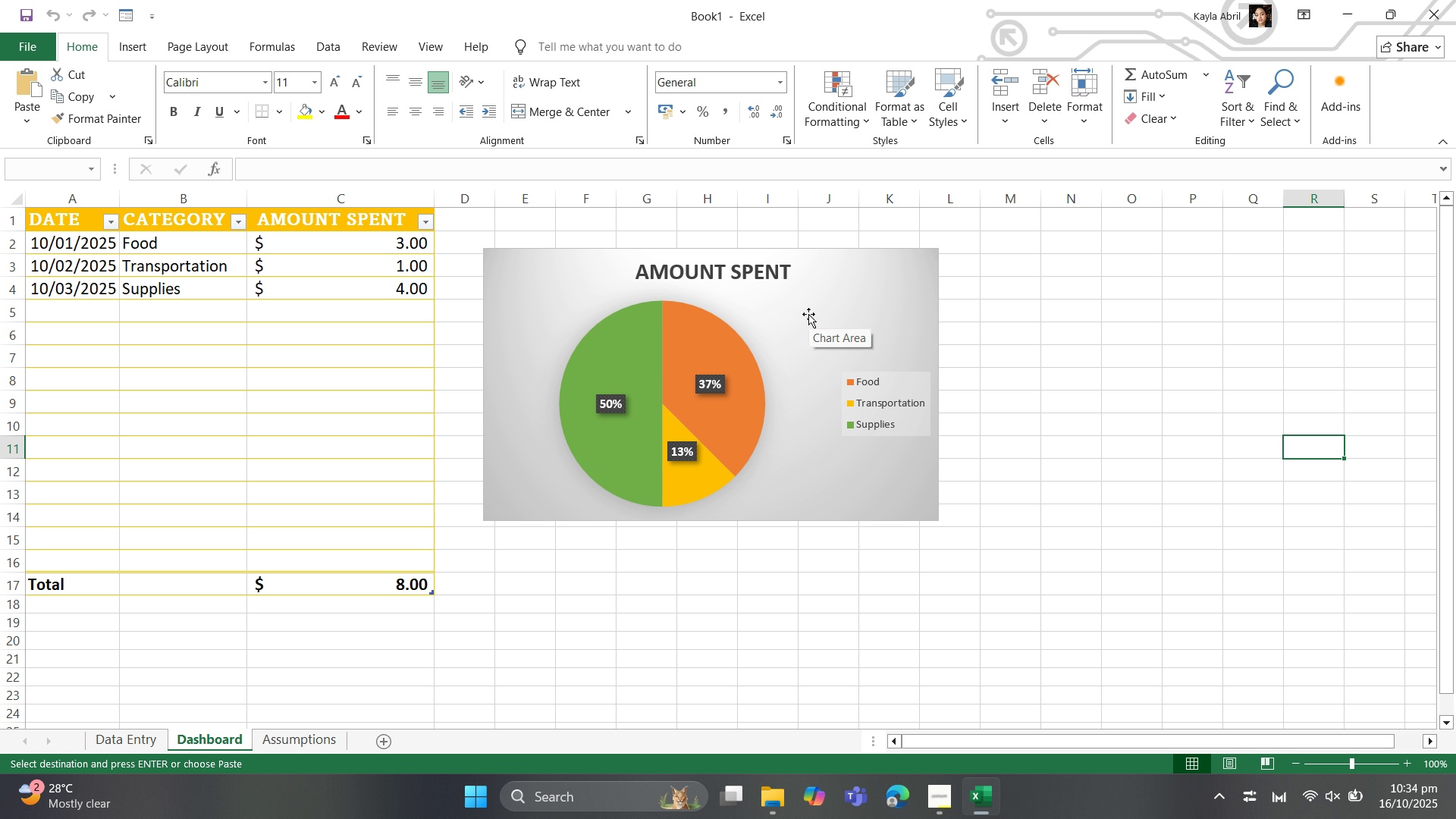 
left_click([65, 211])
 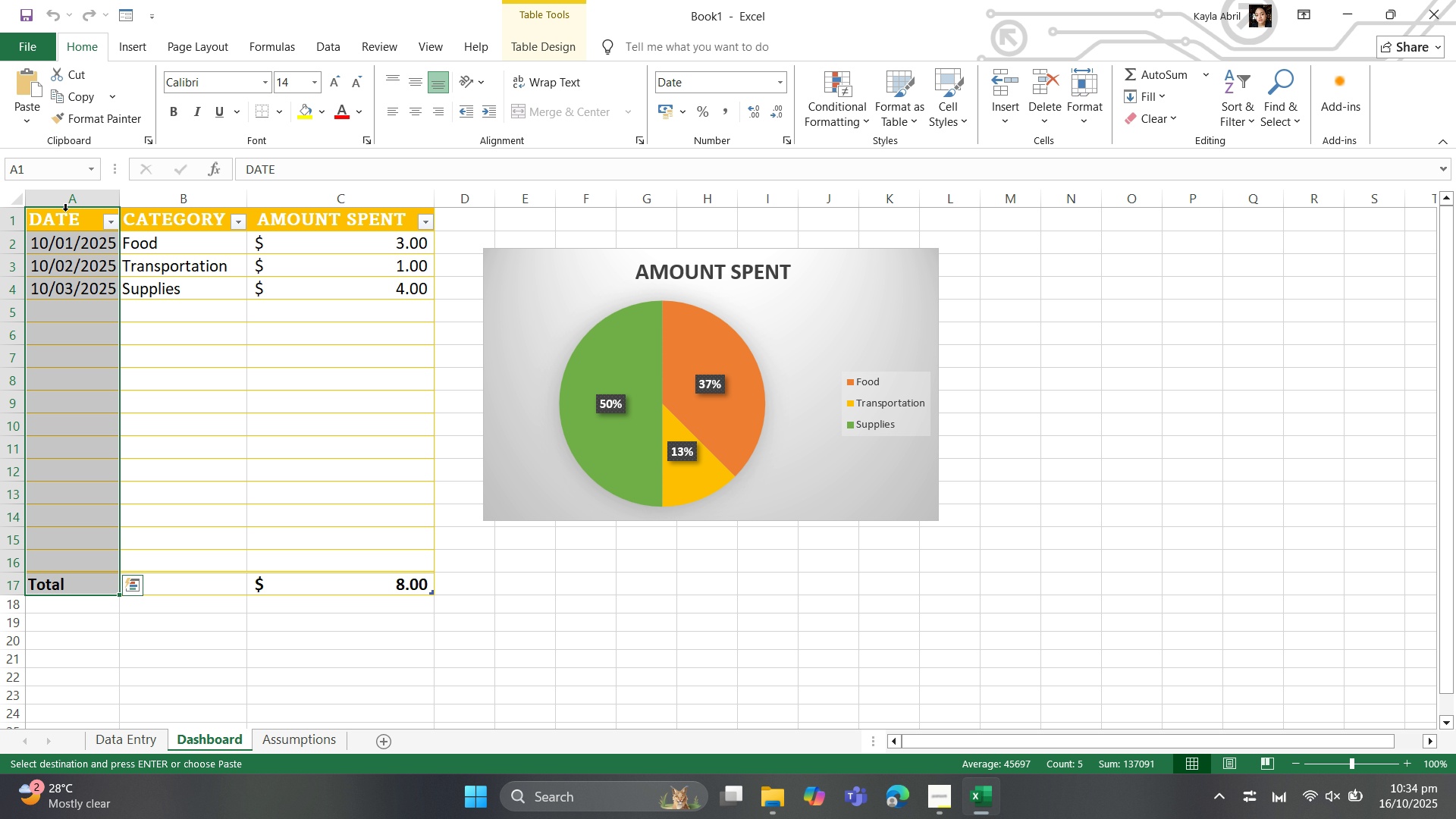 
left_click([65, 211])
 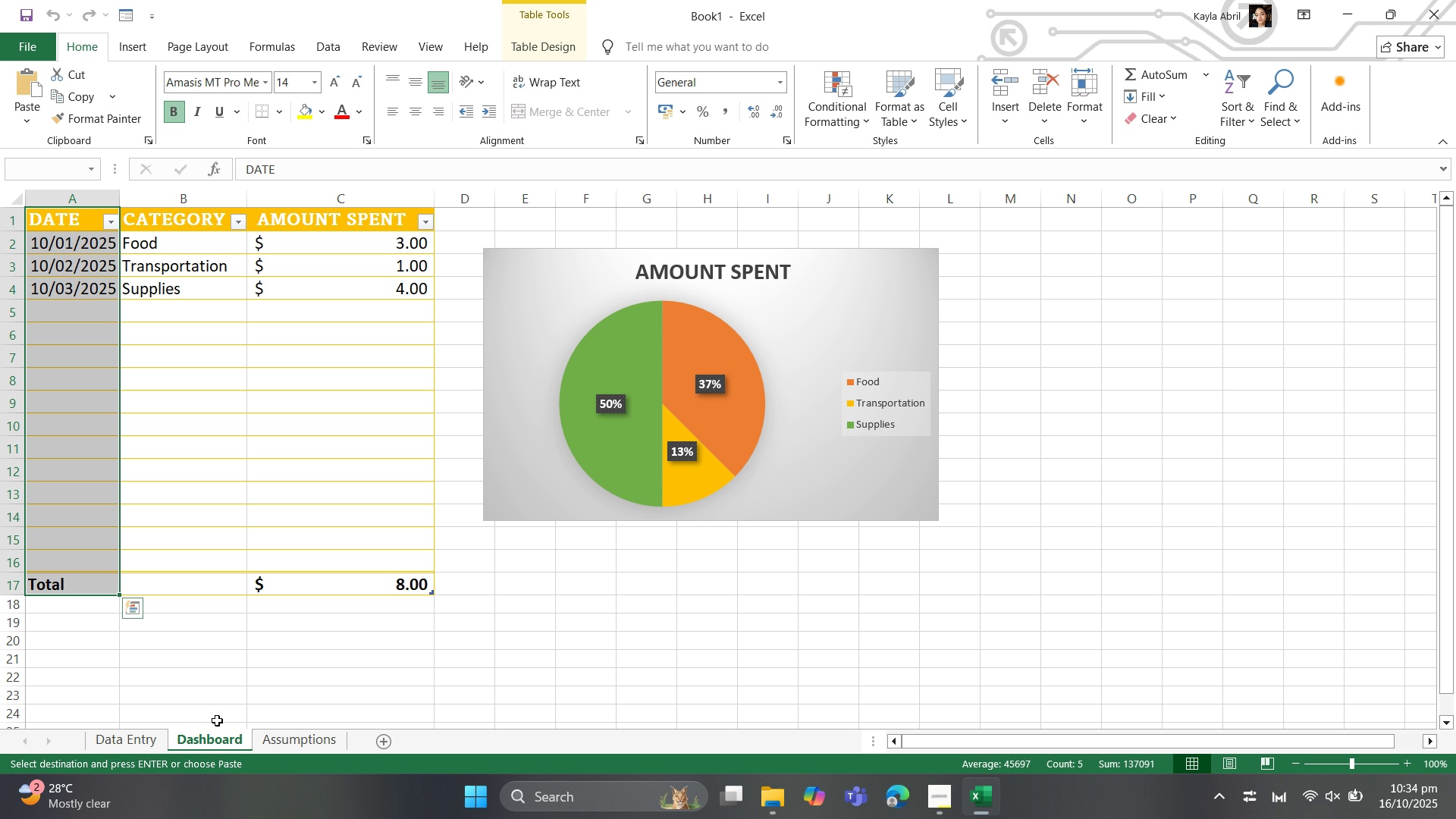 
left_click([221, 689])
 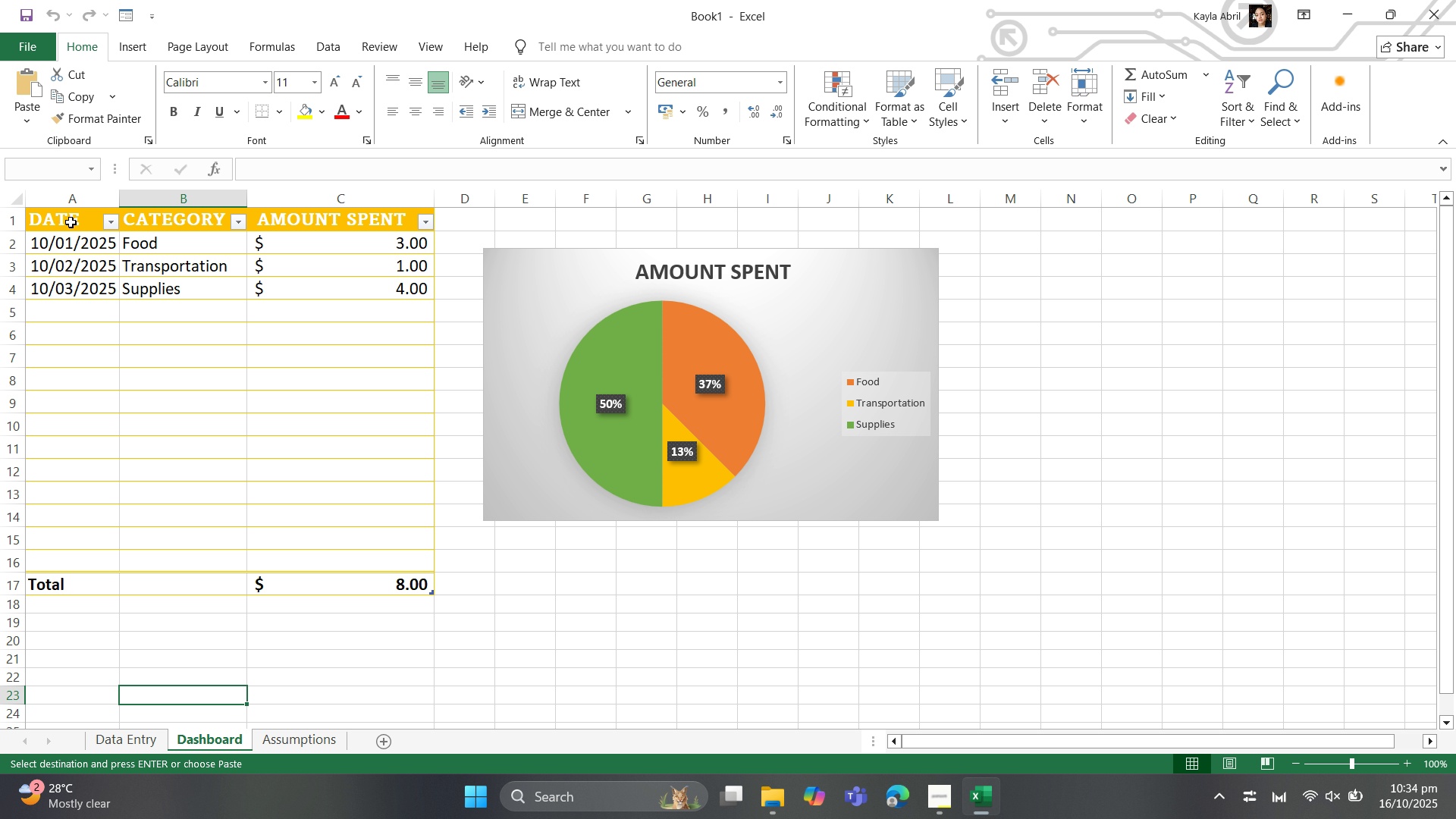 
left_click_drag(start_coordinate=[71, 214], to_coordinate=[361, 279])
 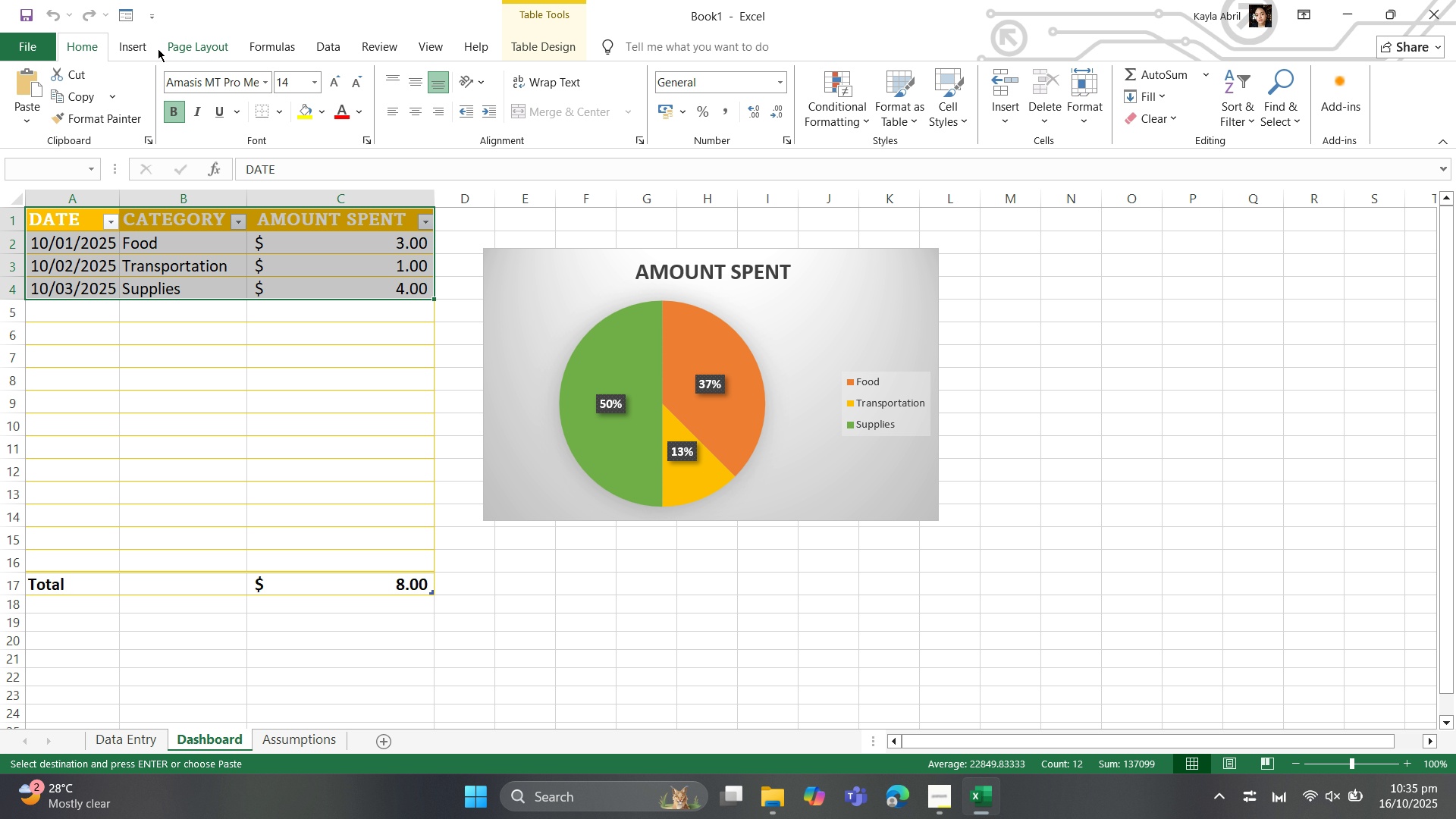 
left_click([142, 50])
 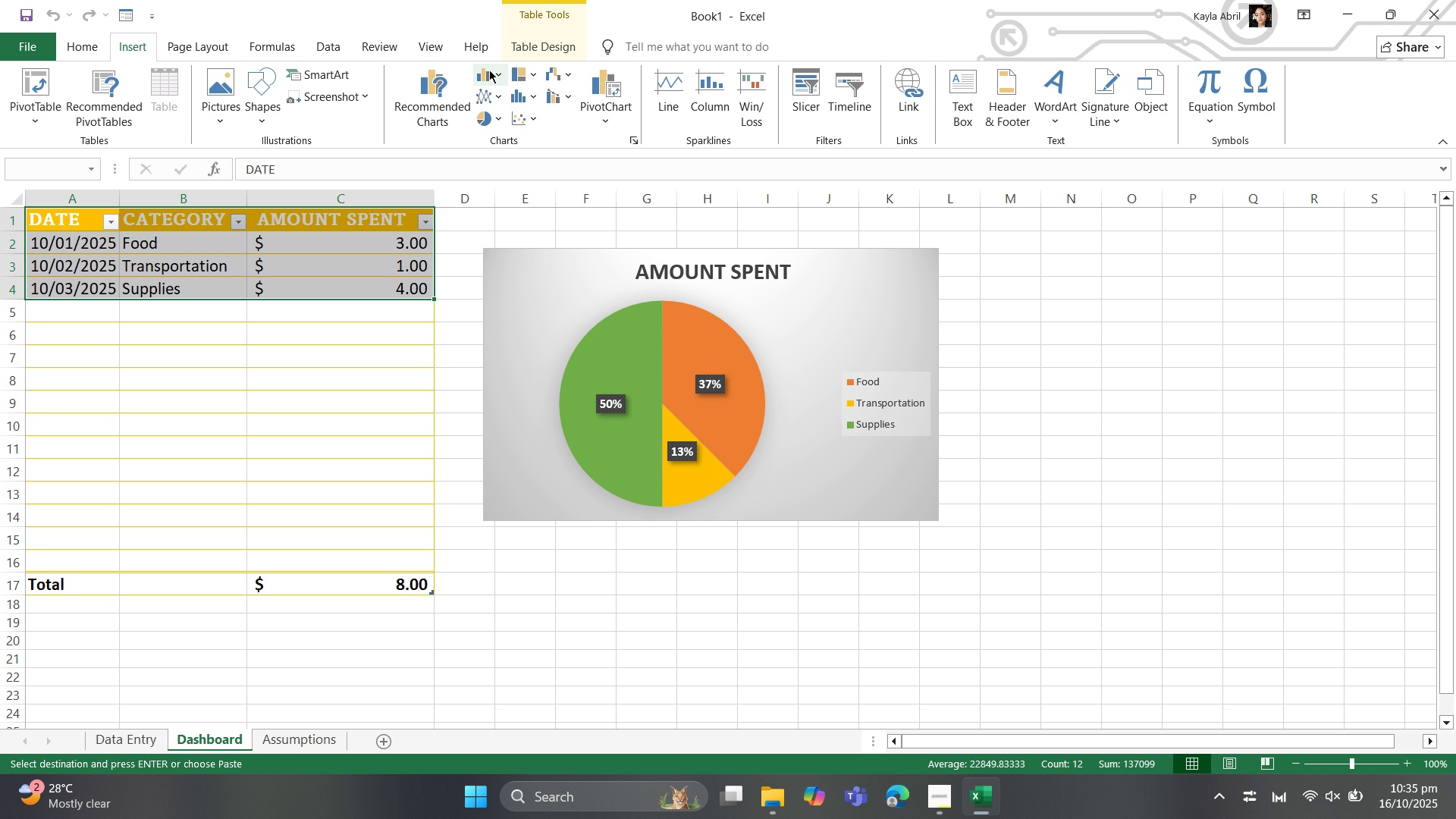 
left_click([489, 70])
 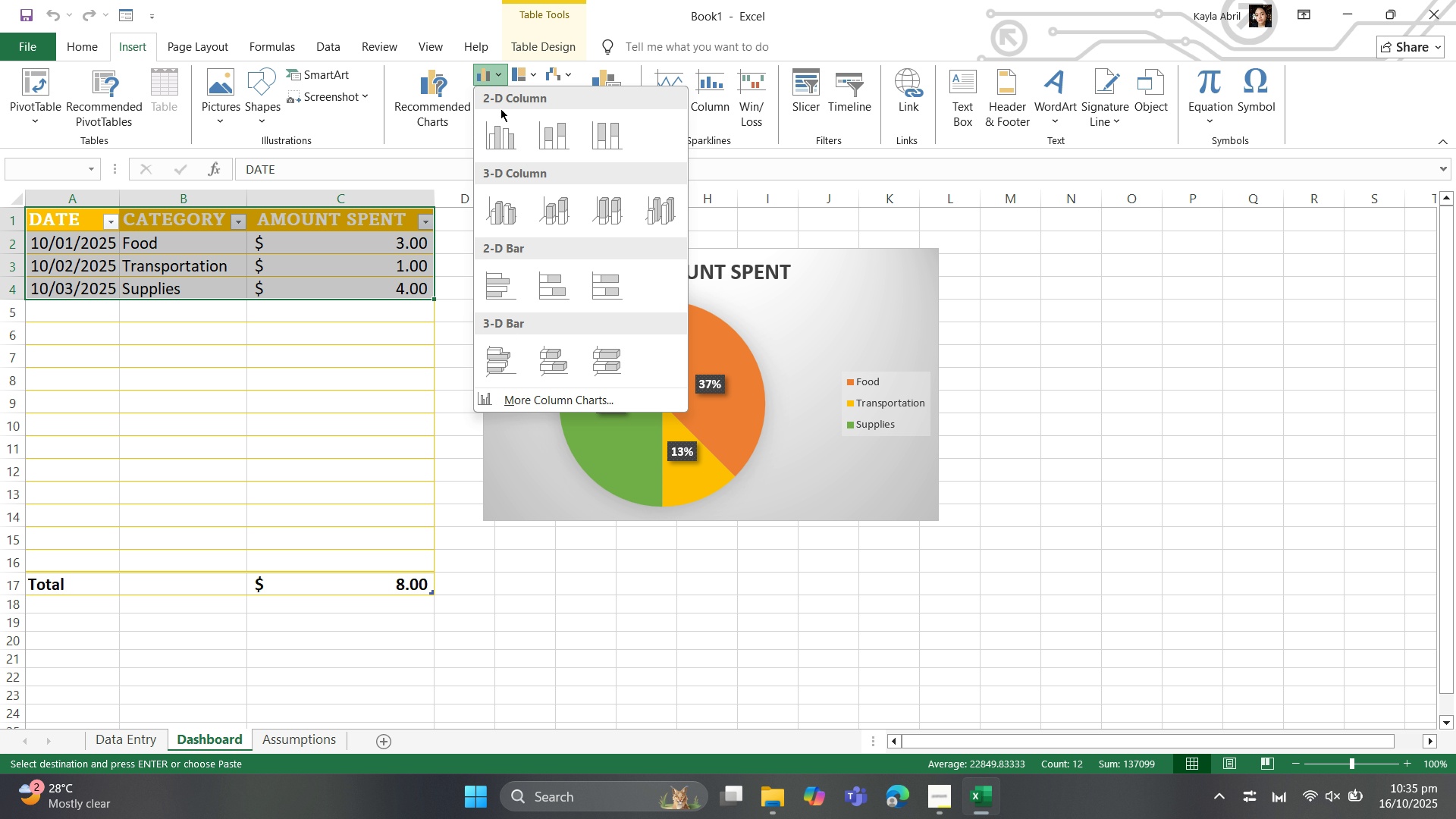 
mouse_move([505, 142])
 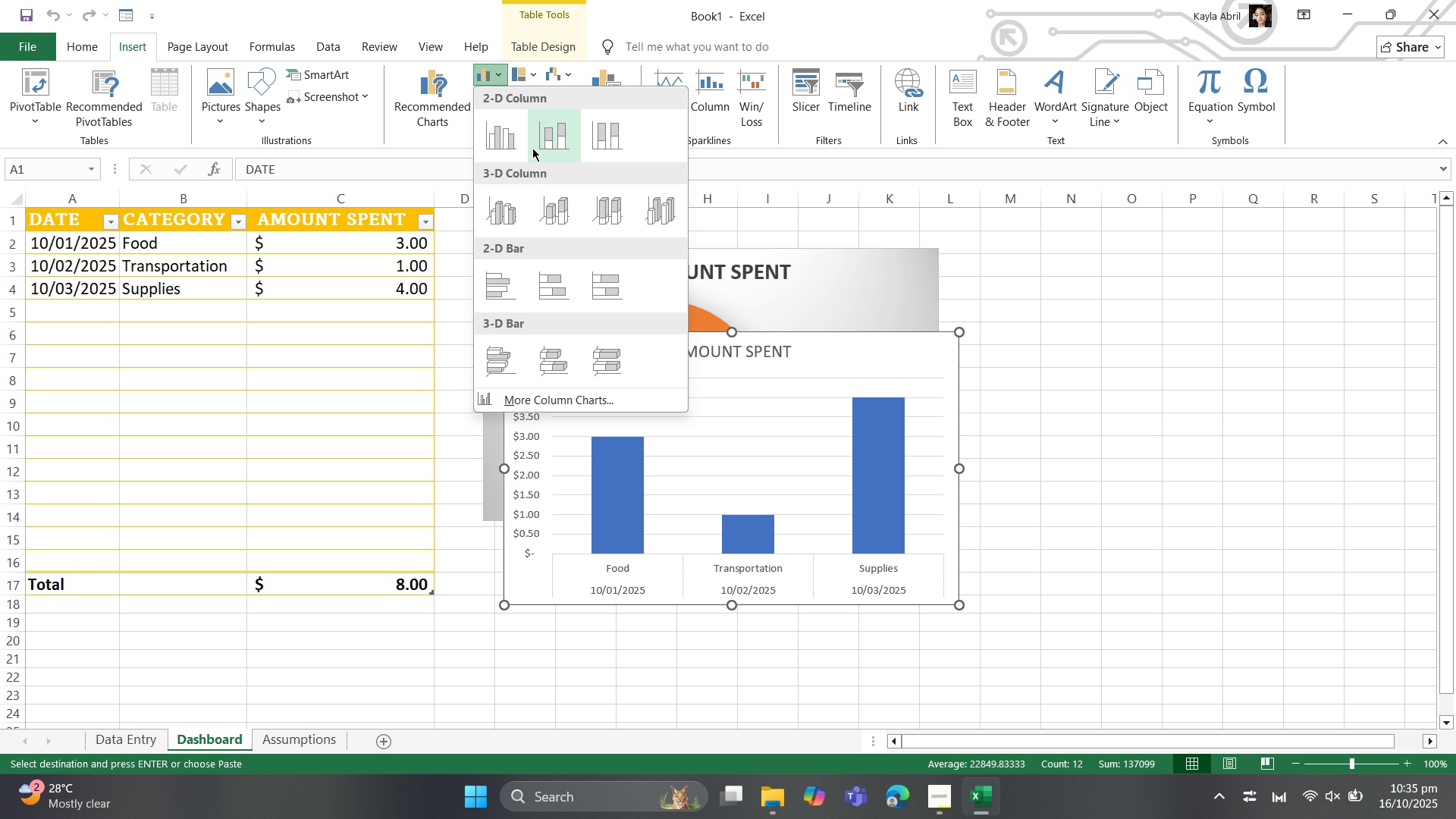 
mouse_move([504, 157])
 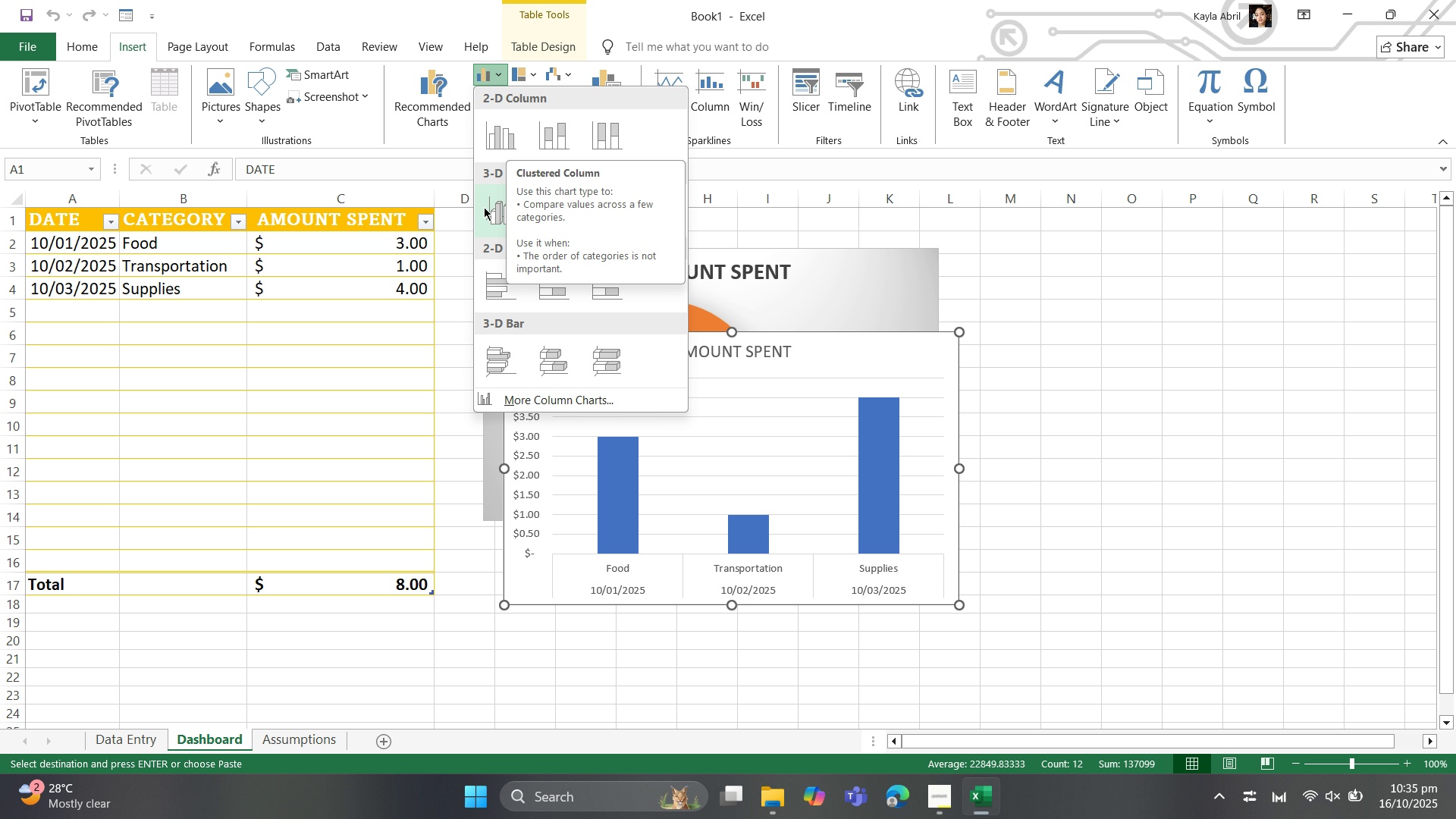 
mouse_move([500, 221])
 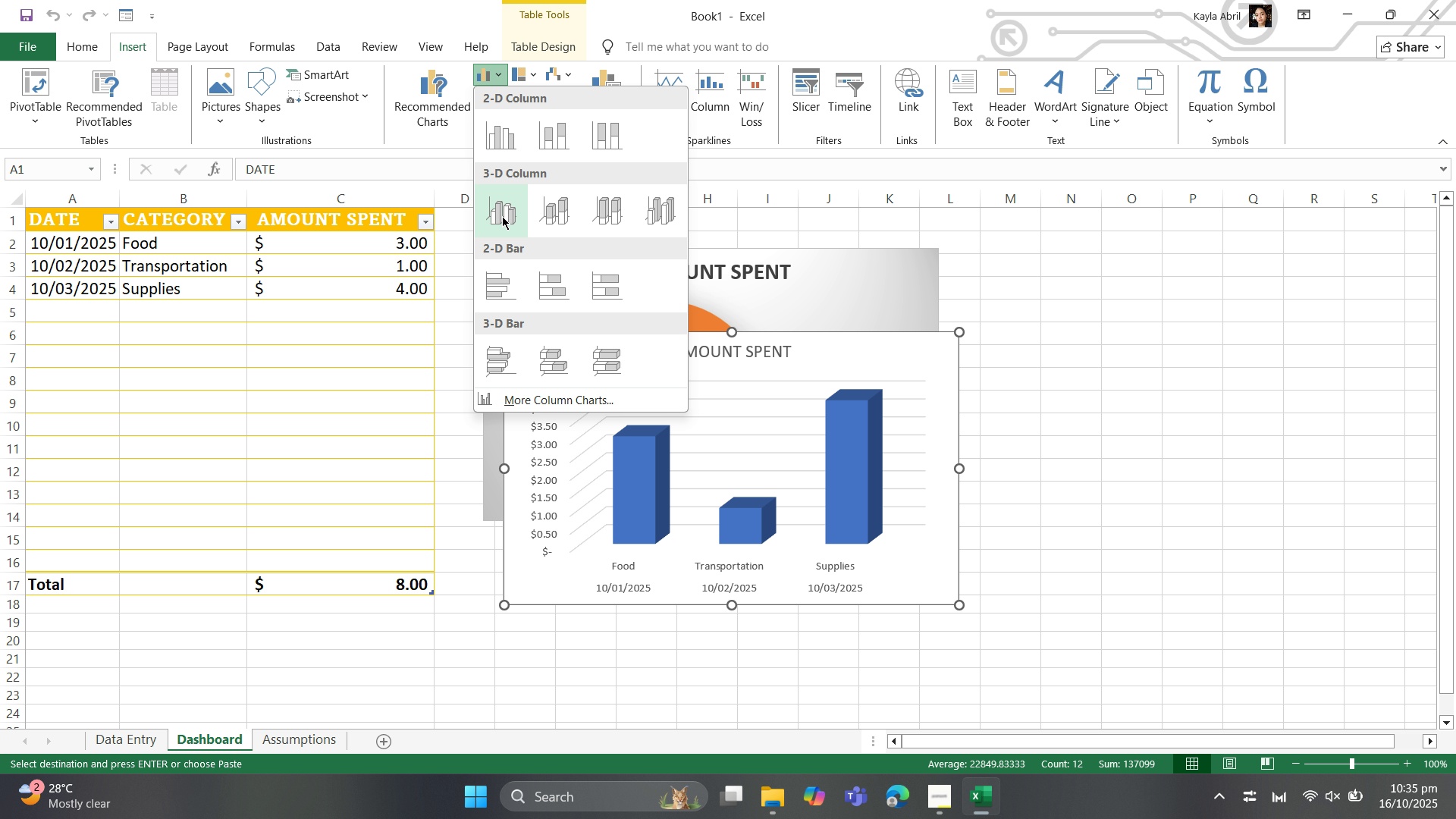 
left_click([502, 216])
 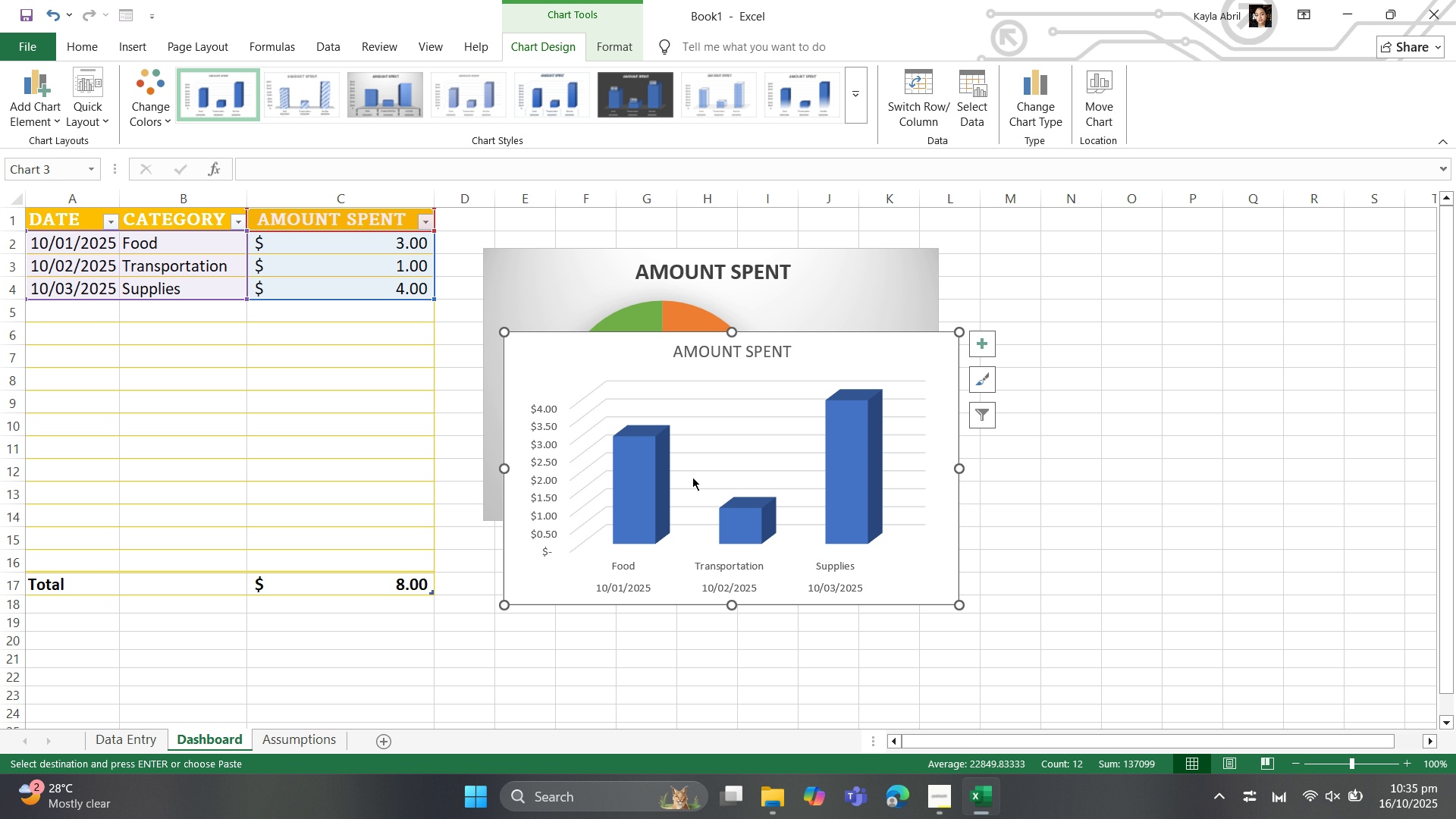 
left_click_drag(start_coordinate=[692, 477], to_coordinate=[1173, 369])
 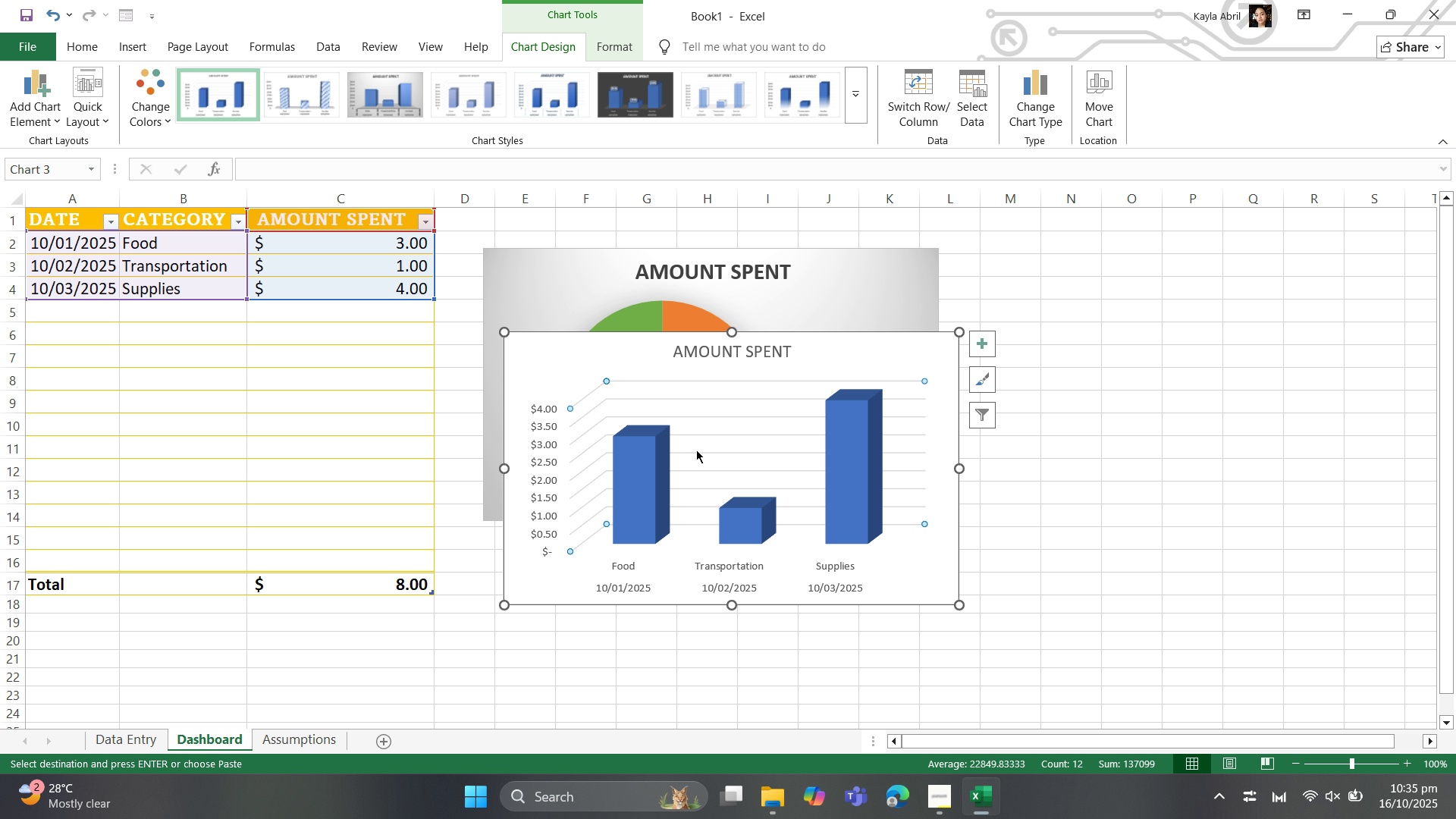 
left_click_drag(start_coordinate=[702, 444], to_coordinate=[1177, 379])
 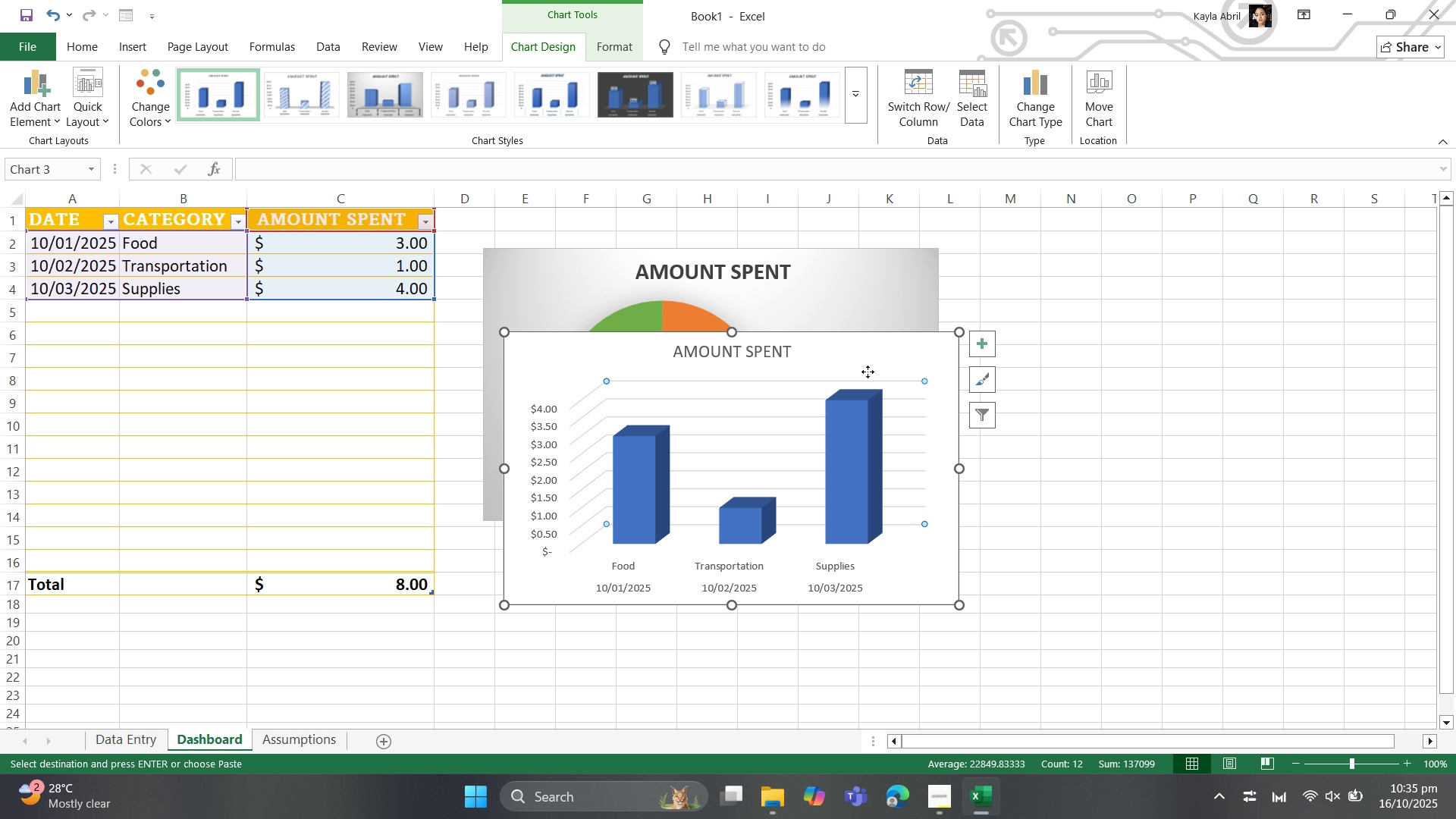 
left_click_drag(start_coordinate=[868, 372], to_coordinate=[849, 570])
 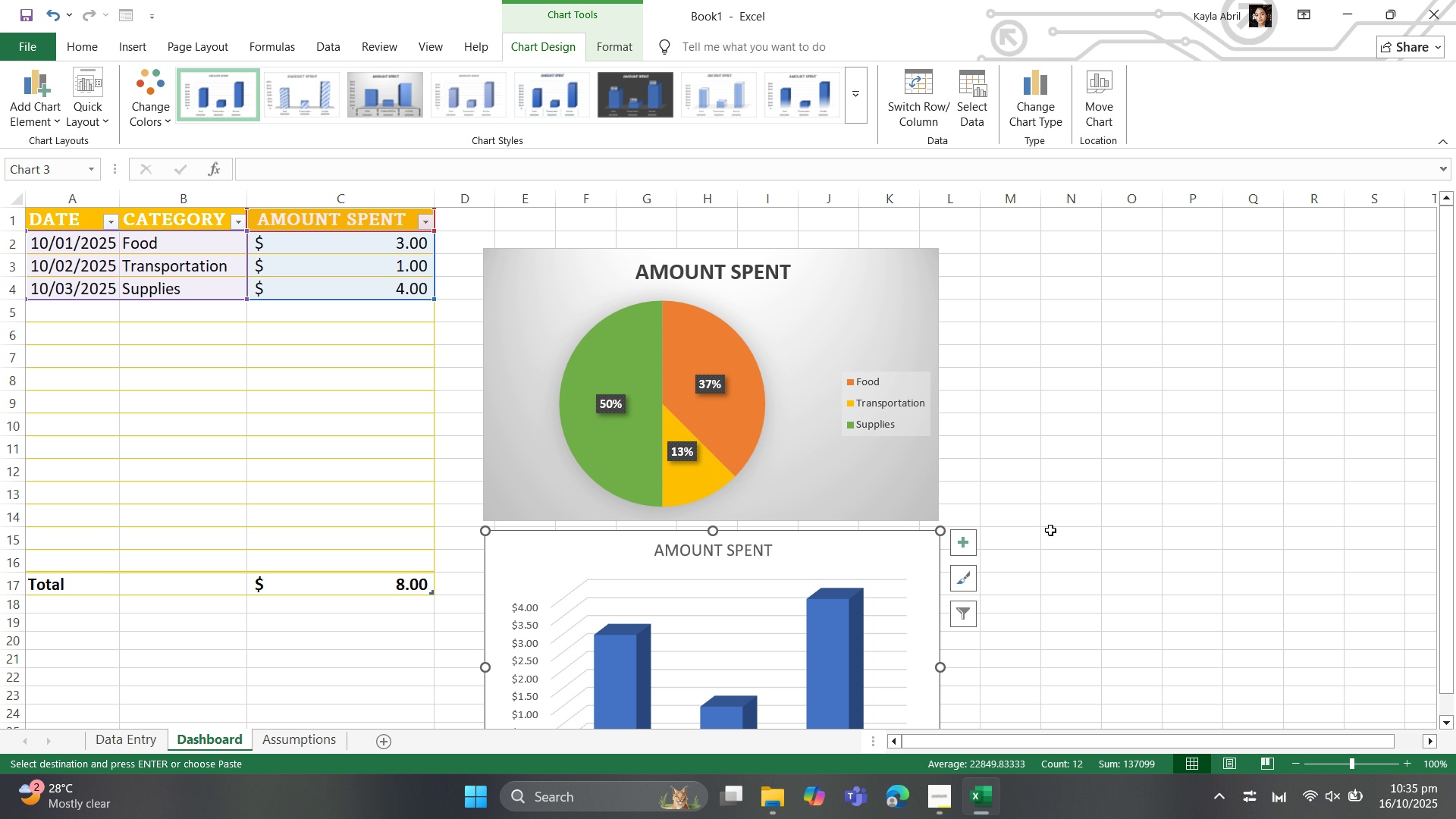 
scroll: coordinate [1053, 484], scroll_direction: down, amount: 2.0
 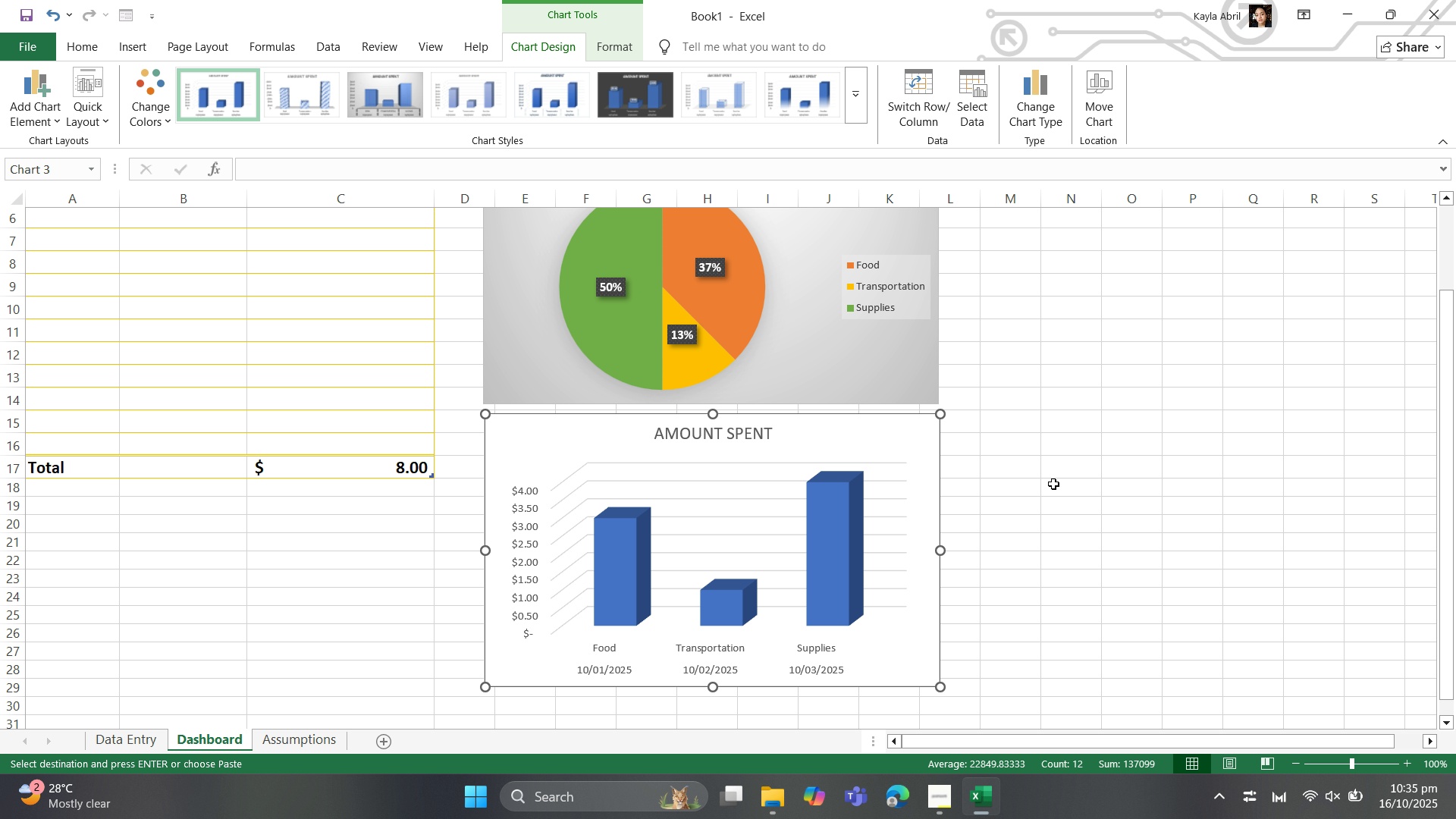 
scroll: coordinate [1053, 484], scroll_direction: up, amount: 4.0
 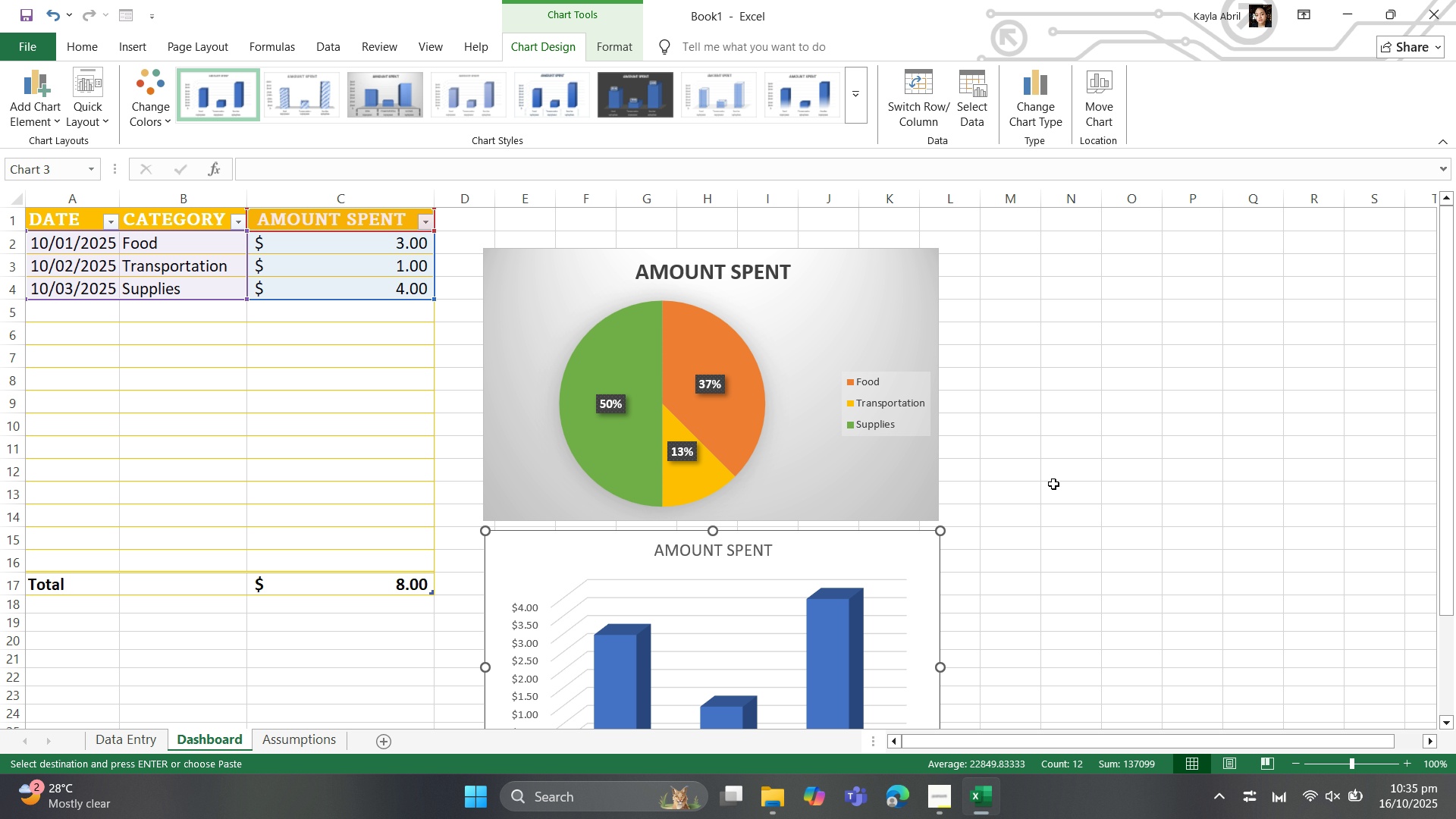 
scroll: coordinate [1053, 484], scroll_direction: down, amount: 5.0
 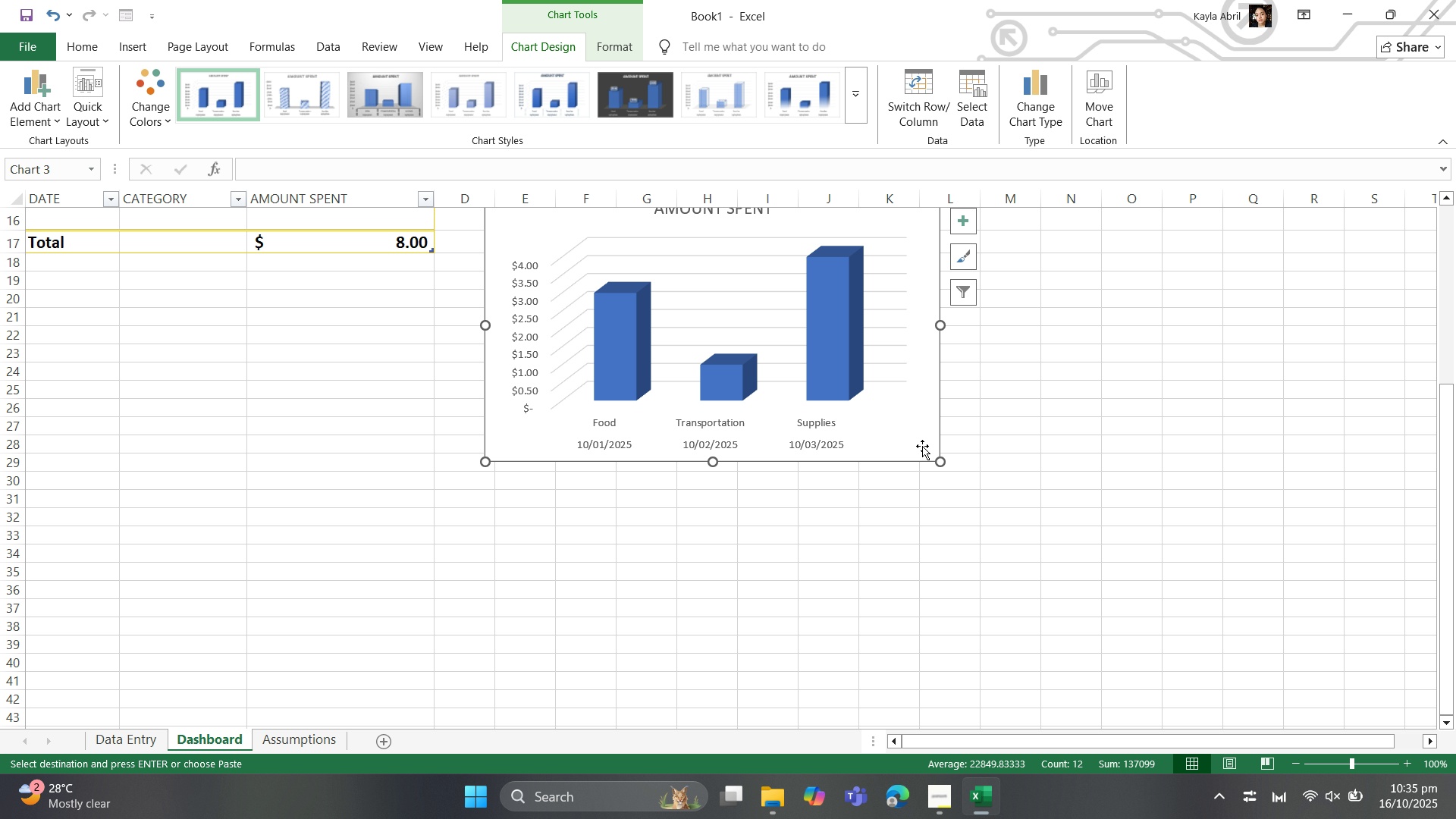 
scroll: coordinate [996, 457], scroll_direction: up, amount: 2.0
 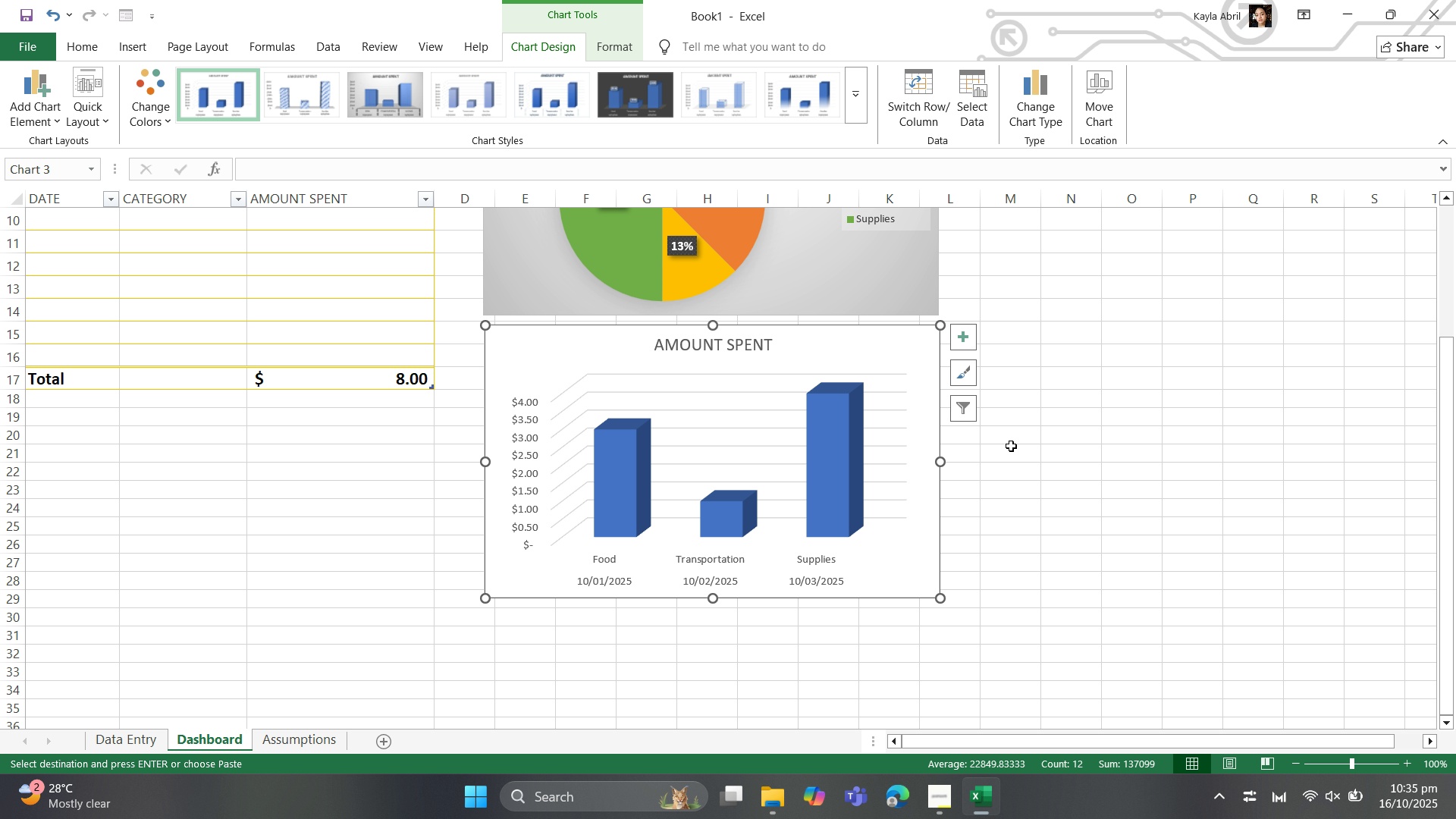 
wait(13.32)
 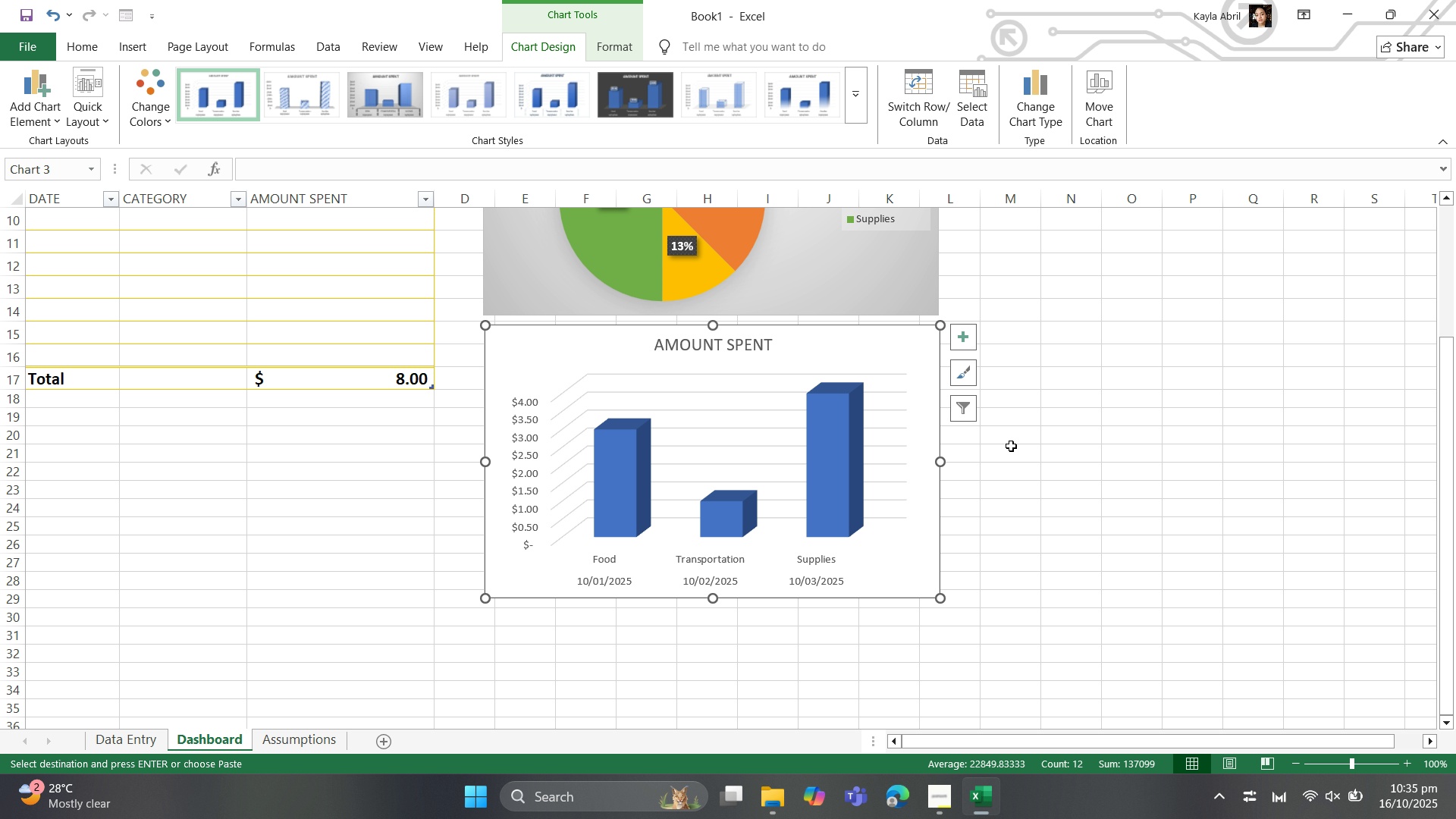 
scroll: coordinate [1049, 513], scroll_direction: up, amount: 3.0
 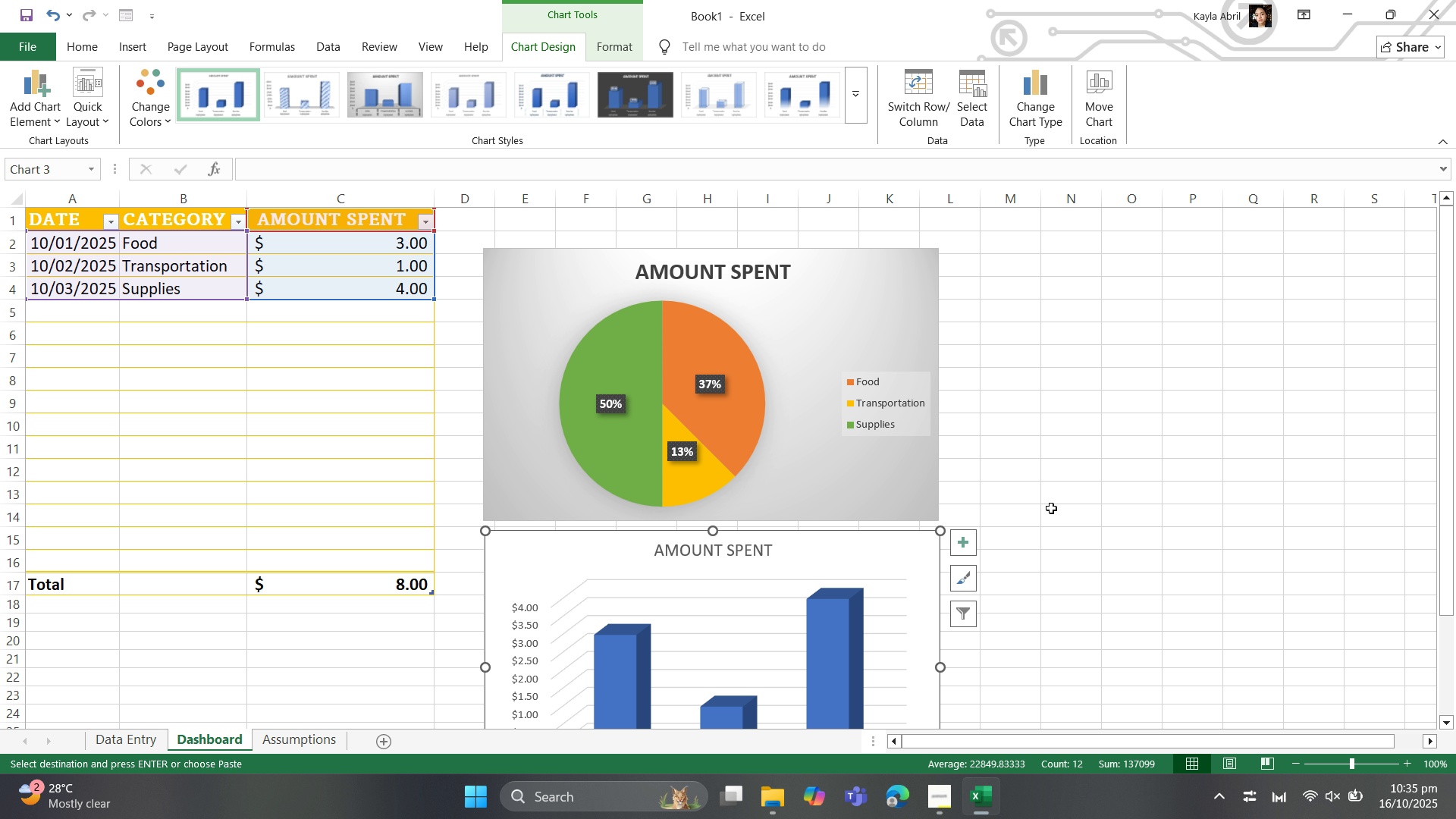 
scroll: coordinate [1051, 508], scroll_direction: down, amount: 3.0
 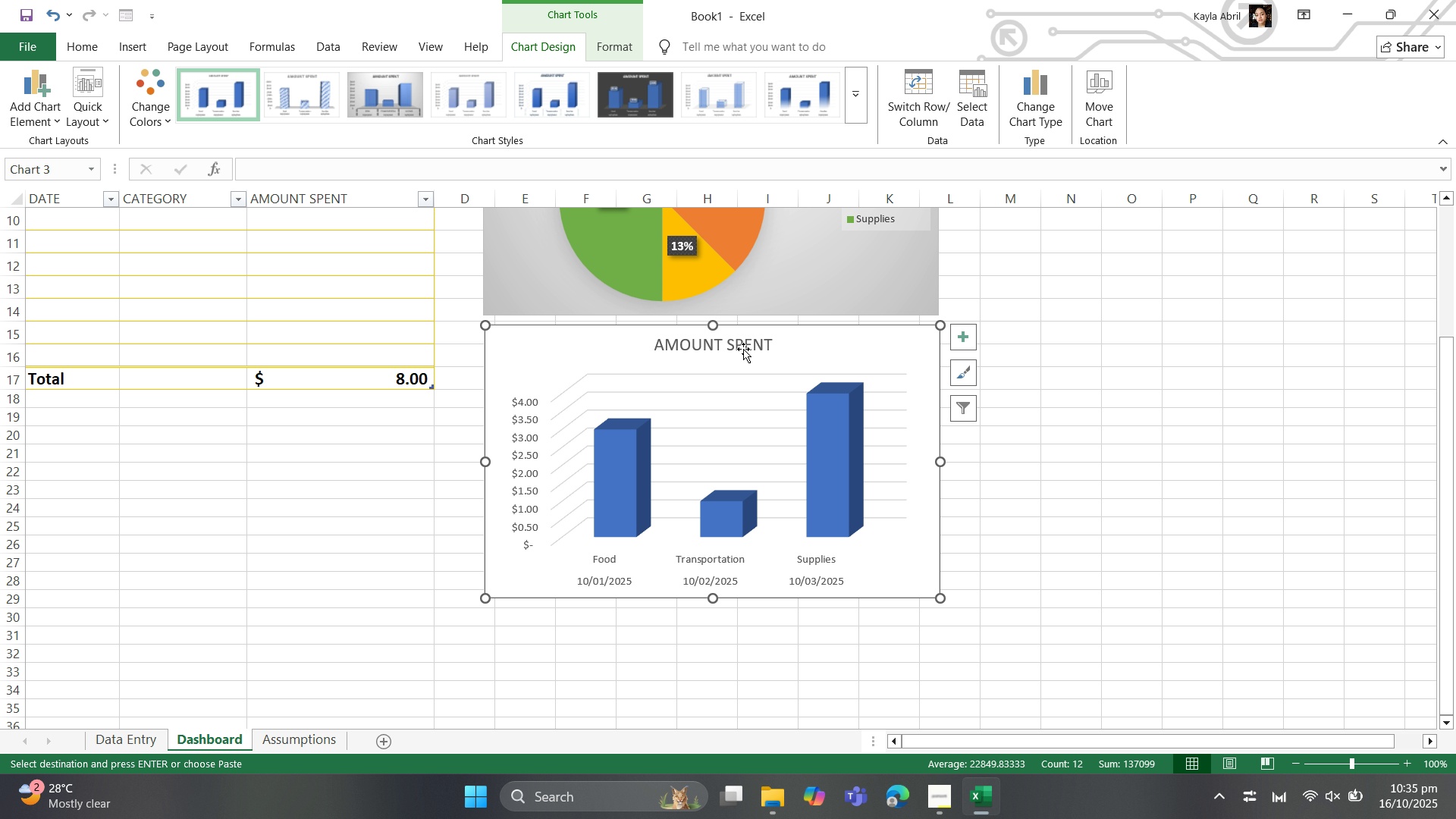 
double_click([743, 349])
 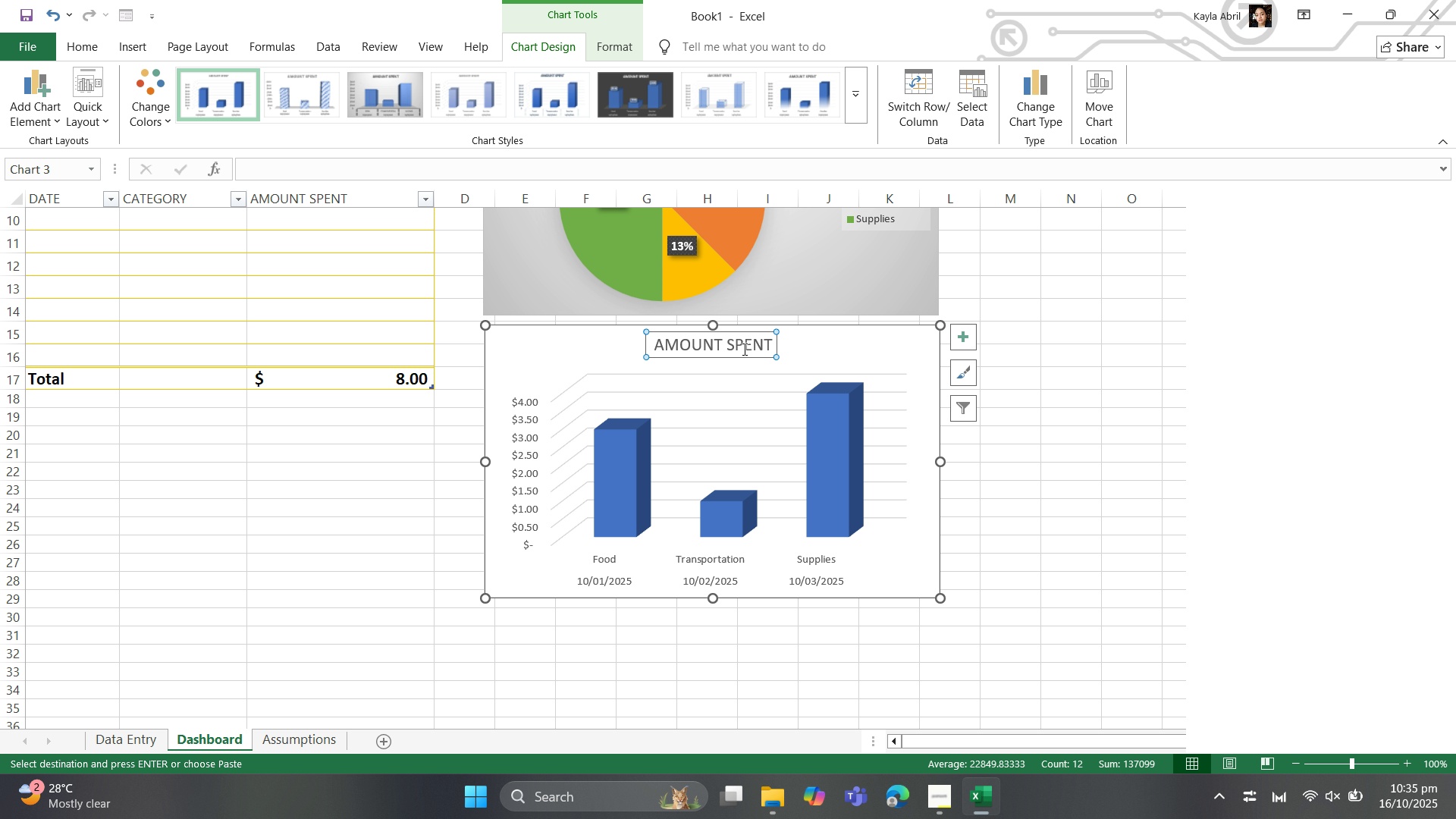 
triple_click([743, 349])
 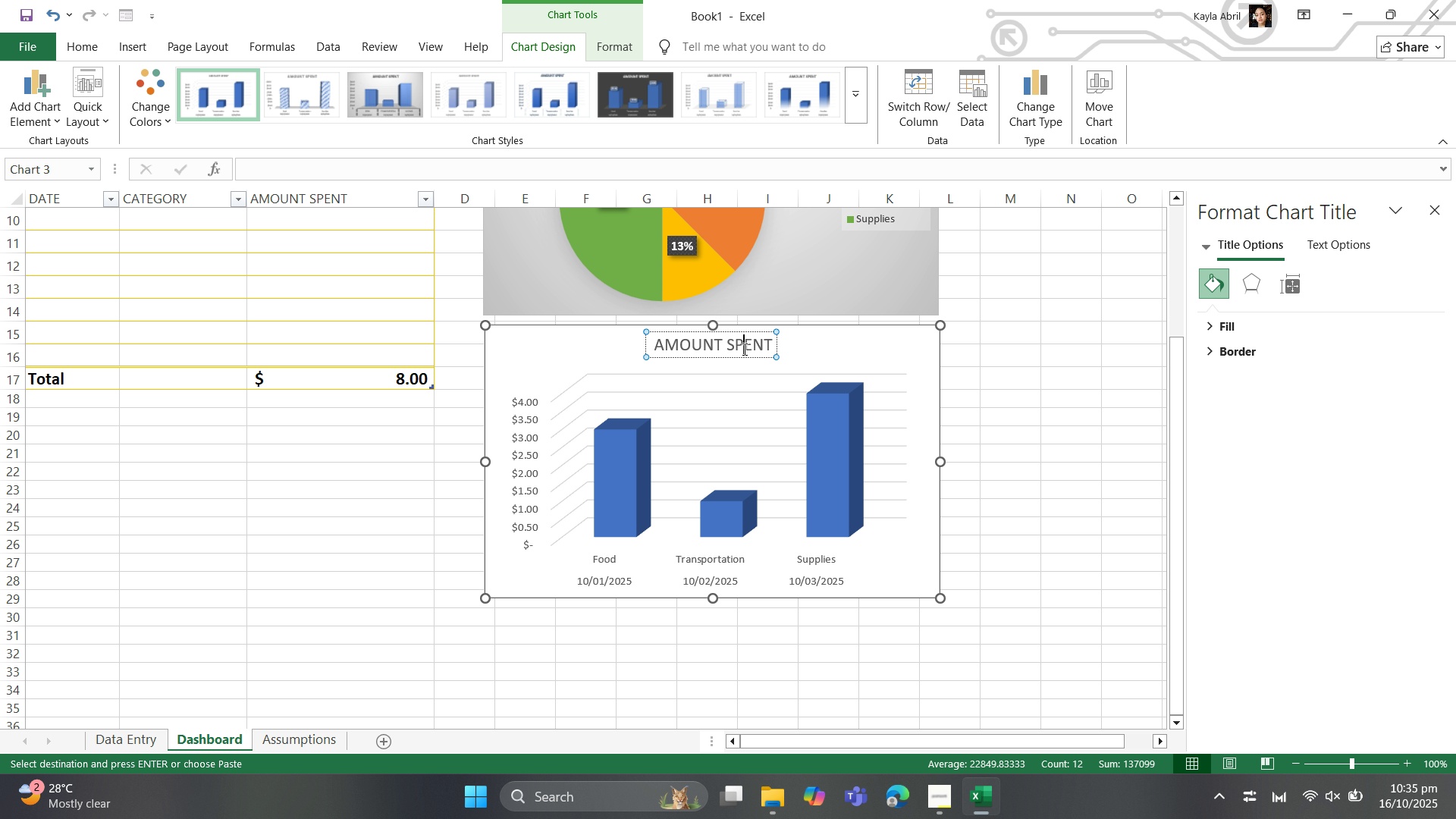 
left_click([743, 349])
 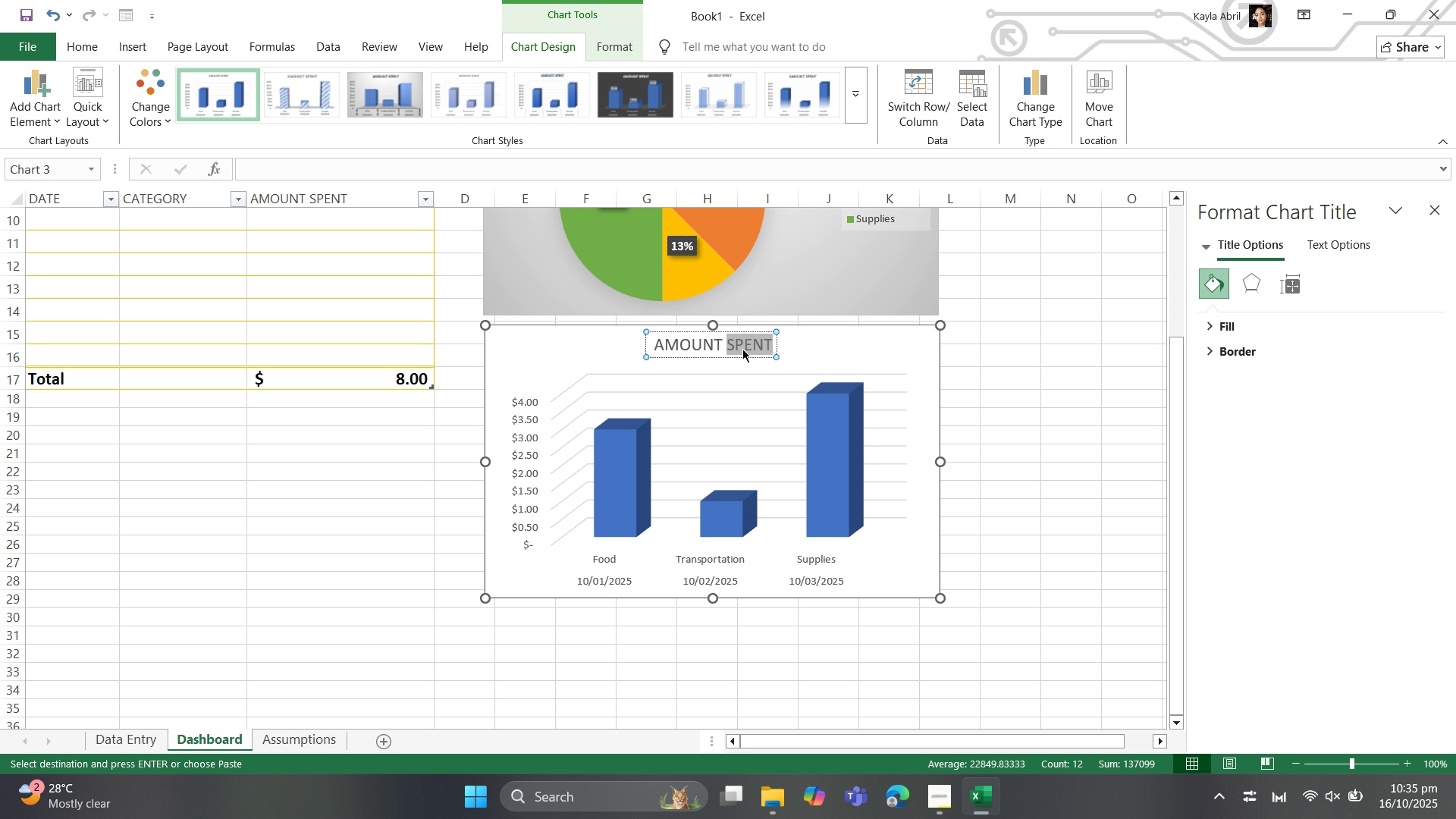 
key(Control+A)
 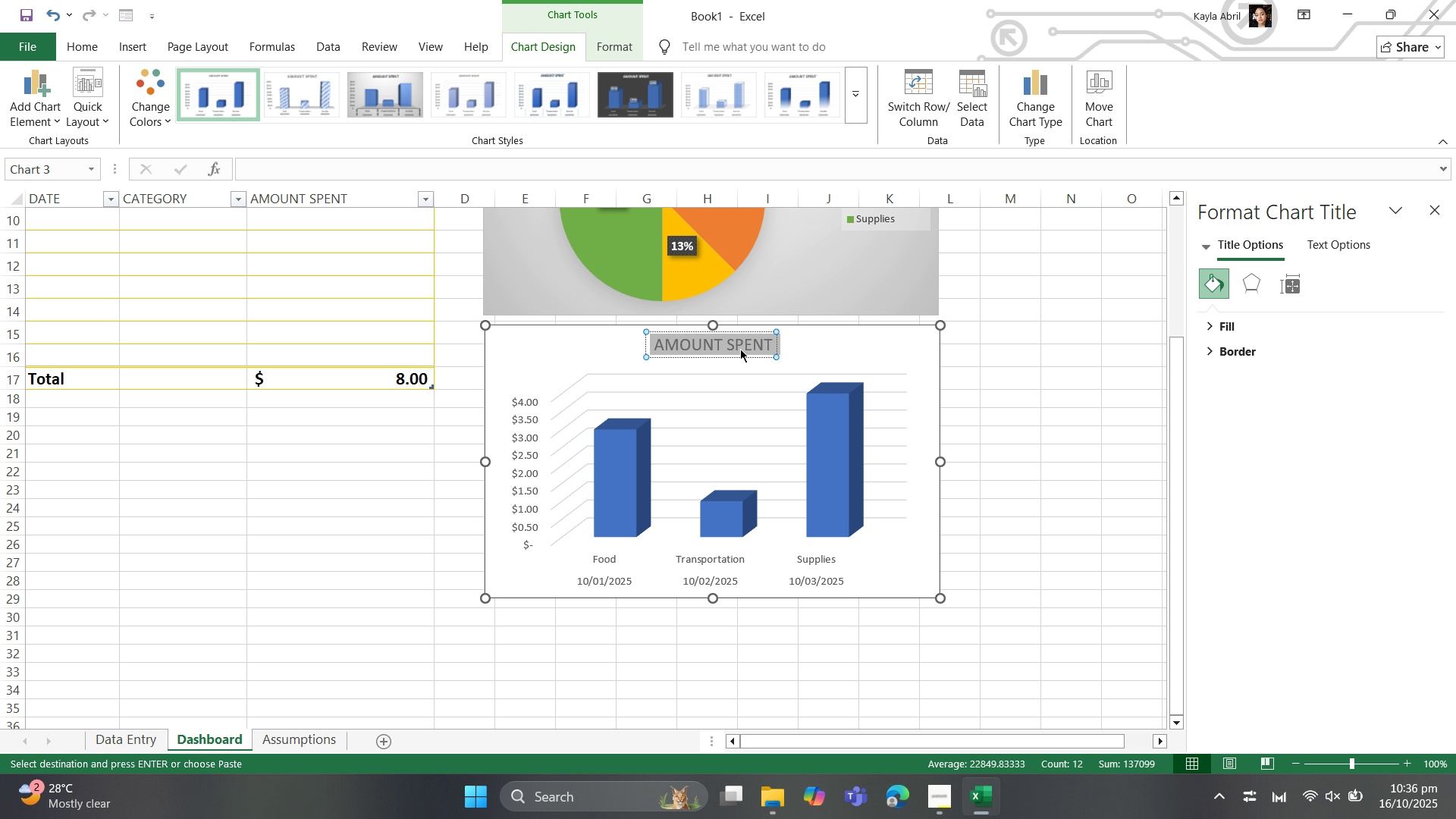 
wait(10.33)
 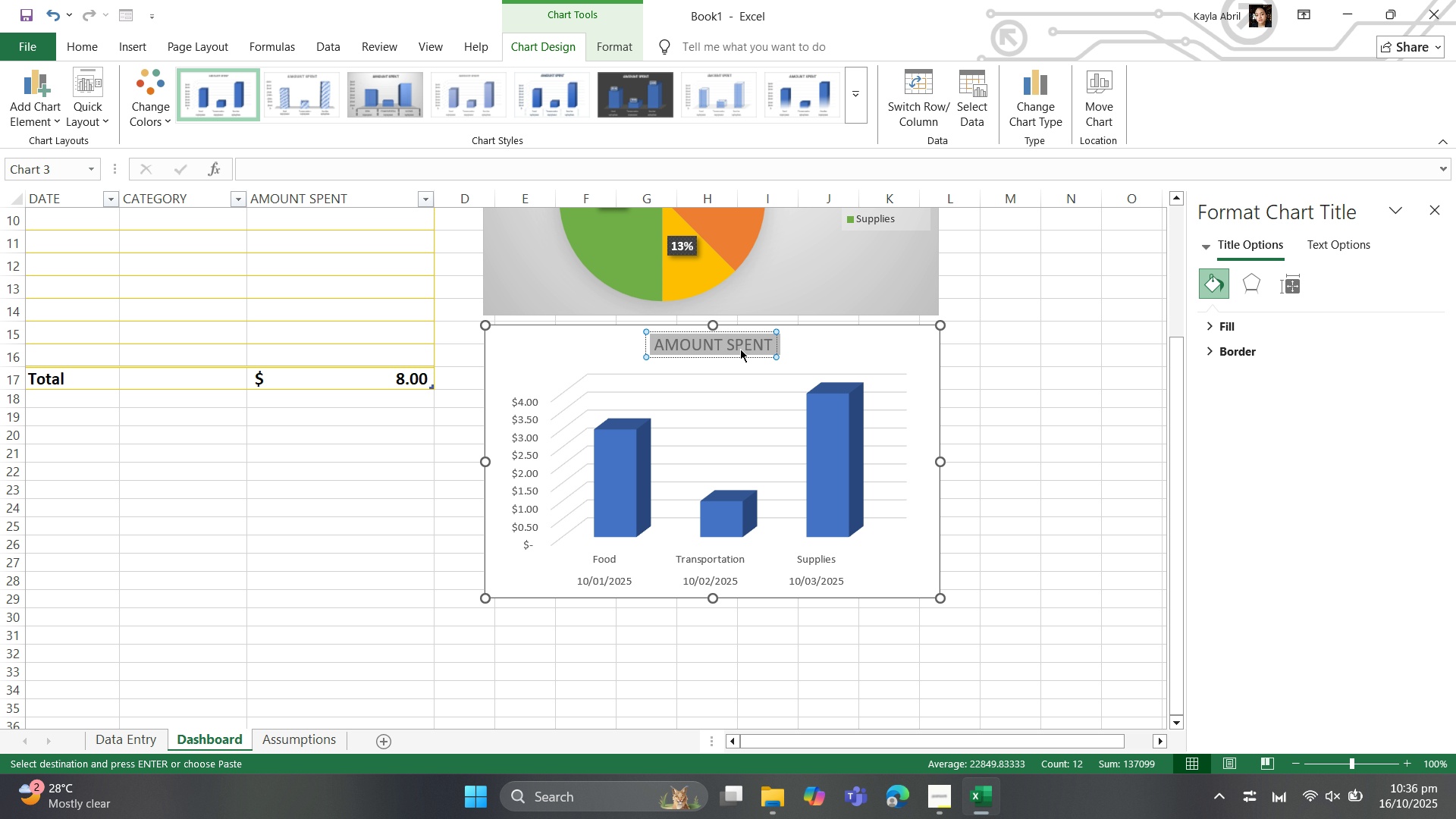 
type(SPEN)
 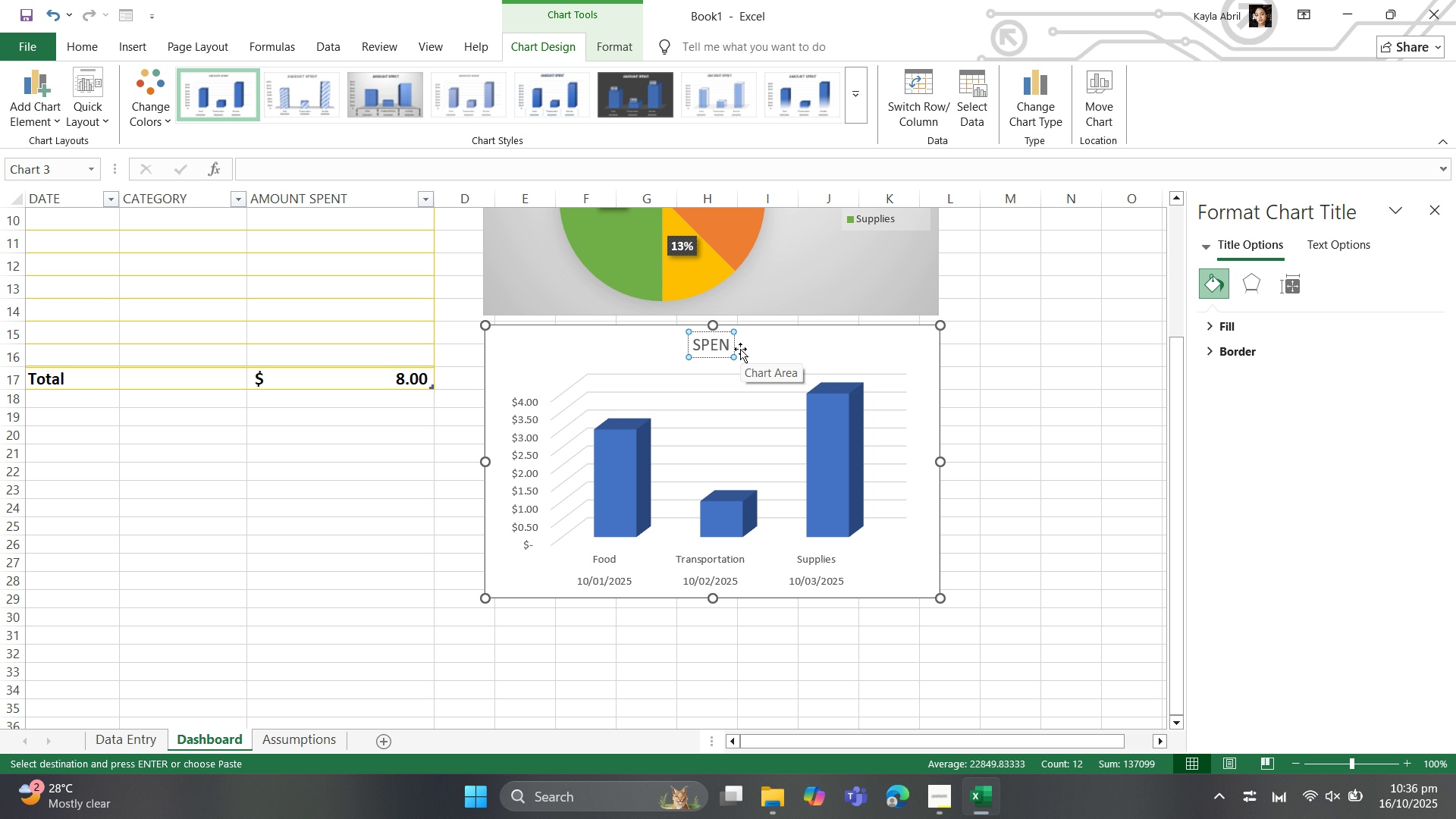 
wait(7.83)
 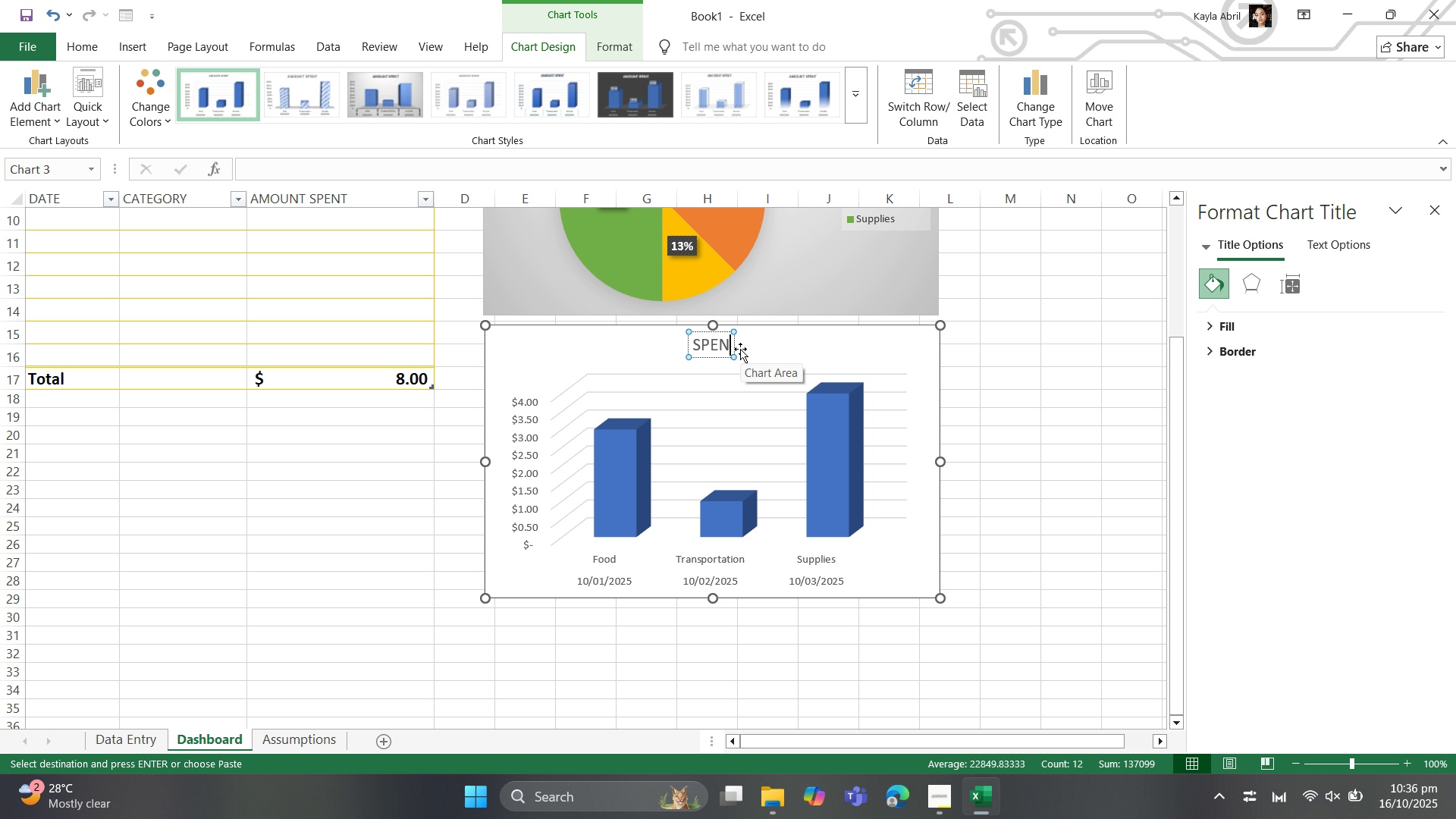 
type(DING OVER THE MONTH)
 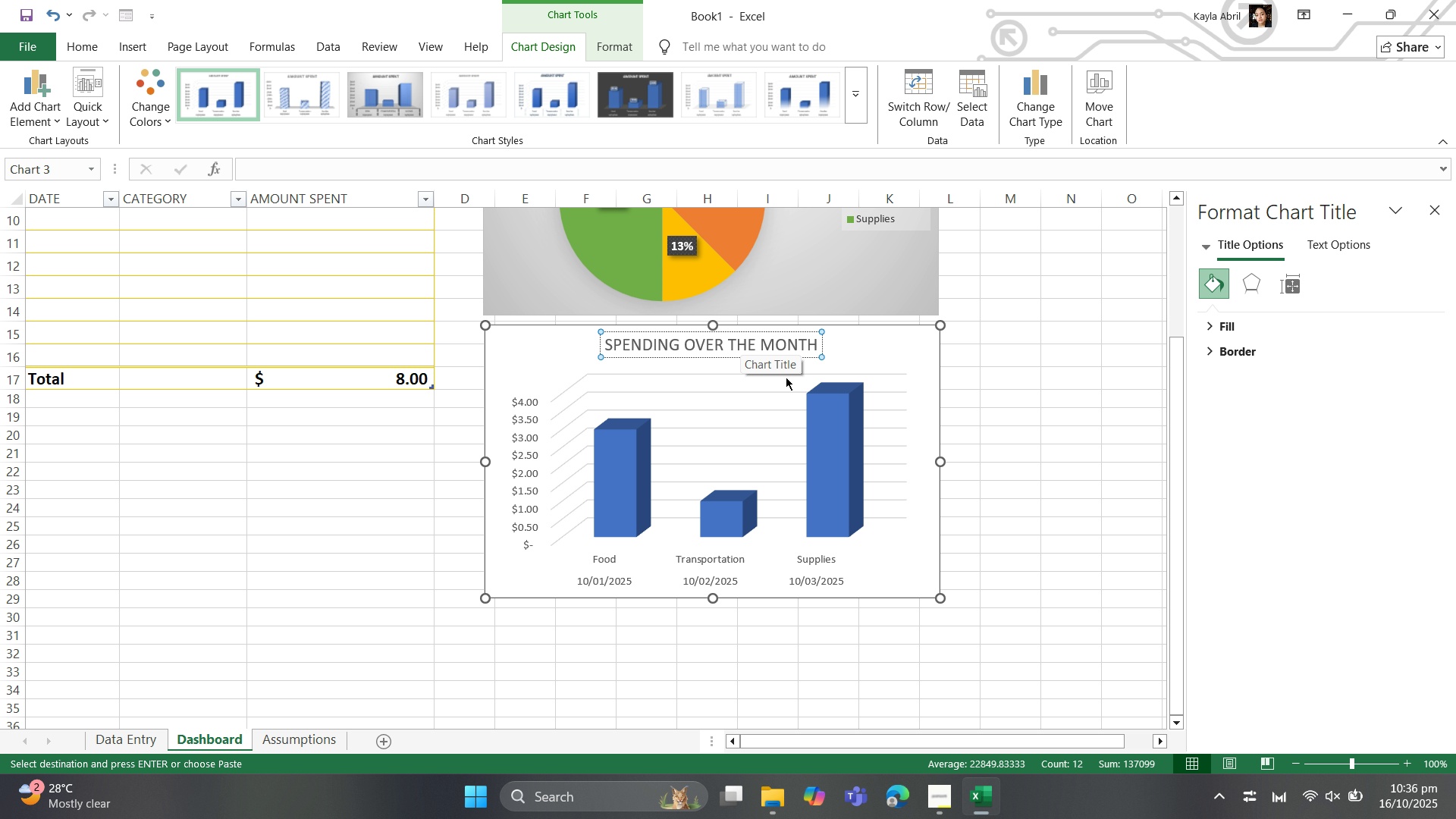 
scroll: coordinate [1048, 455], scroll_direction: up, amount: 4.0
 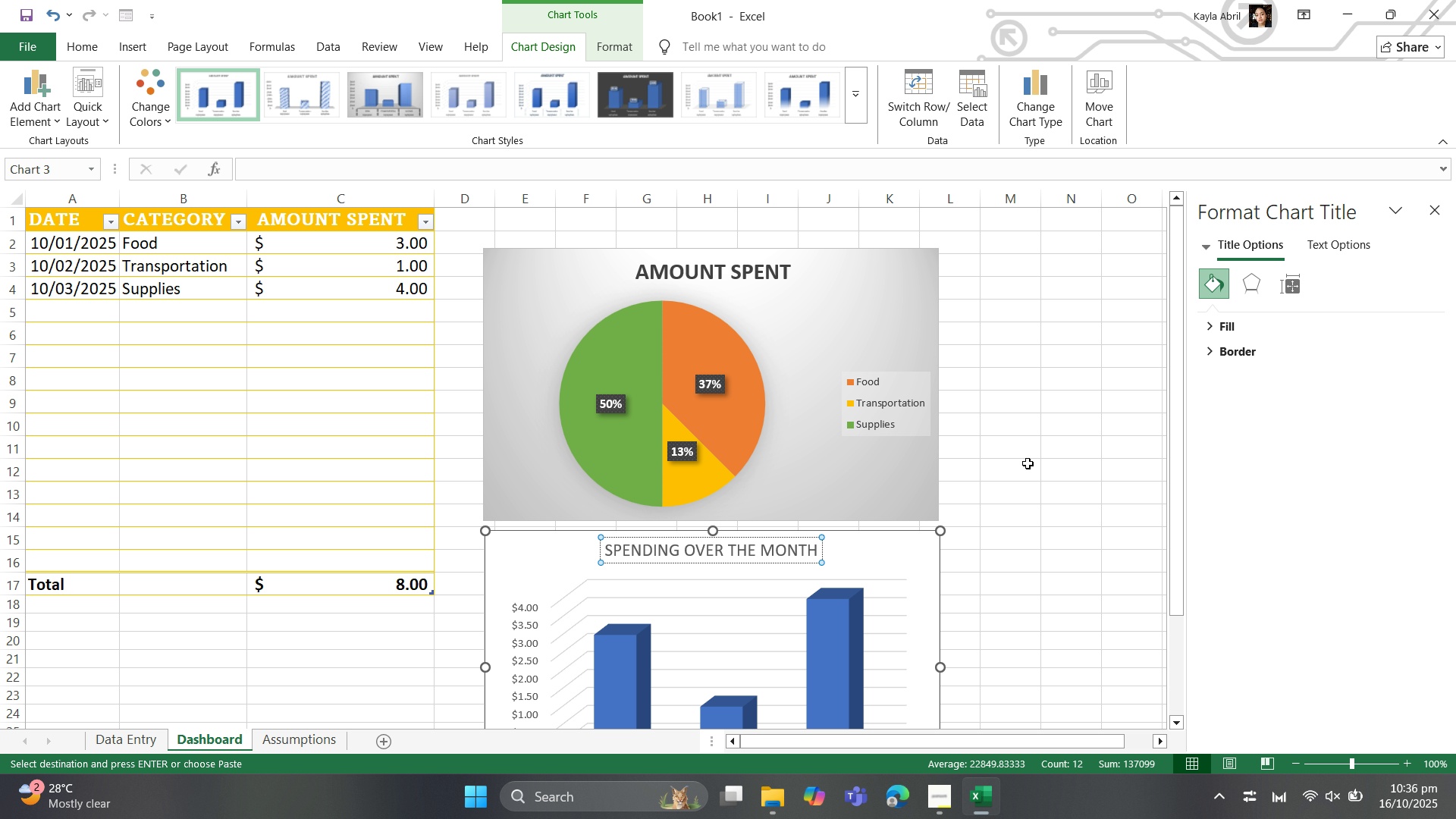 
scroll: coordinate [988, 480], scroll_direction: down, amount: 1.0
 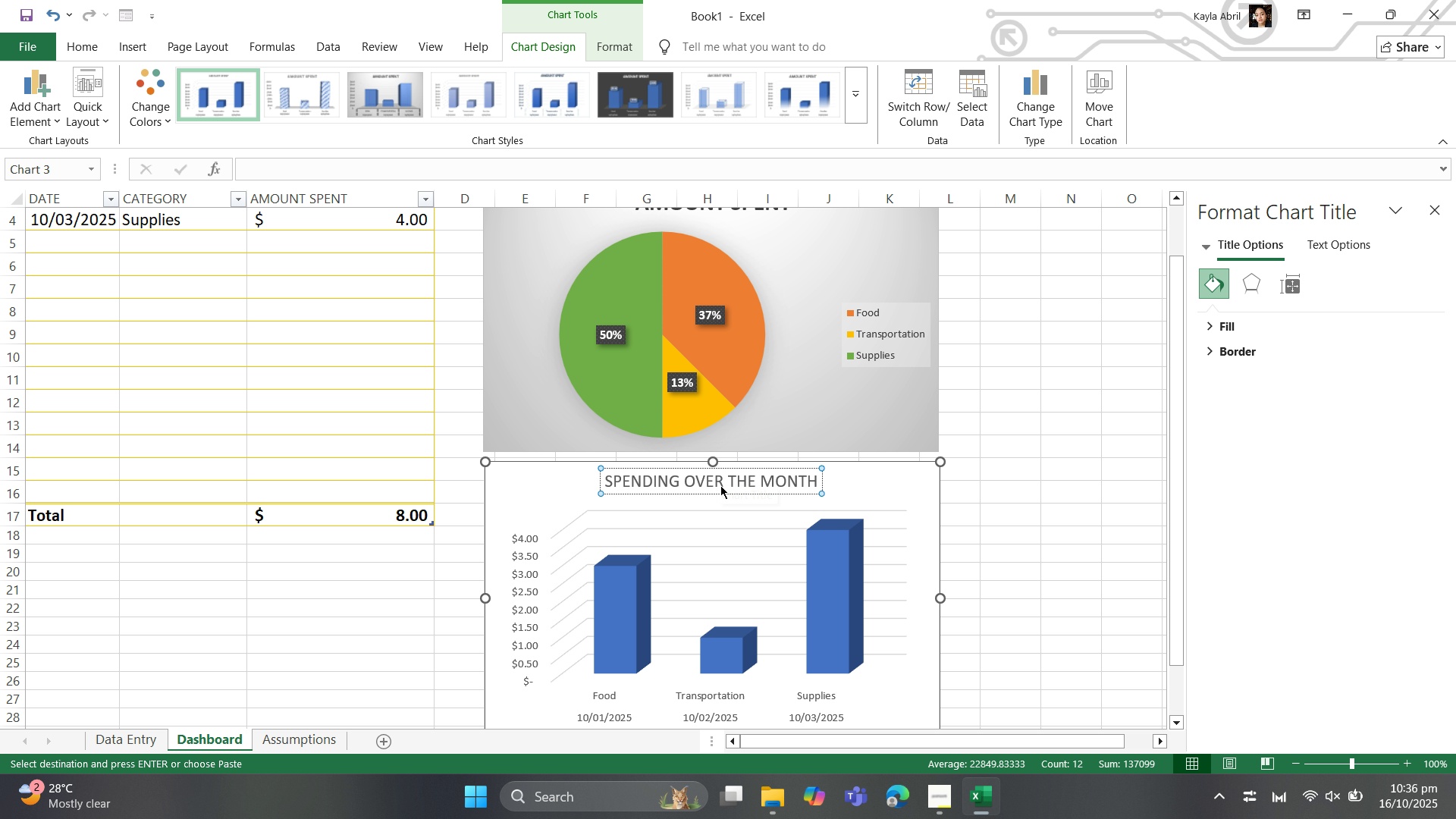 
left_click([721, 485])
 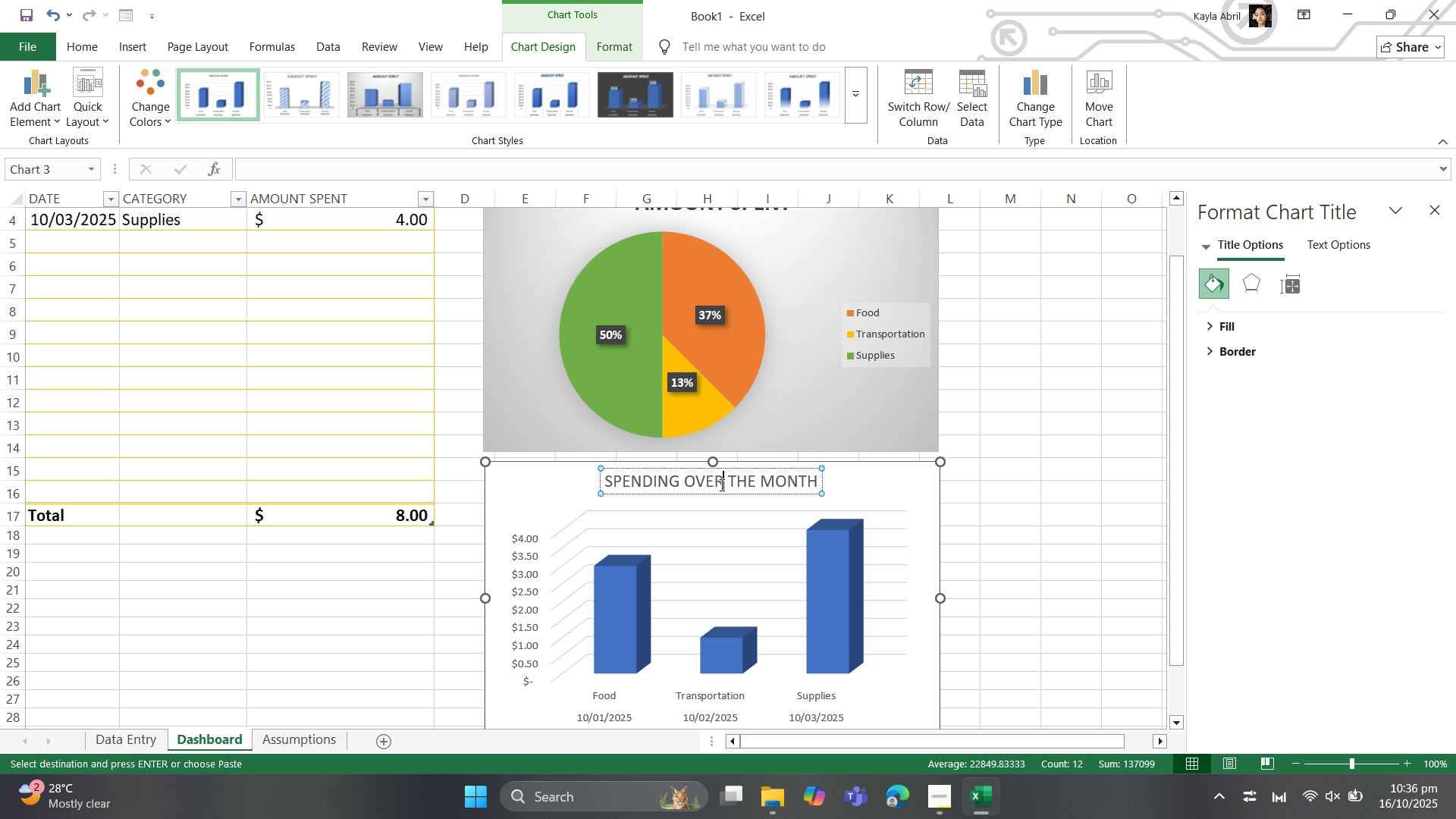 
key(Backspace)
key(Backspace)
key(Backspace)
key(Backspace)
key(Backspace)
key(Backspace)
key(Backspace)
key(Backspace)
key(Backspace)
key(Backspace)
key(Backspace)
key(Backspace)
key(Backspace)
type(AMOUNT SPENT)
 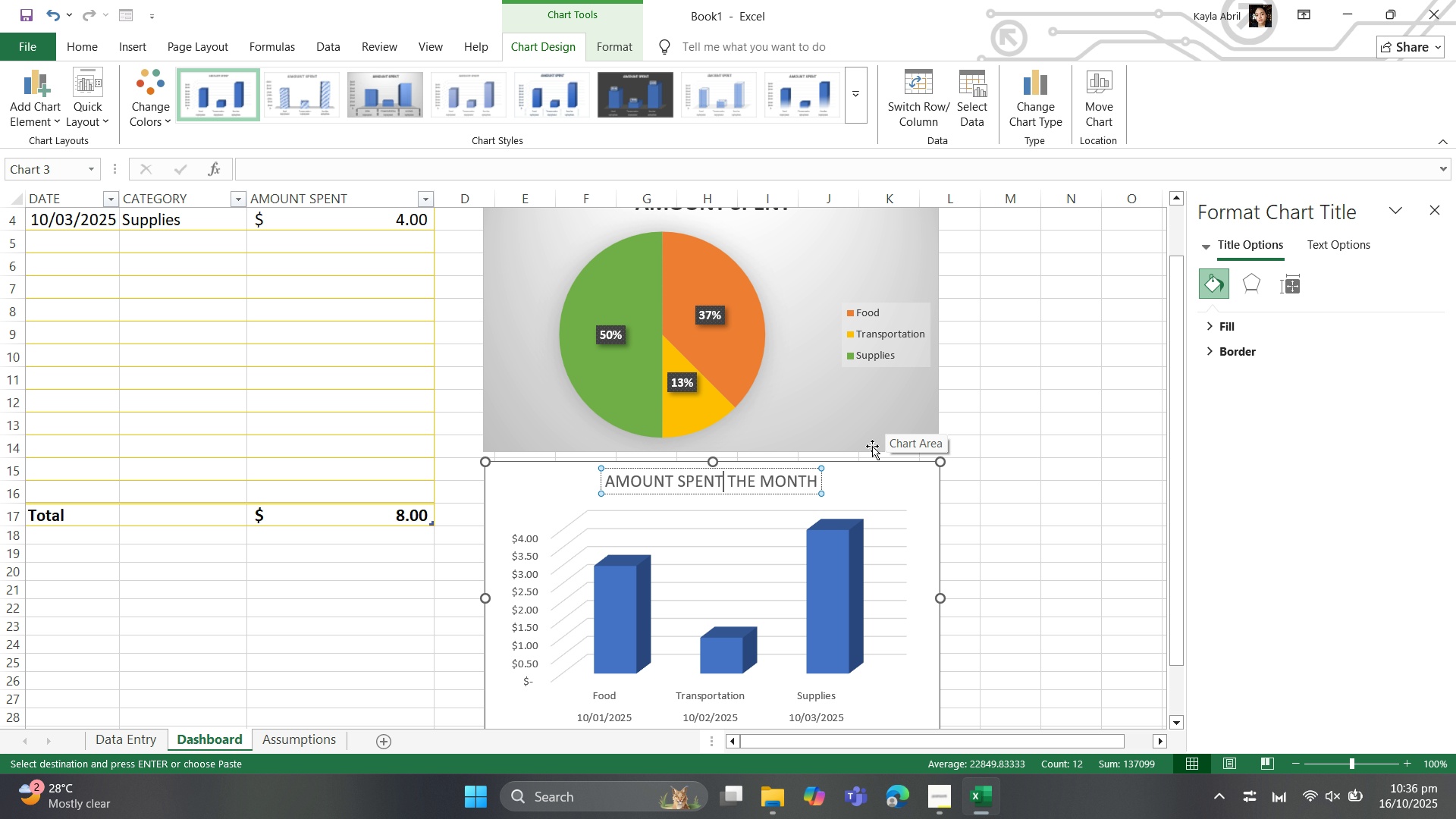 
type( OVEN)
key(Backspace)
type(R)
 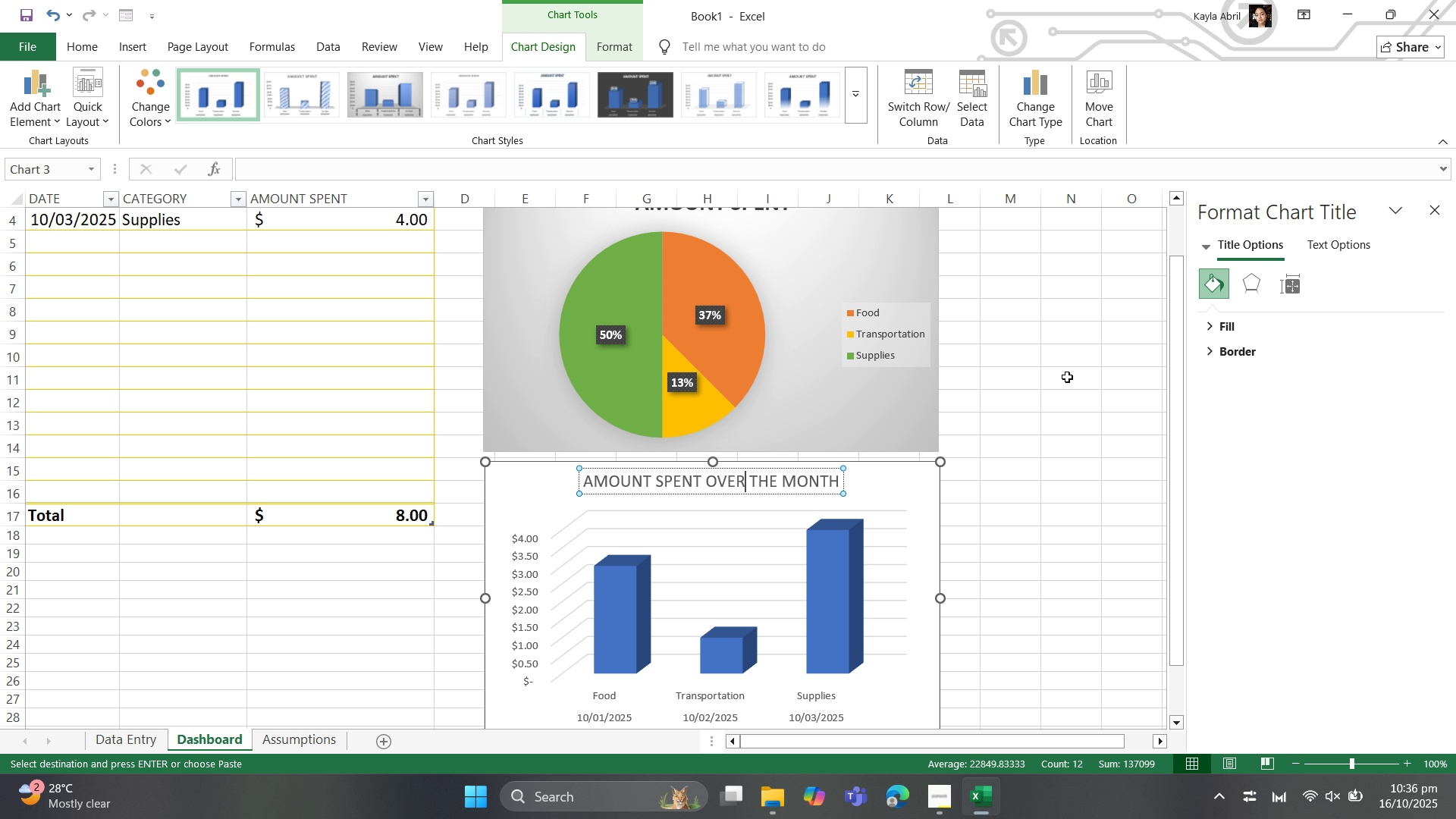 
scroll: coordinate [1065, 377], scroll_direction: up, amount: 2.0
 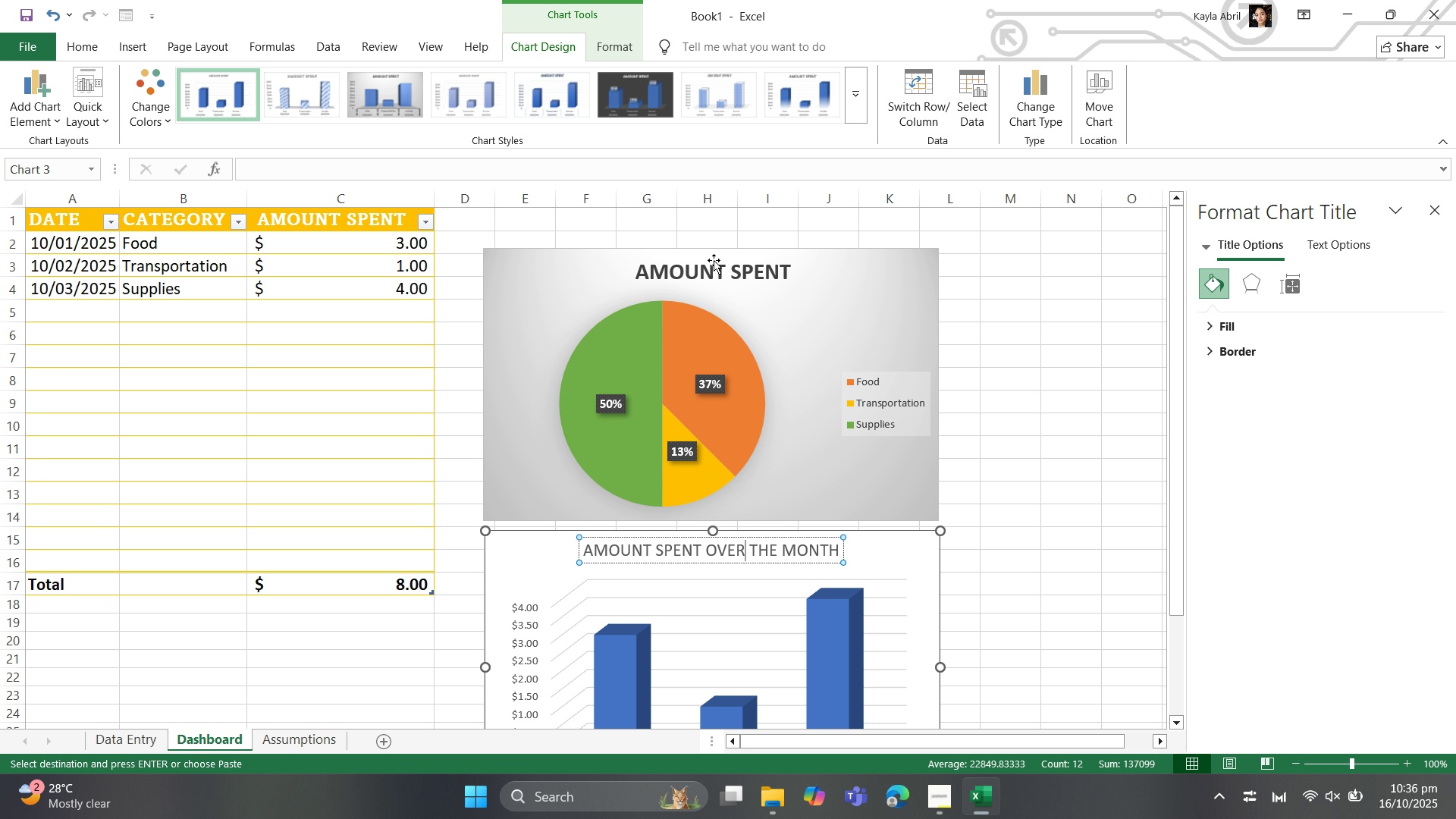 
left_click([714, 260])
 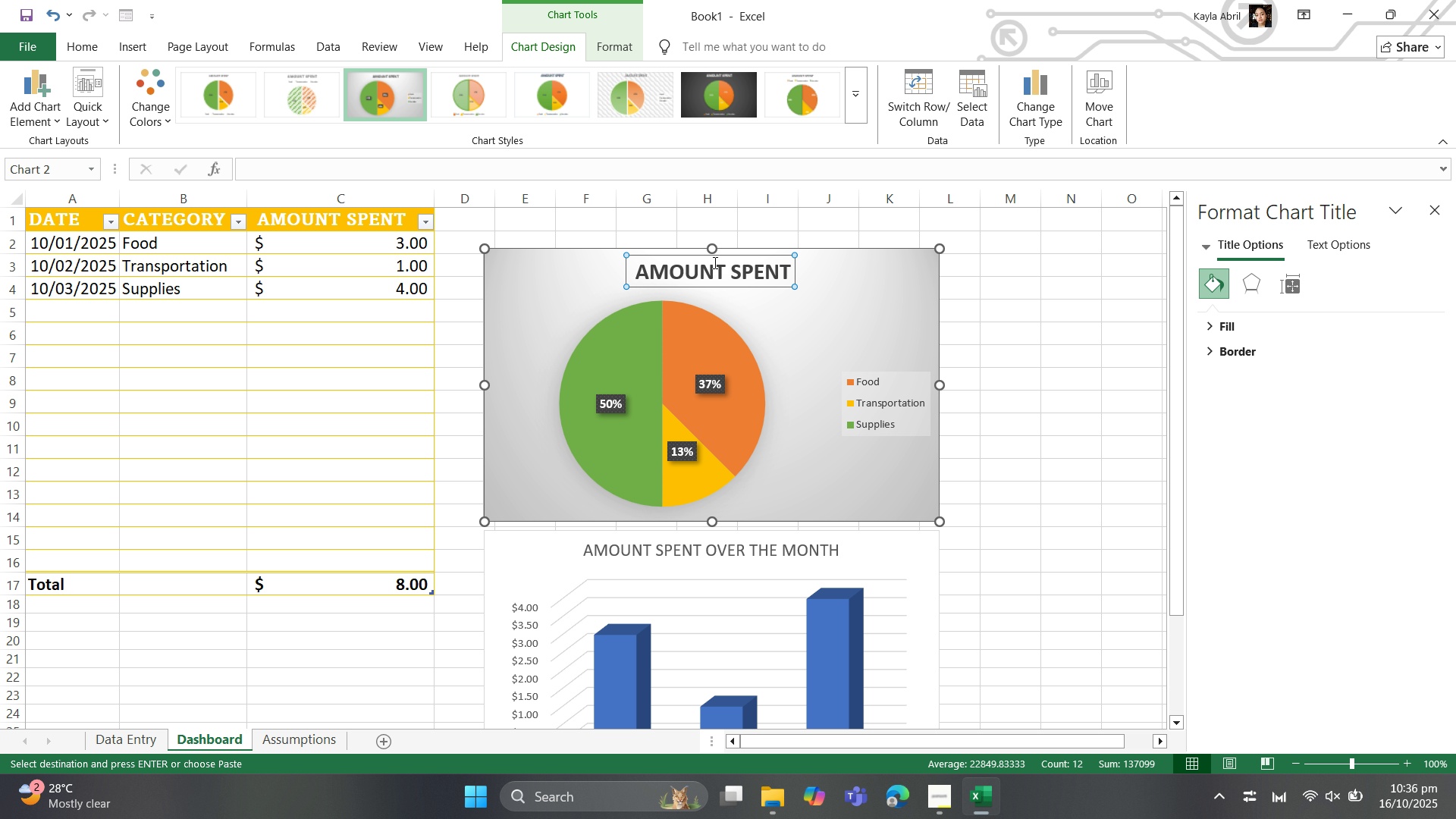 
left_click([714, 262])
 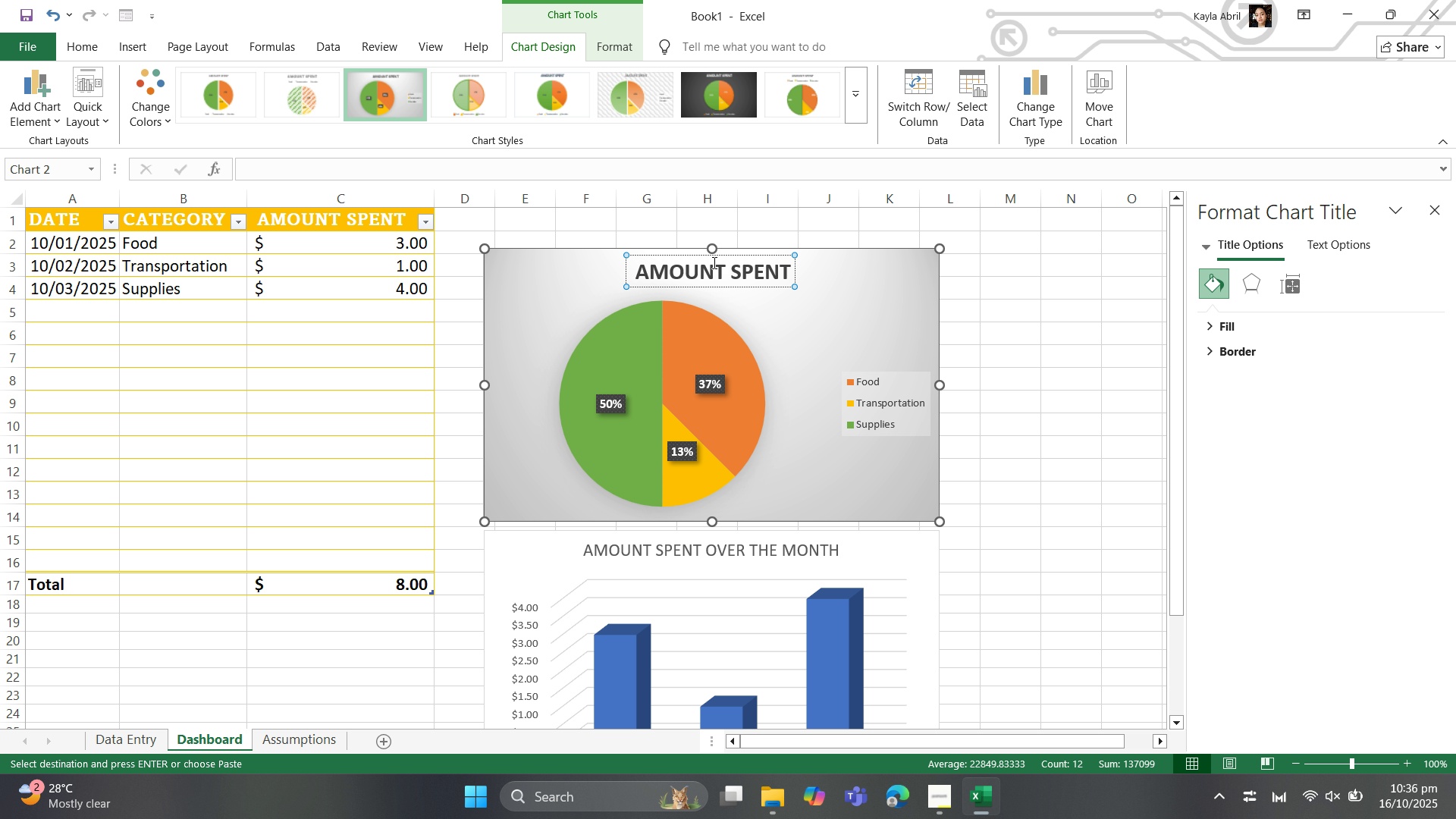 
key(Control+A)
 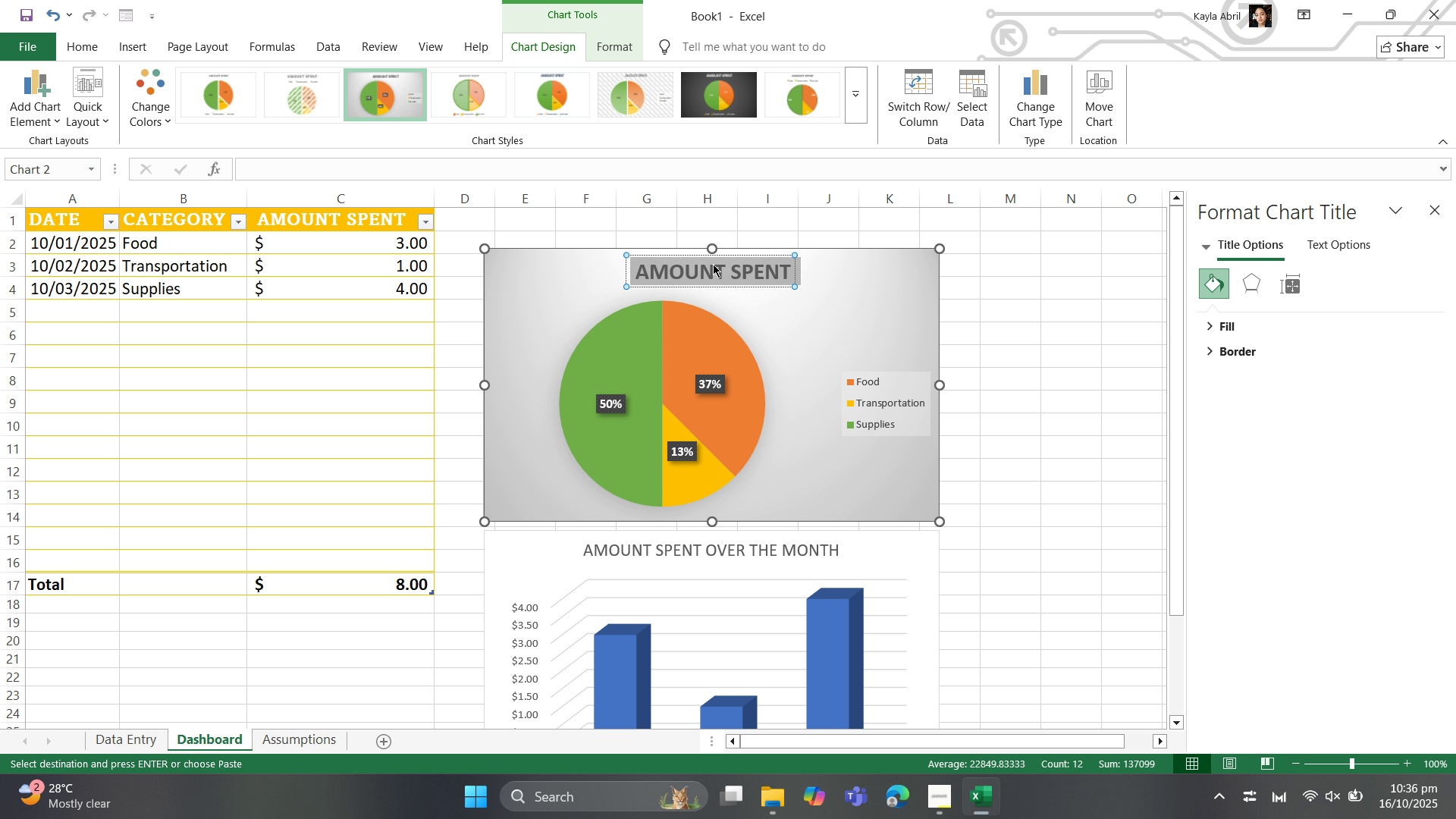 
wait(5.76)
 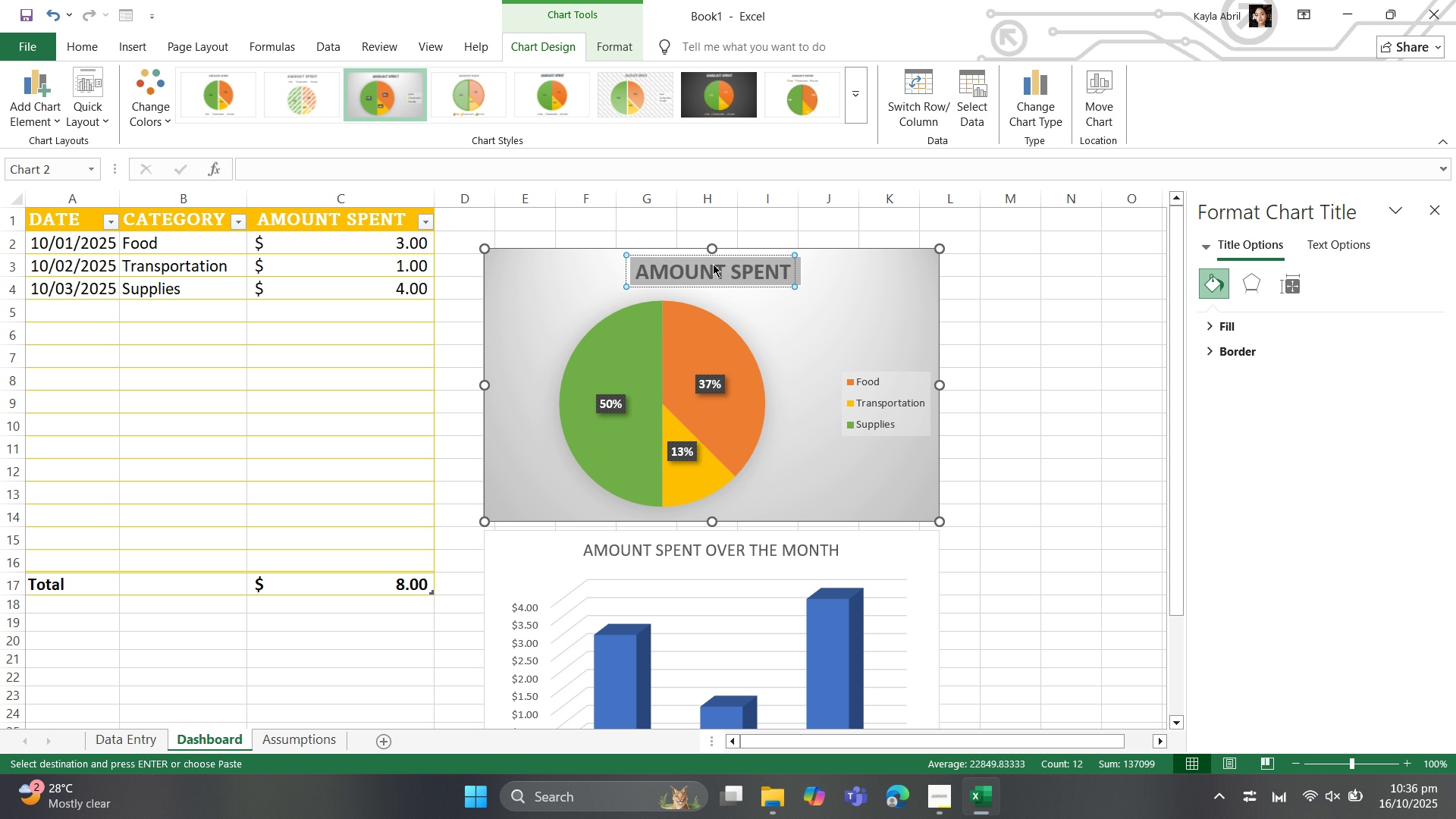 
type(EXPRE)
key(Backspace)
key(Backspace)
type(ENSE DISTRIBUTION )
 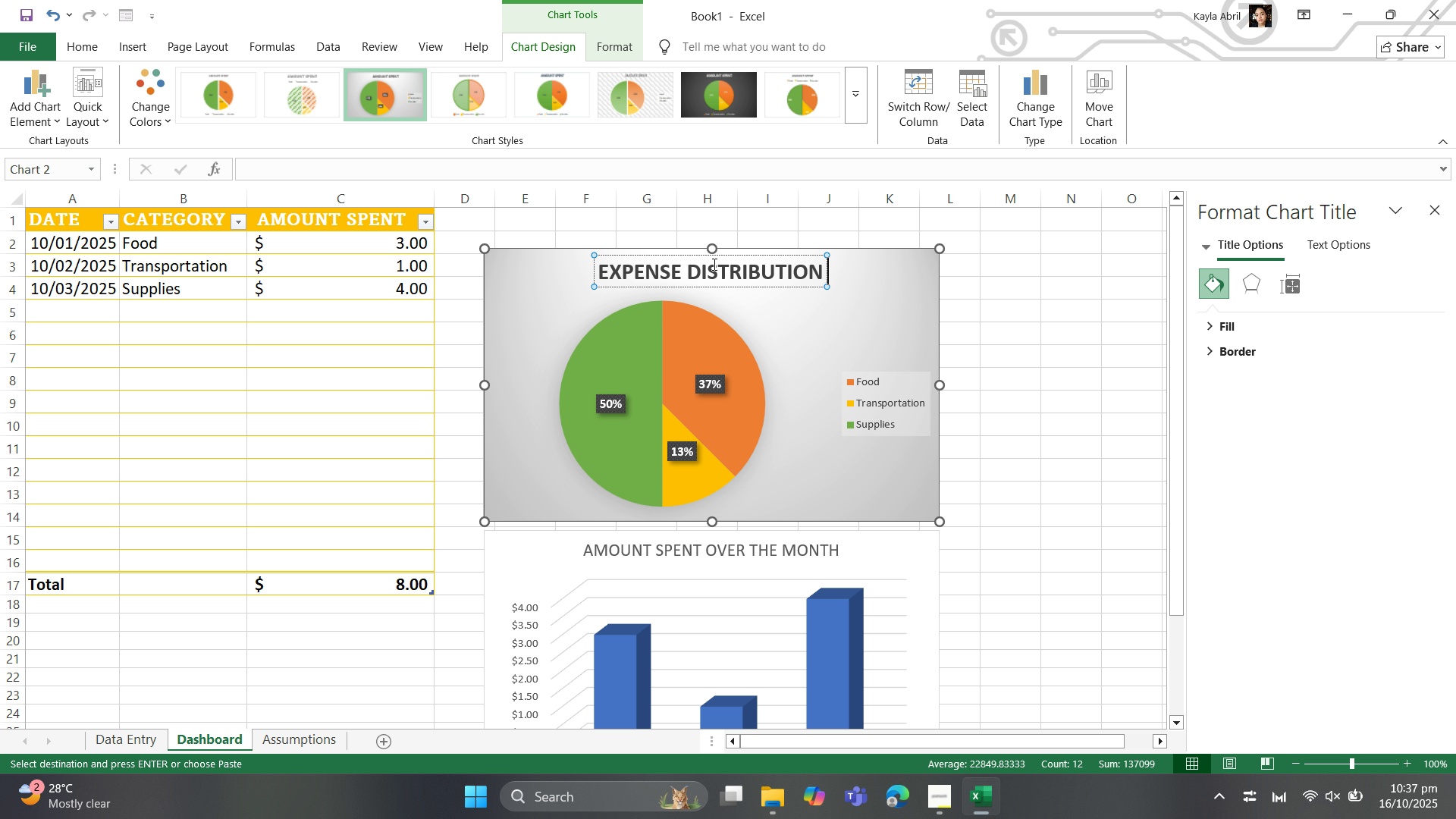 
type(BY CATEGORY)
 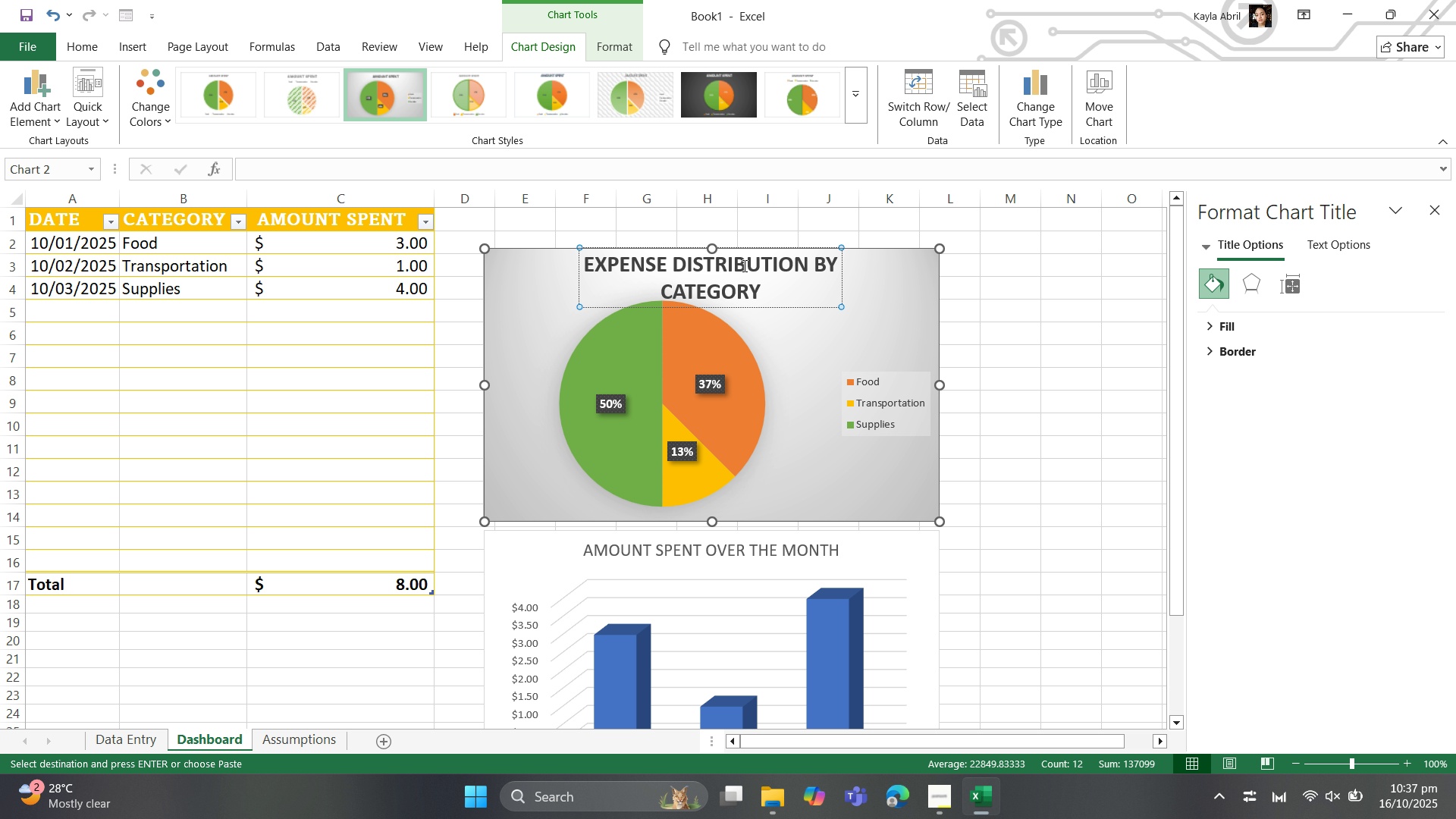 
hold_key(key=ControlLeft, duration=0.81)
 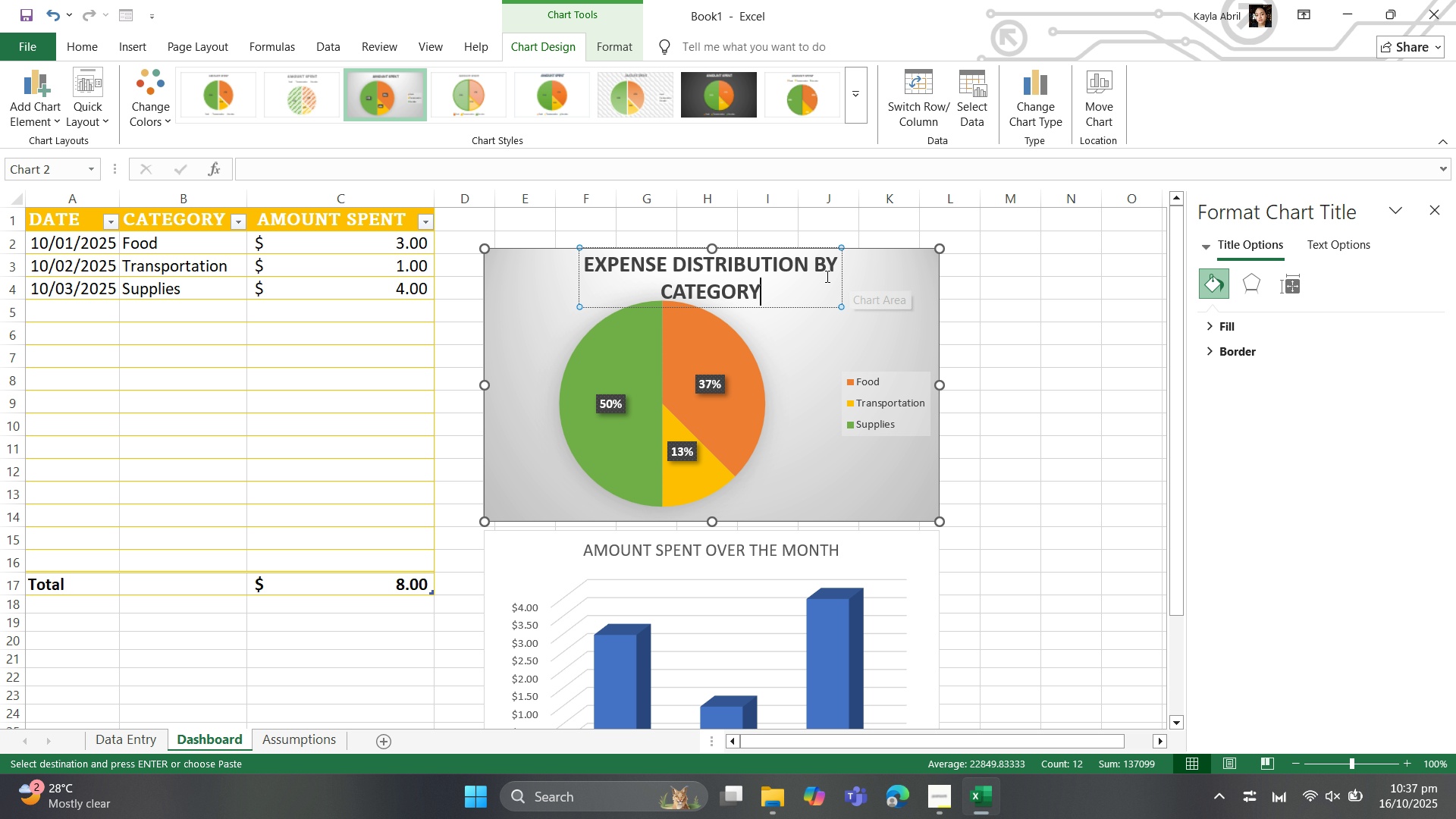 
key(Control+A)
 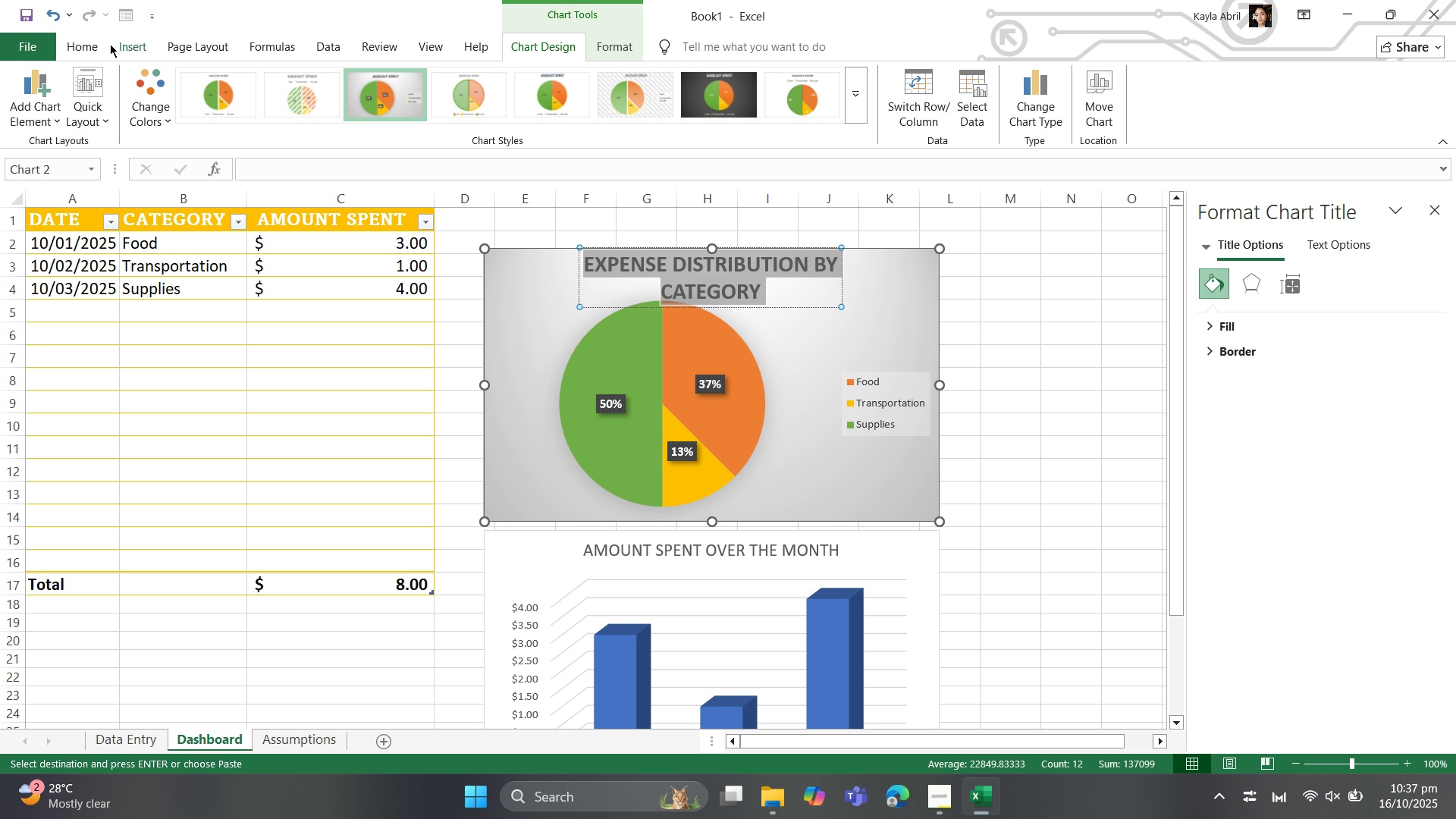 
left_click([99, 48])
 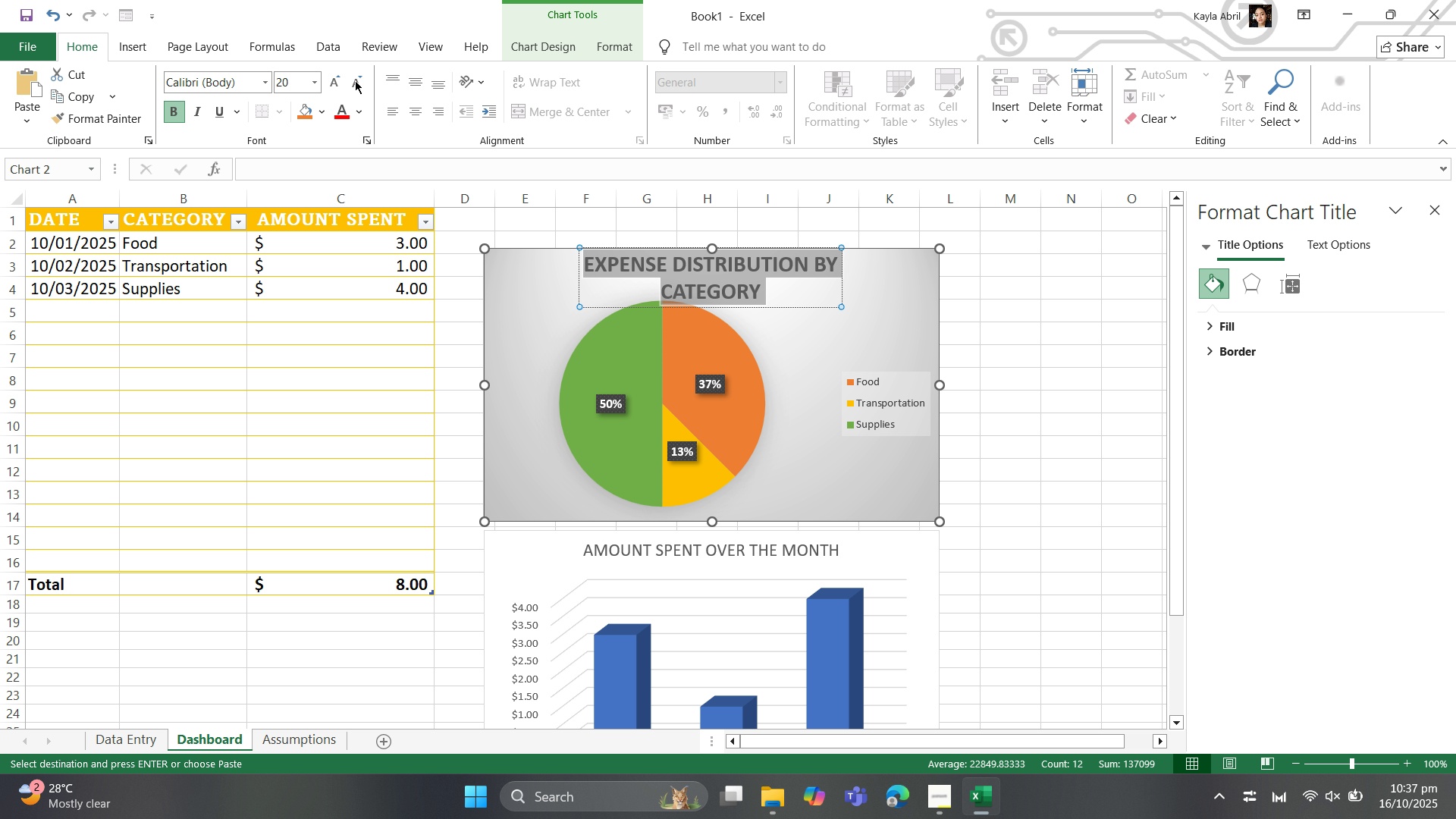 
left_click([361, 80])
 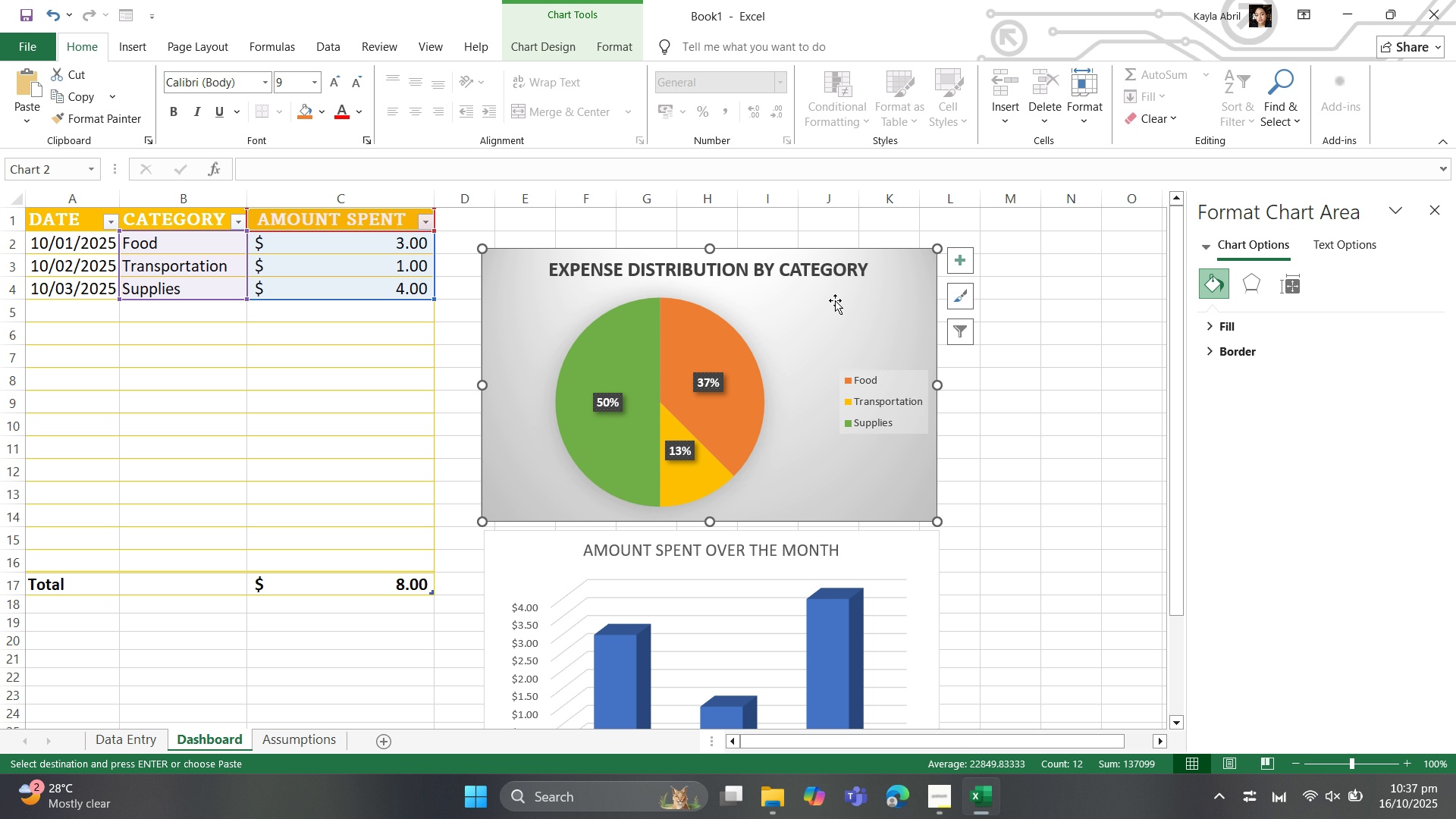 
left_click([794, 332])
 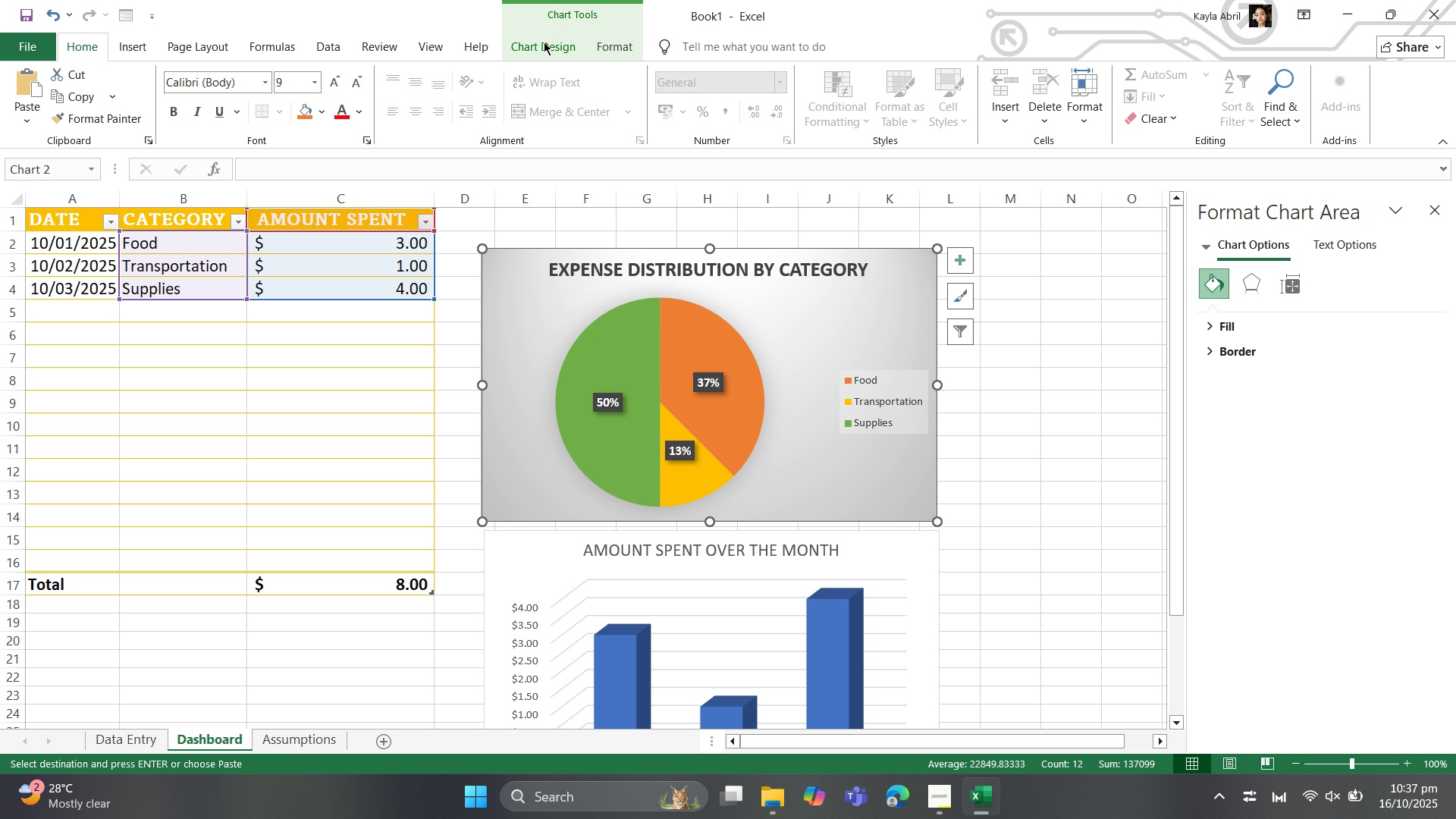 
left_click([544, 42])
 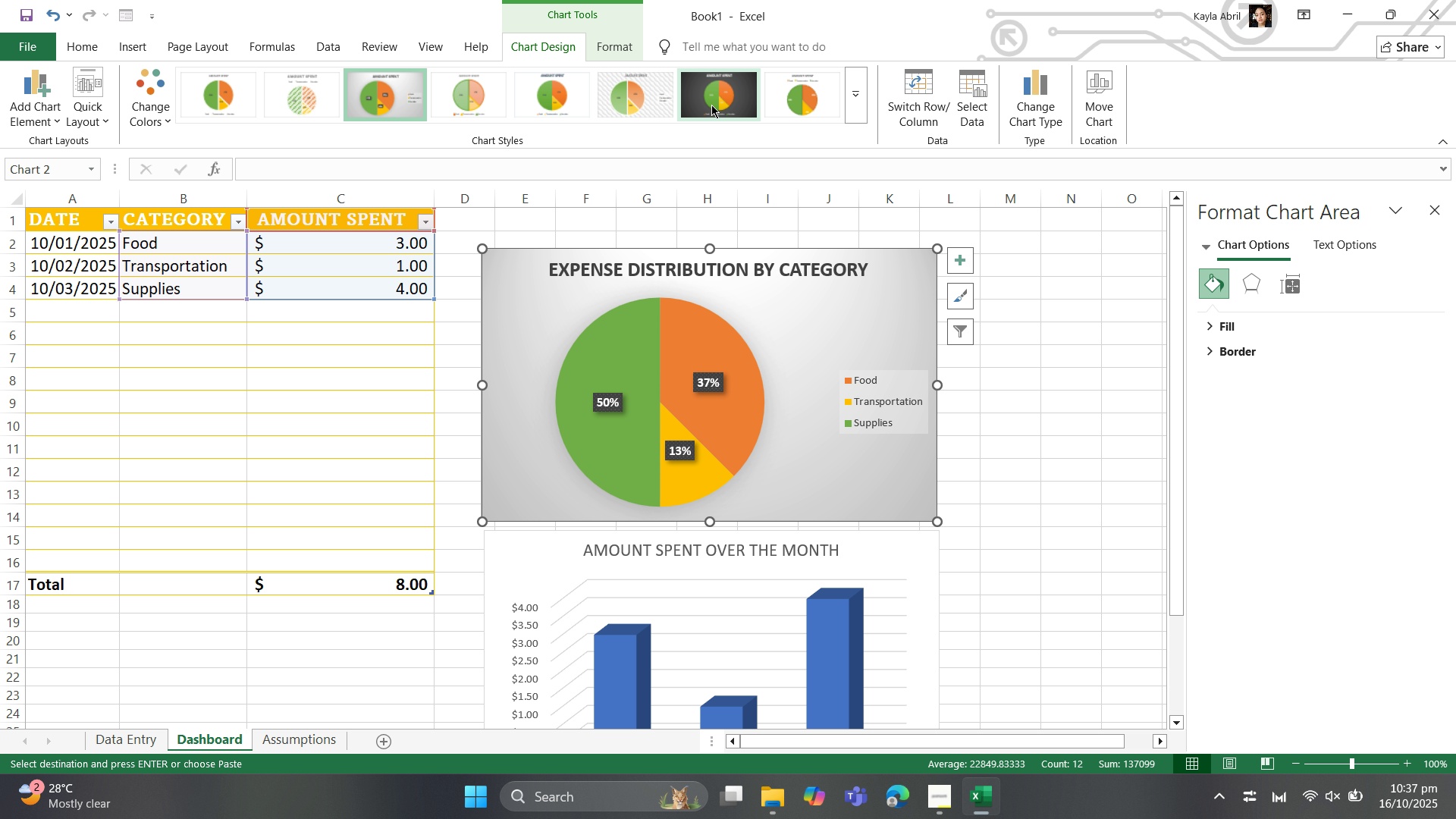 
left_click([711, 105])
 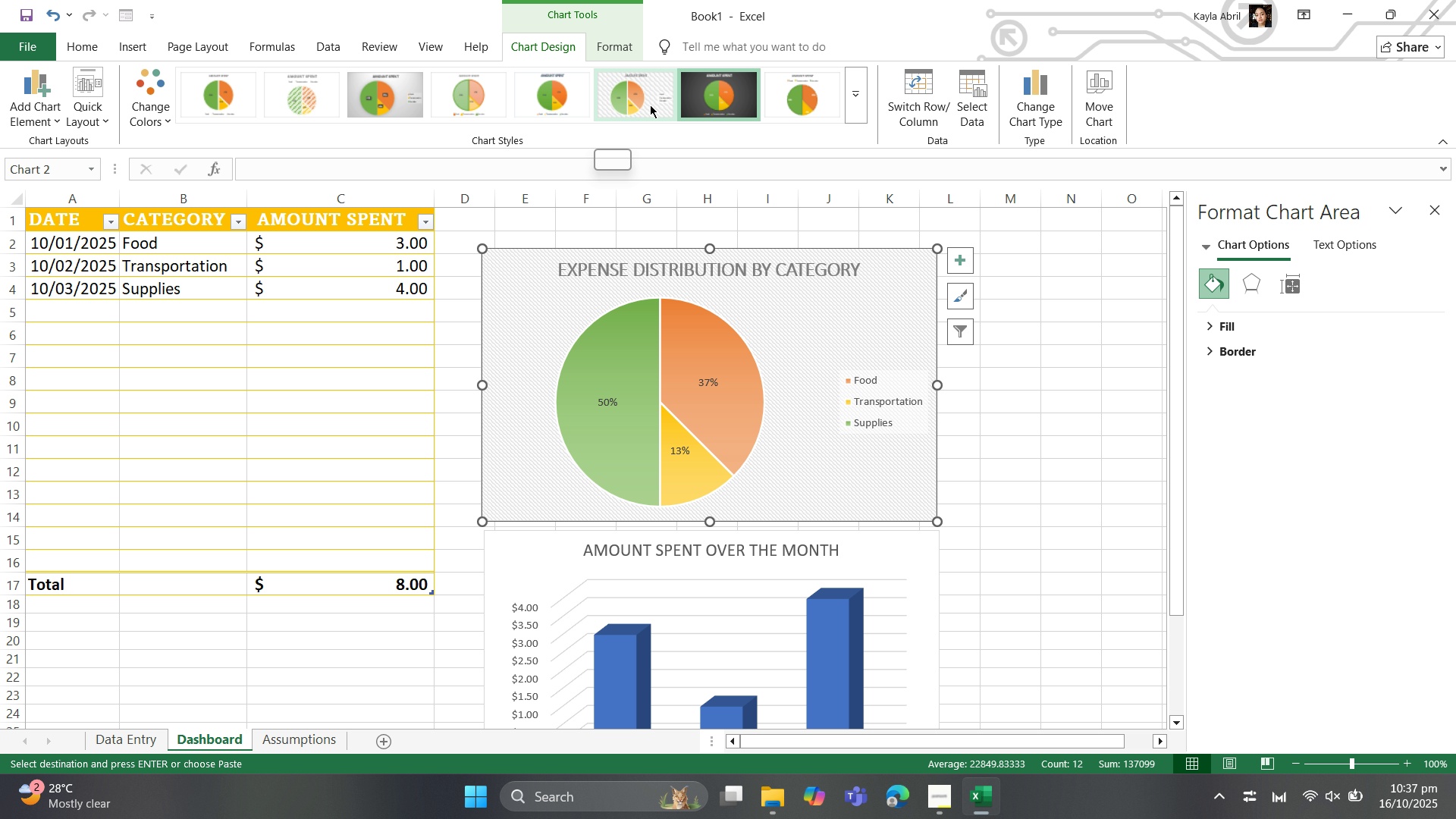 
wait(8.54)
 